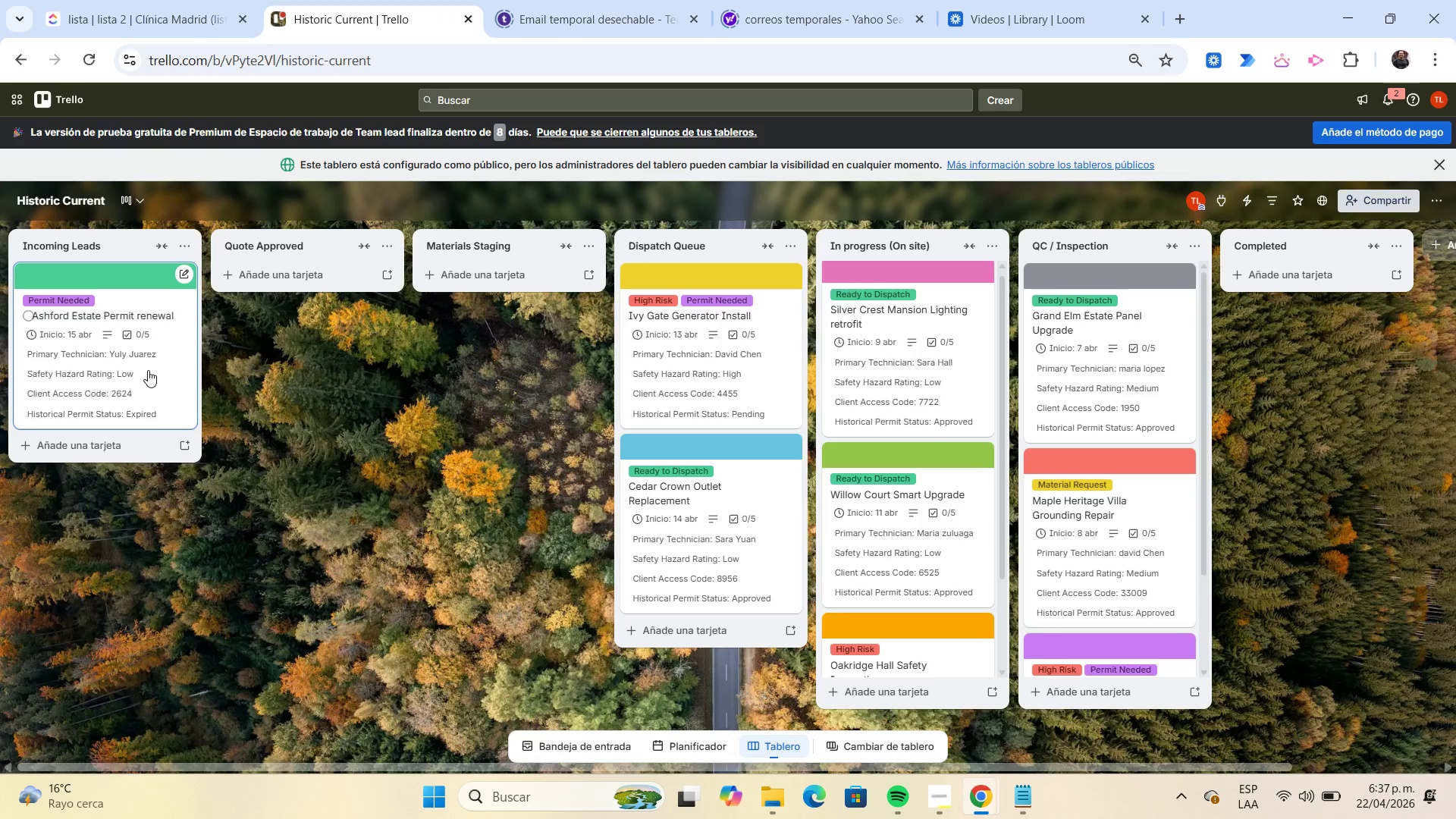 
left_click_drag(start_coordinate=[148, 370], to_coordinate=[651, 605])
 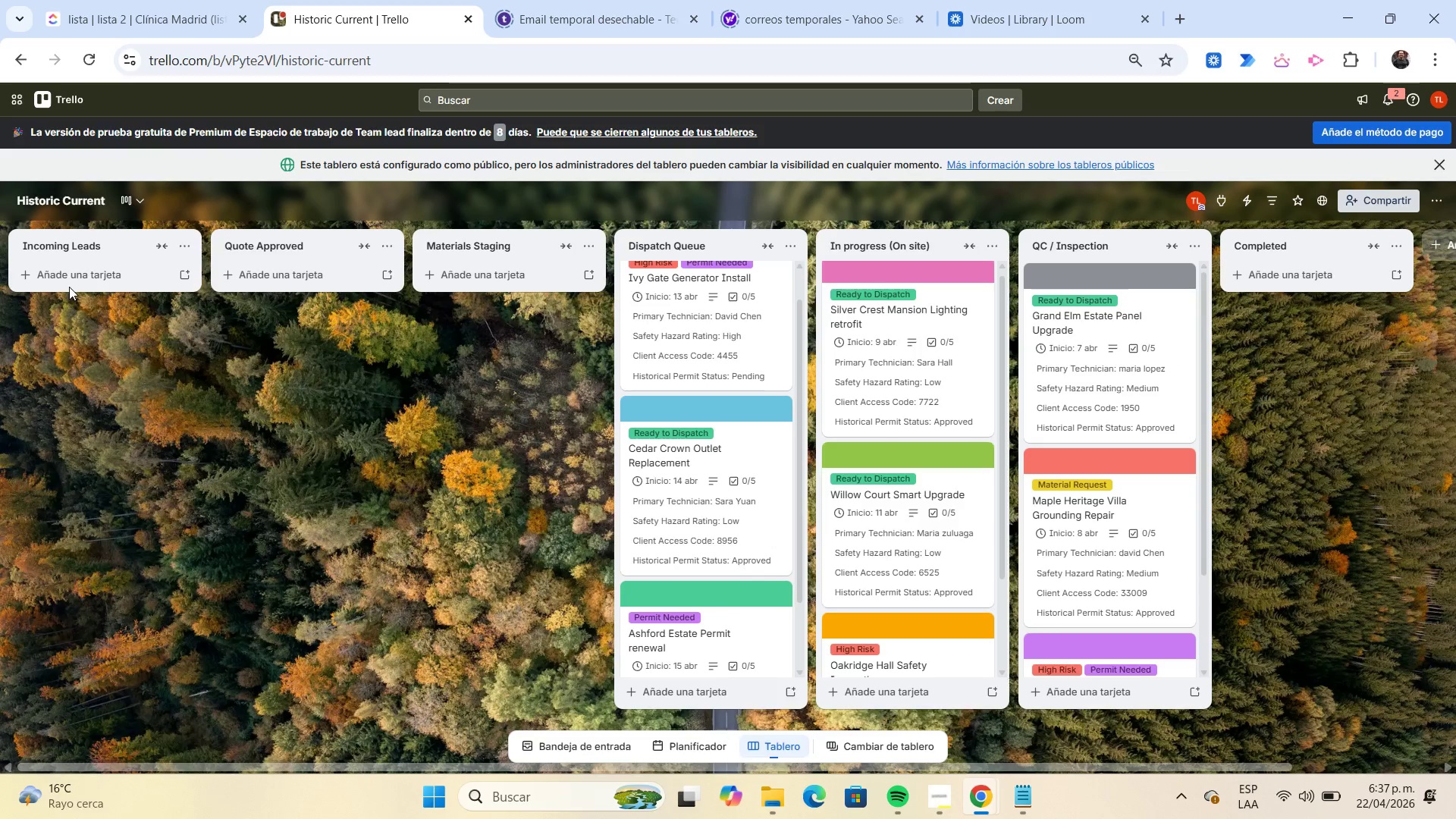 
left_click([61, 280])
 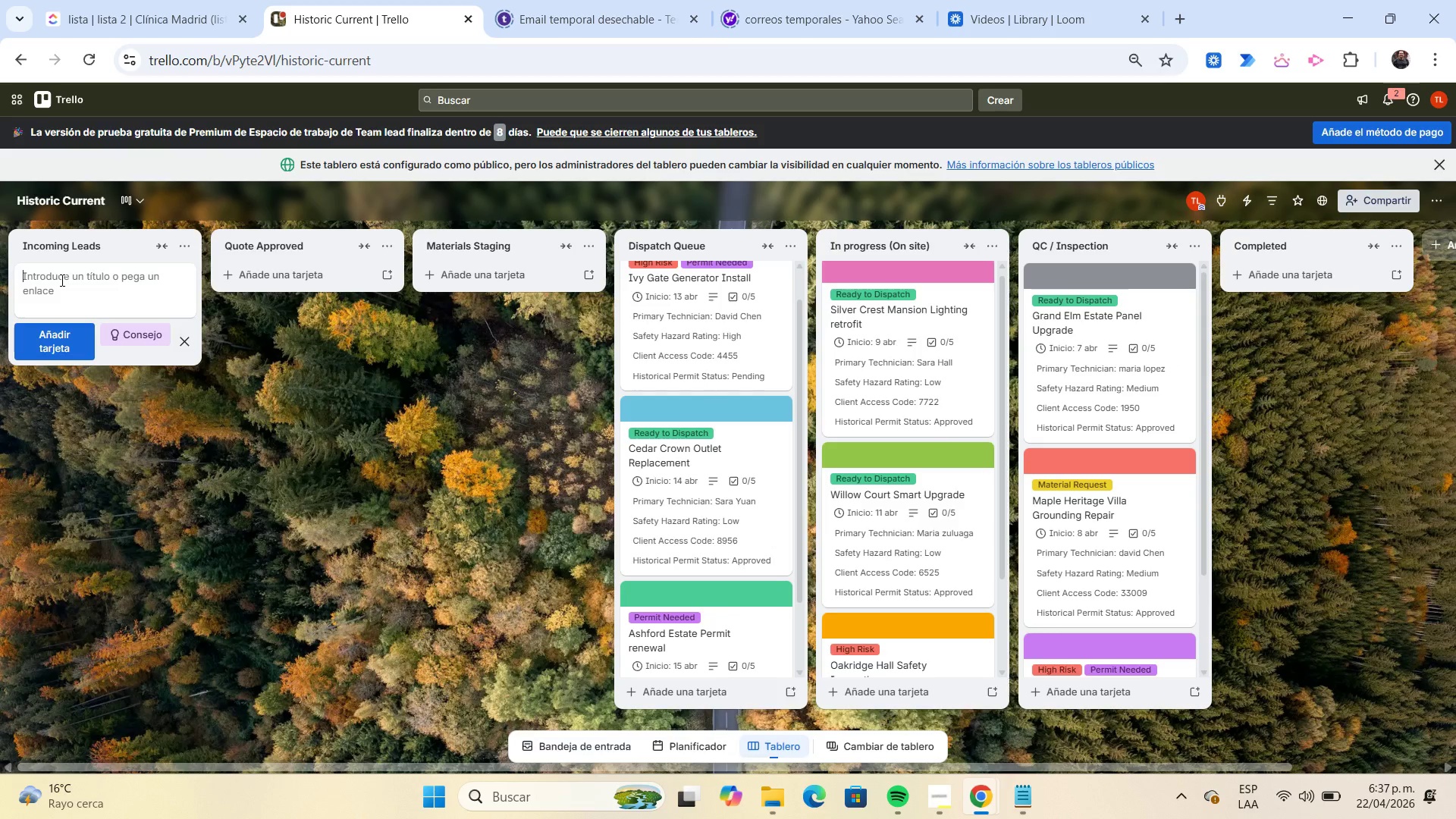 
wait(9.36)
 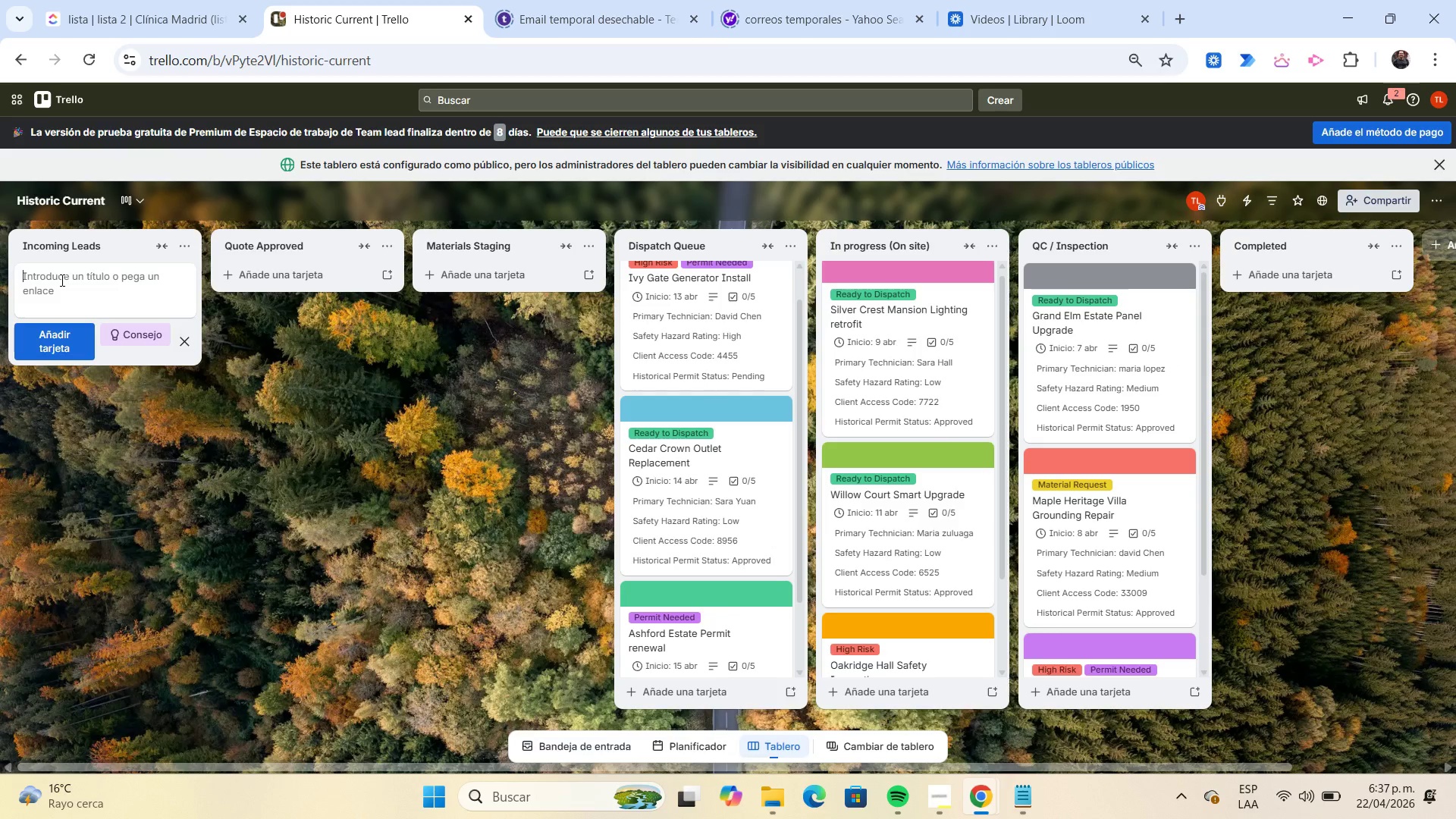 
type(Golden Birch Garage REwire)
 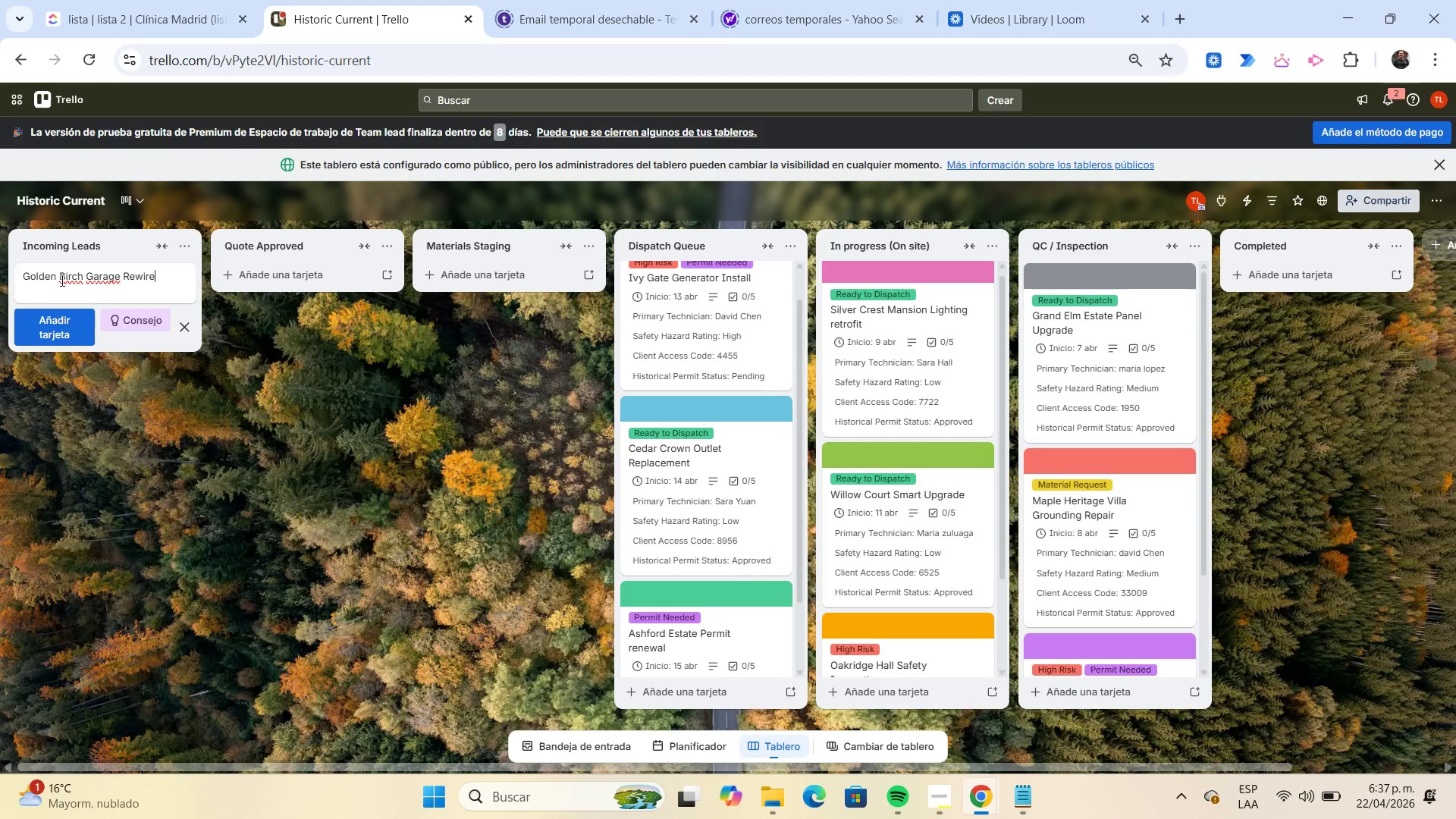 
key(Enter)
 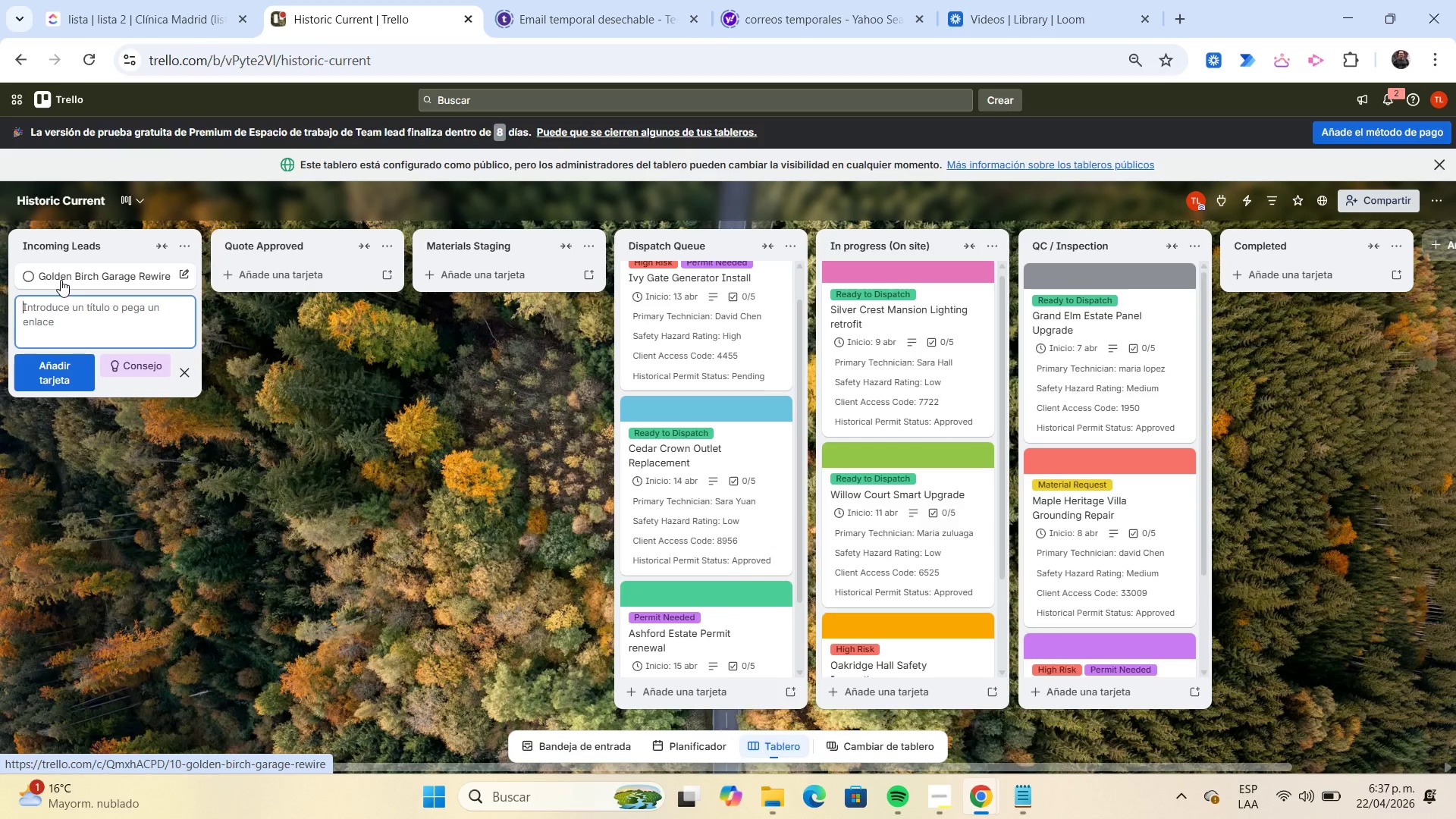 
left_click([61, 280])
 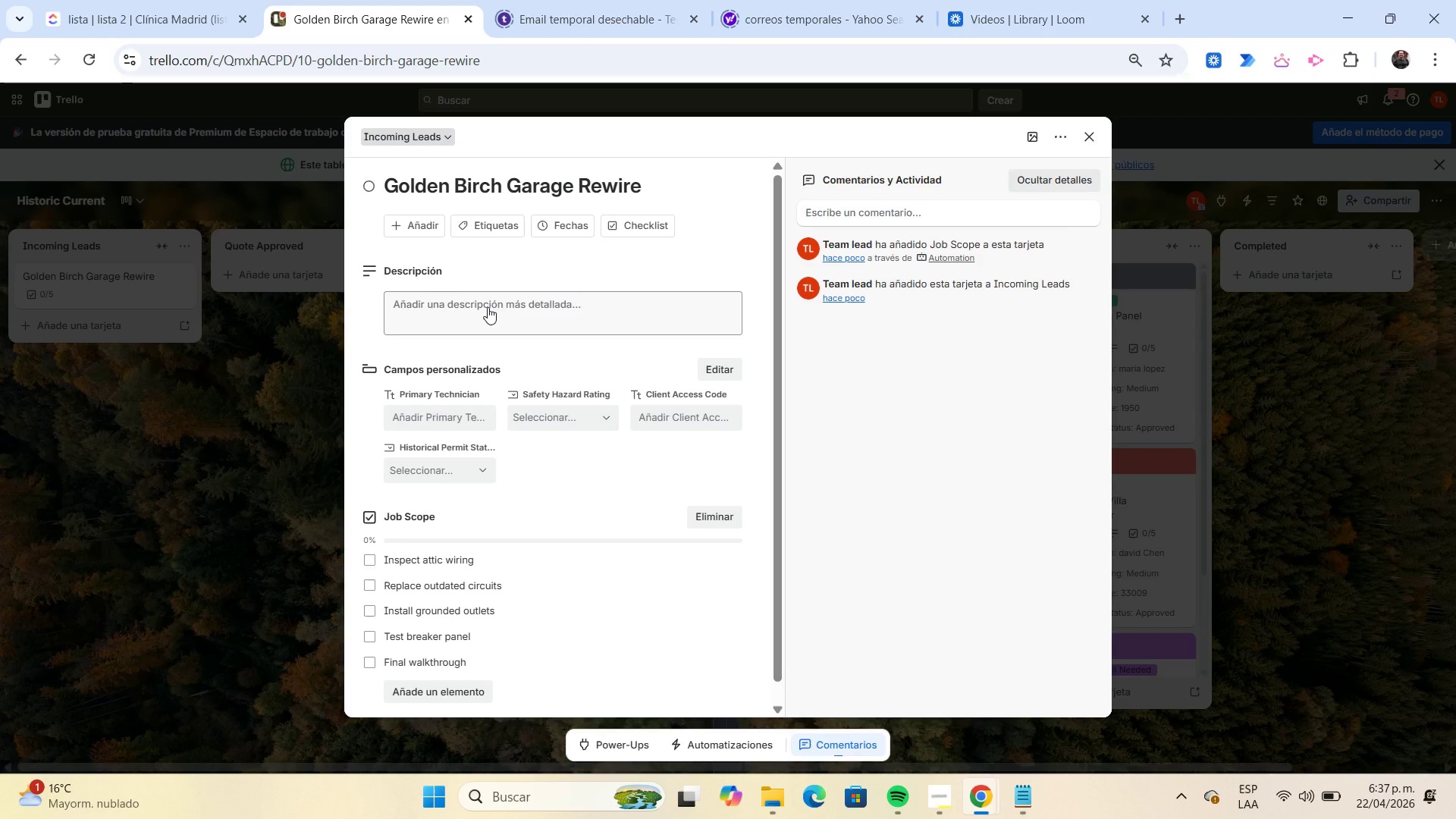 
left_click([488, 307])
 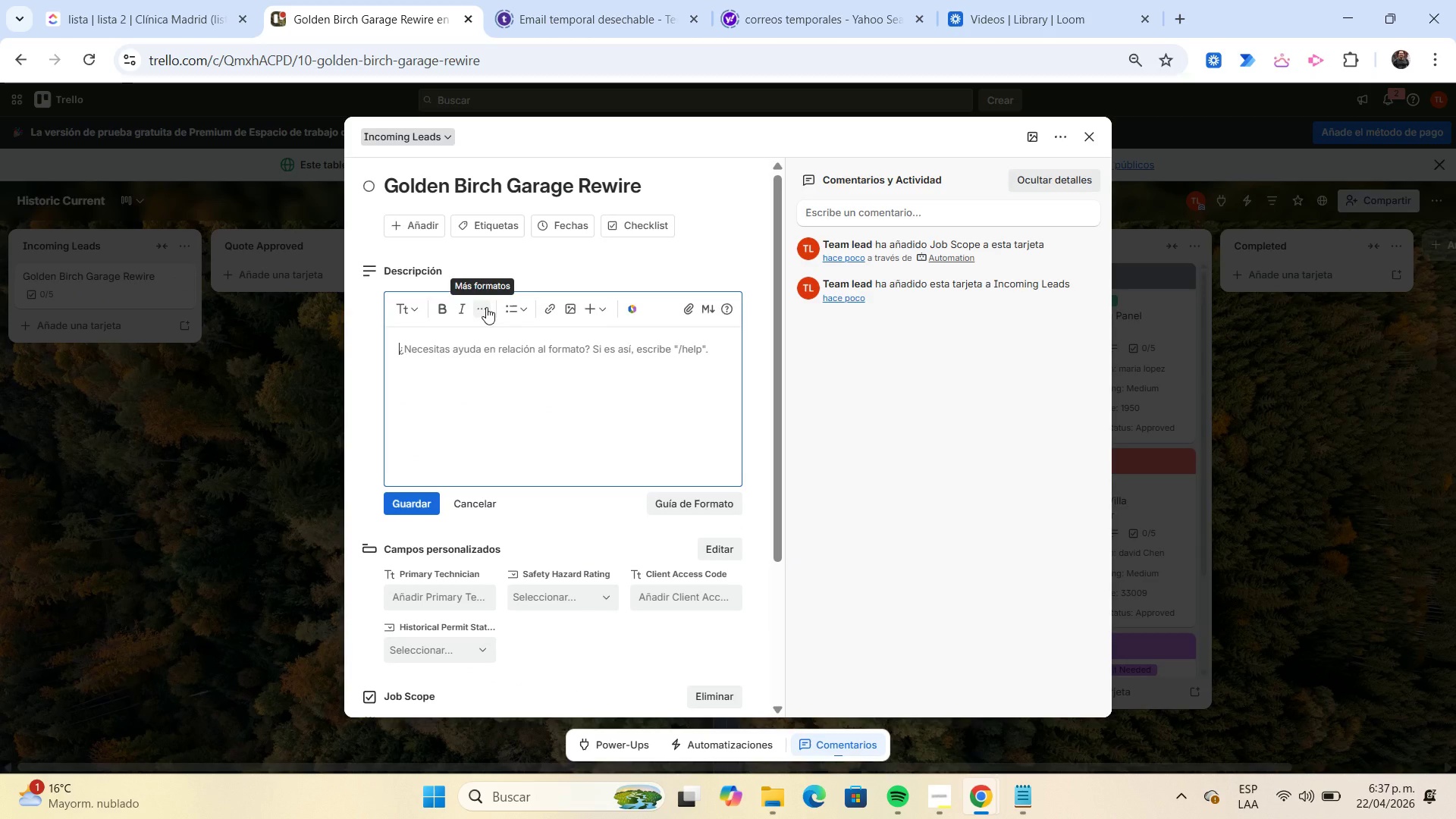 
type(Replace garage subpanel and damaged conduit lines.)
 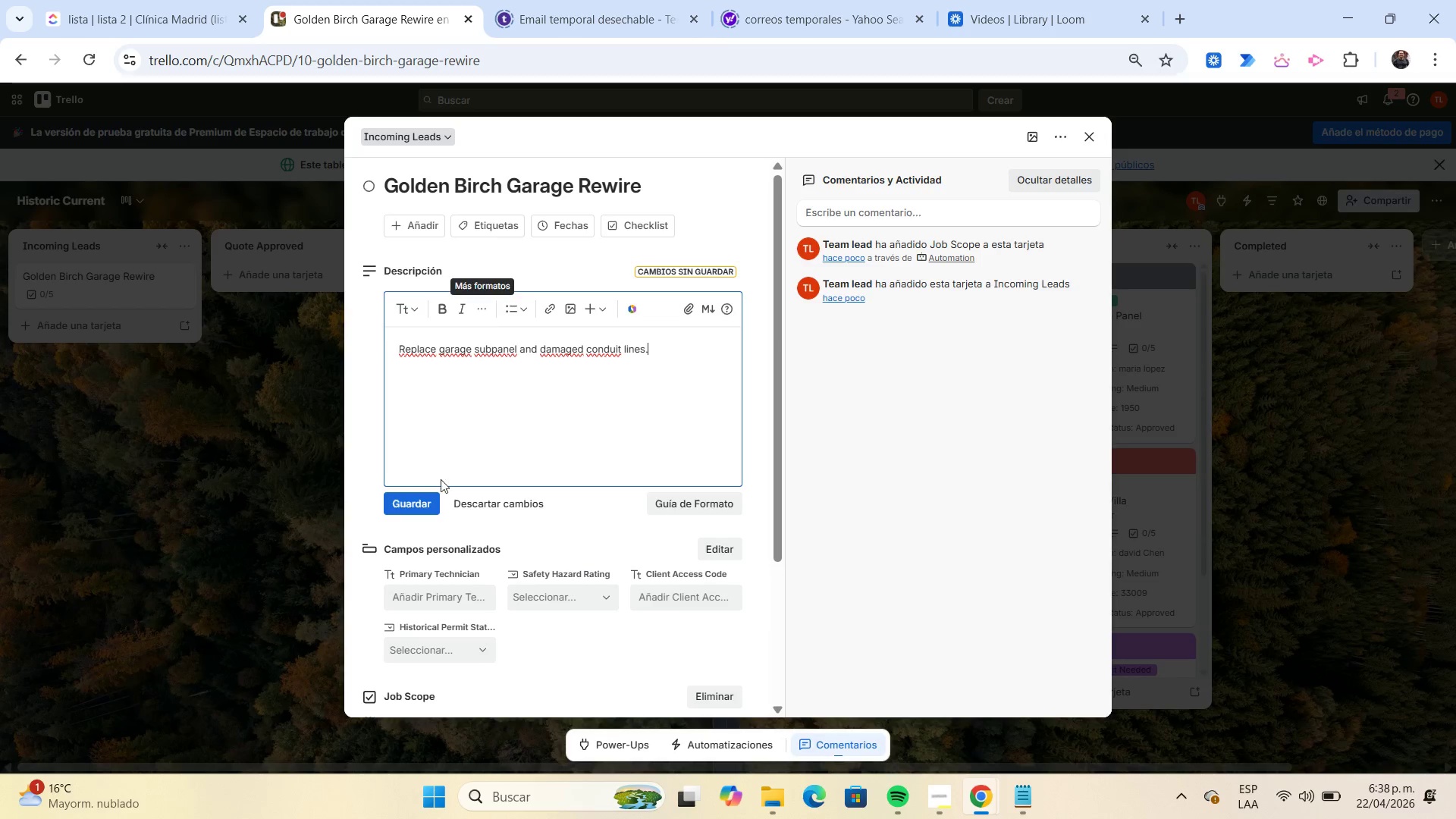 
left_click([419, 504])
 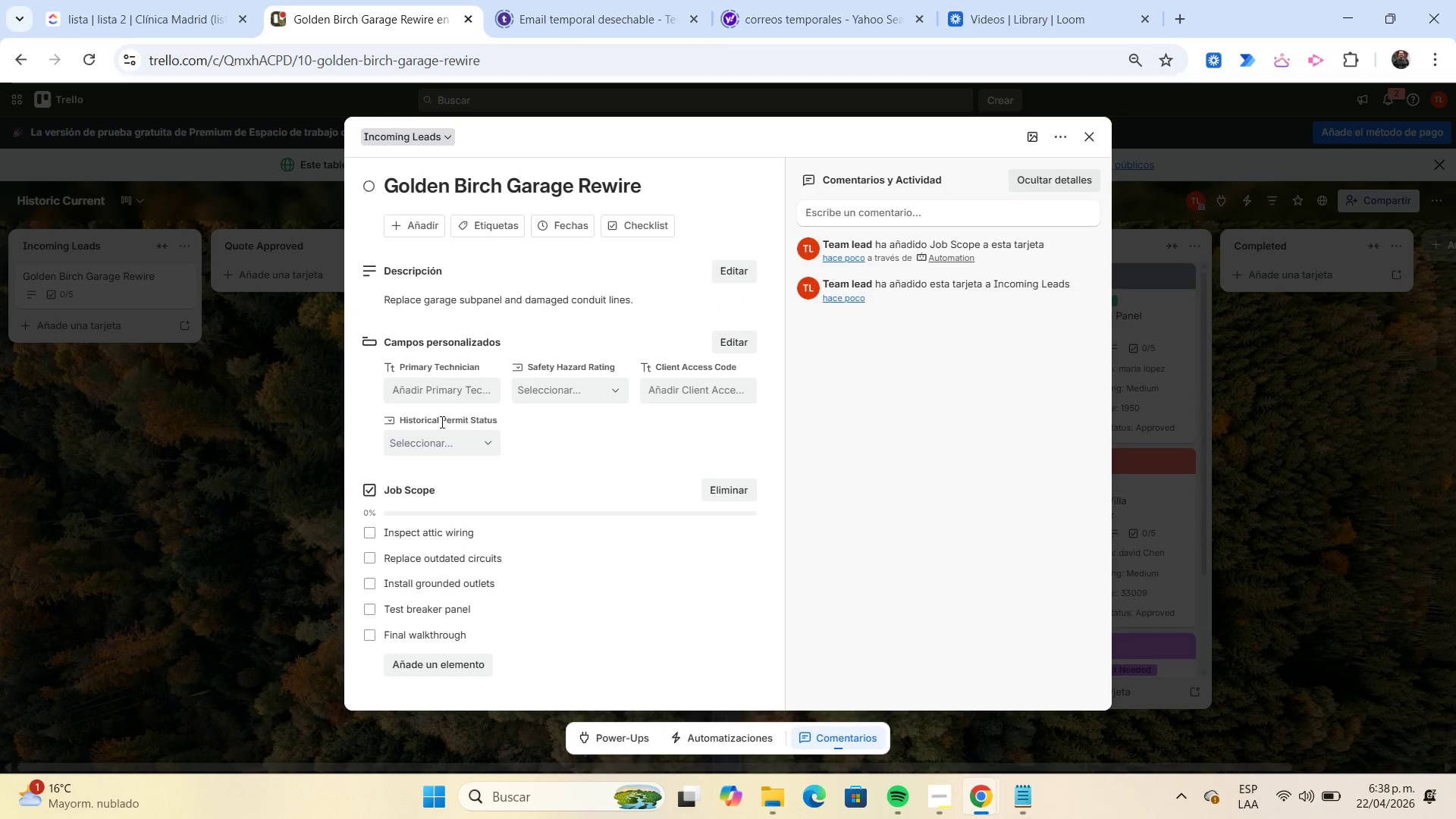 
left_click([430, 398])
 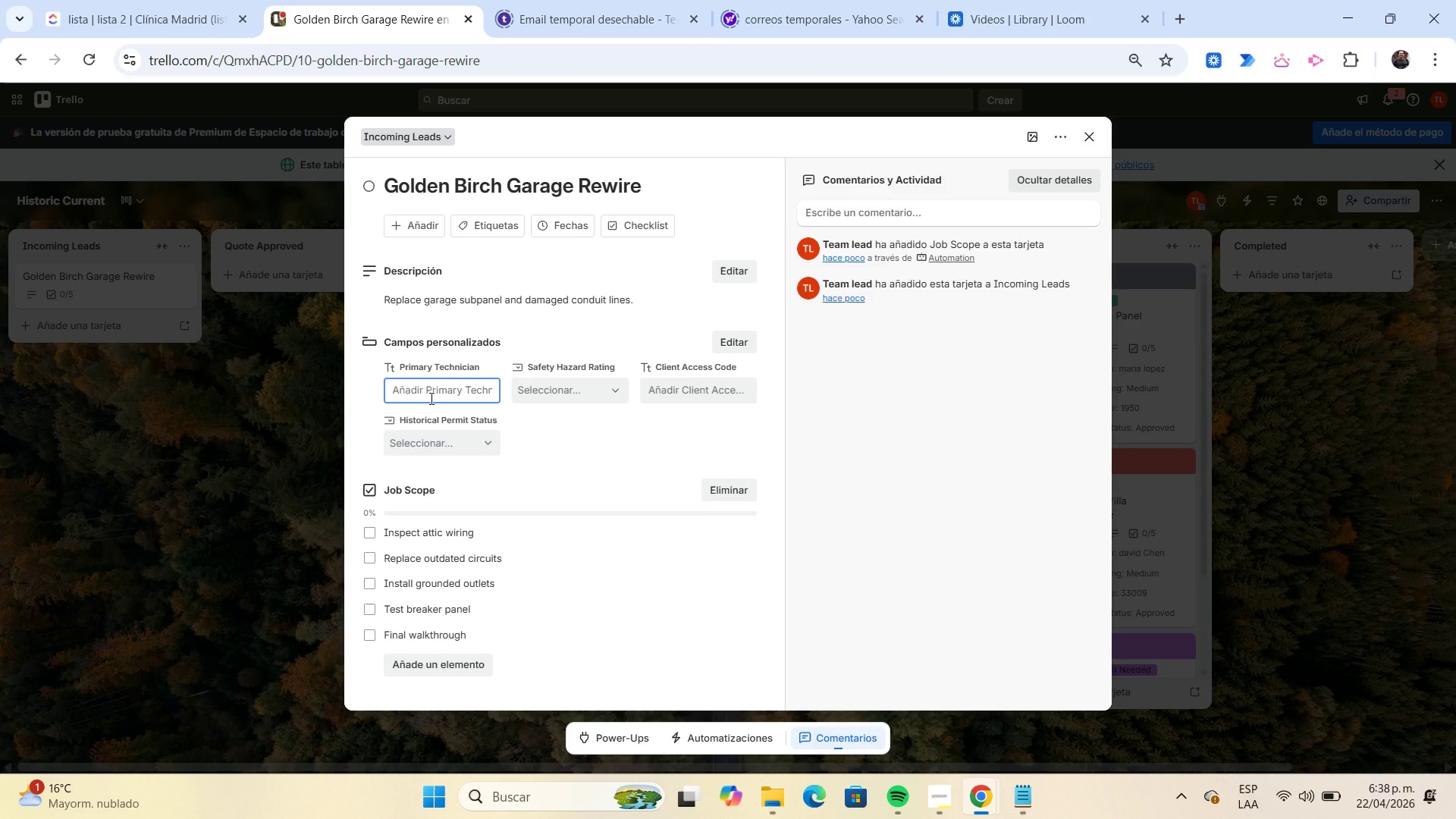 
type(Jaime sanhez)
key(Tab)
 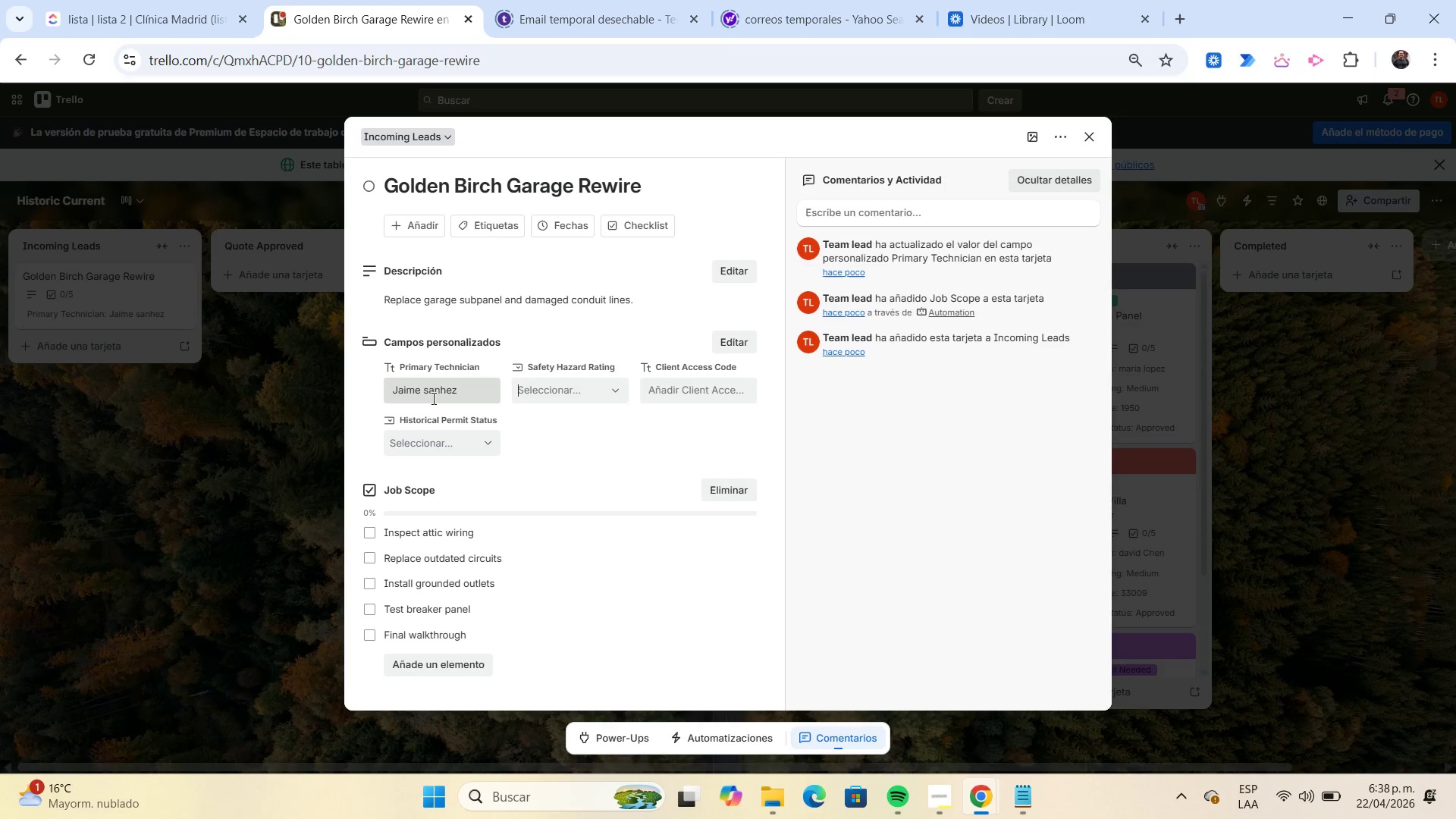 
left_click([541, 389])
 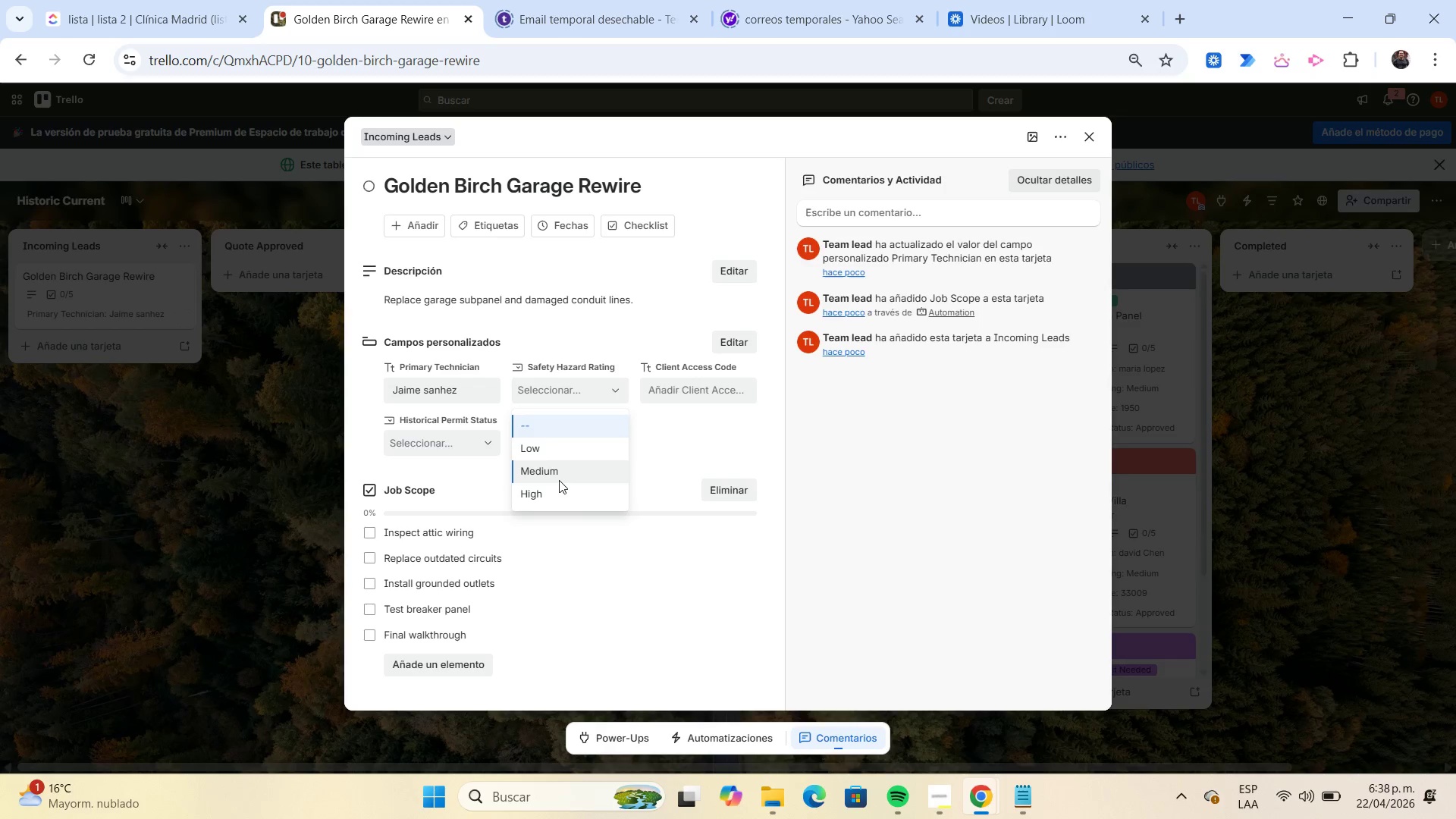 
left_click([559, 481])
 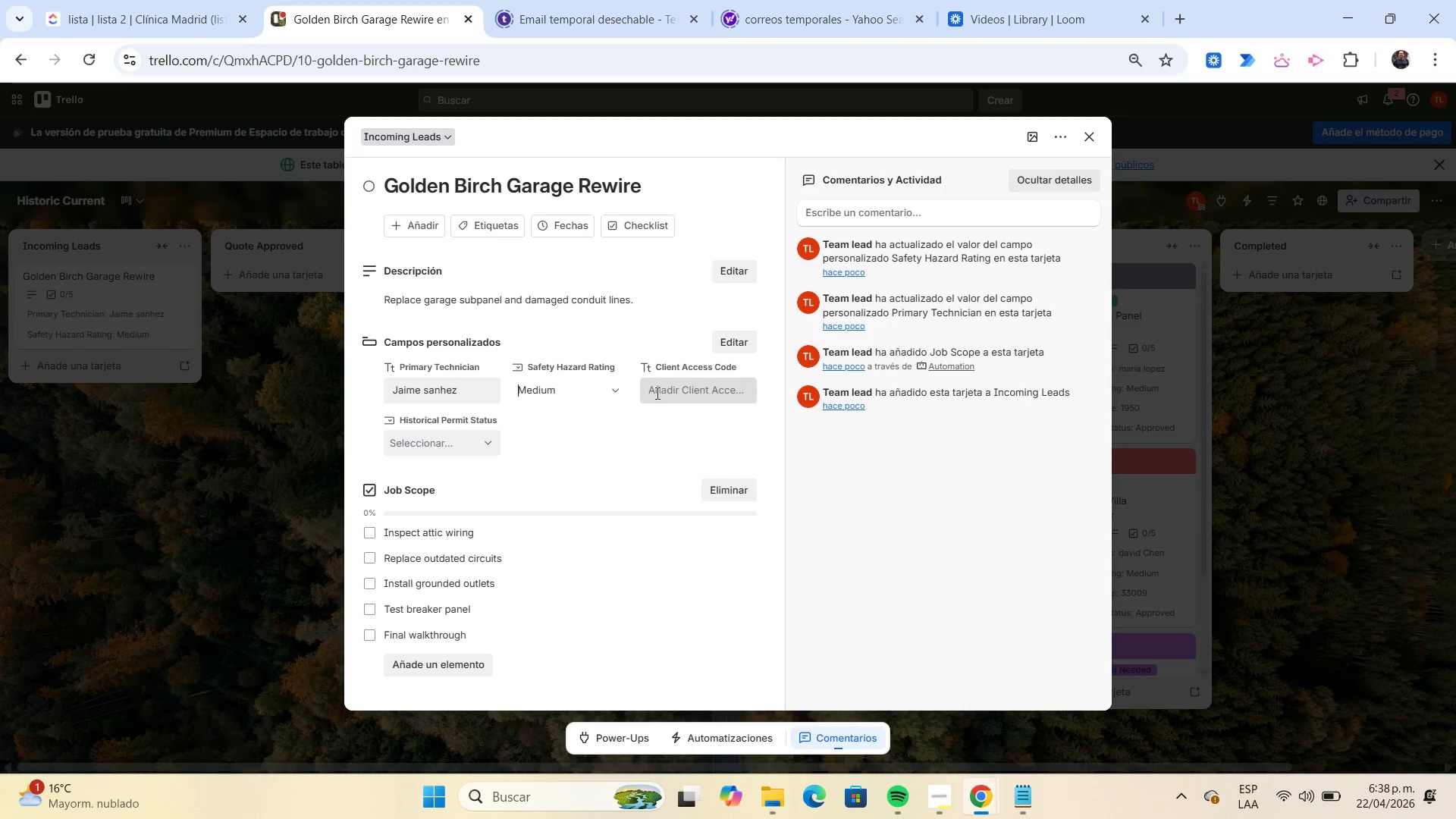 
left_click([657, 393])
 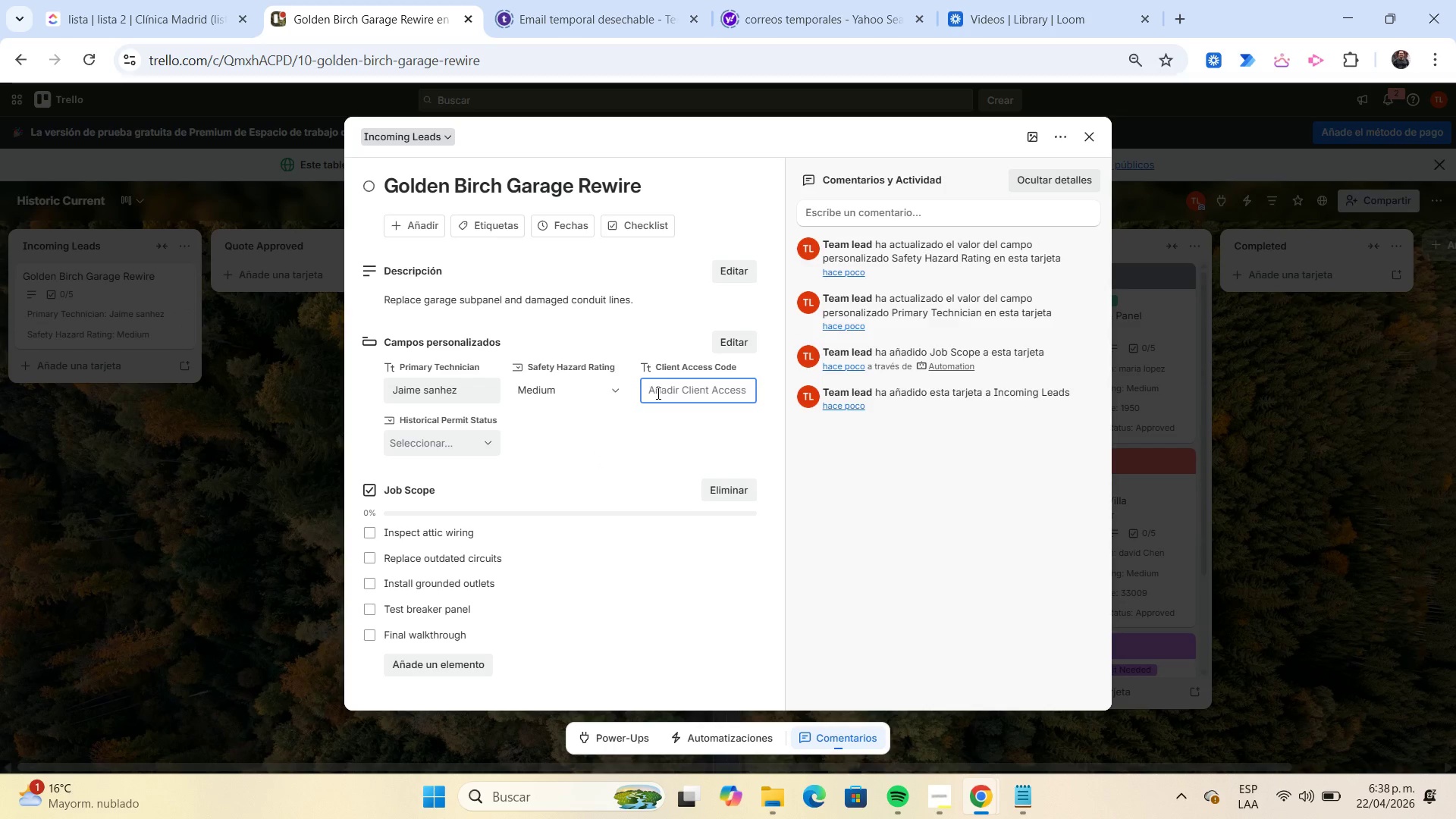 
key(Numpad1)
 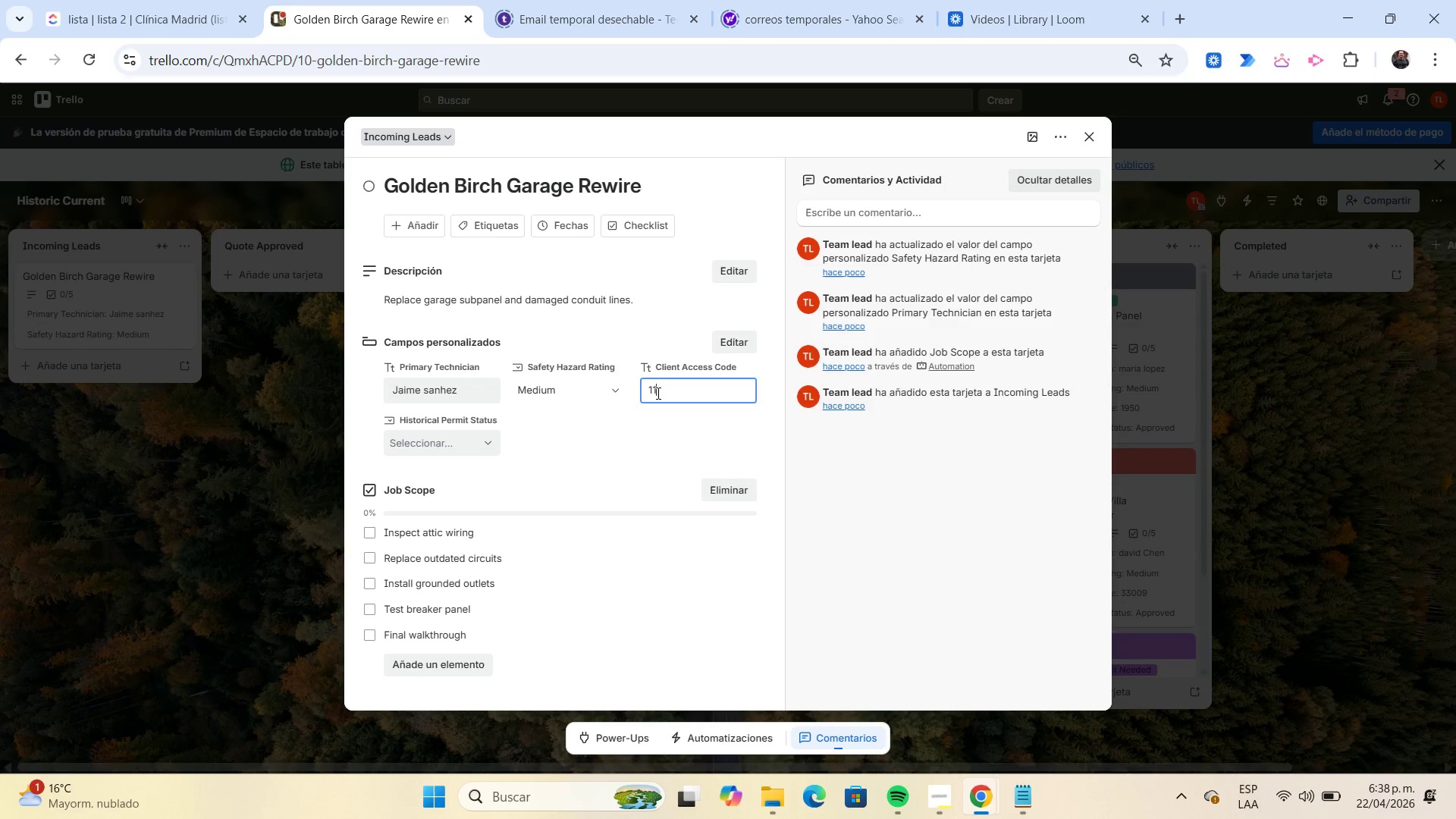 
key(Numpad1)
 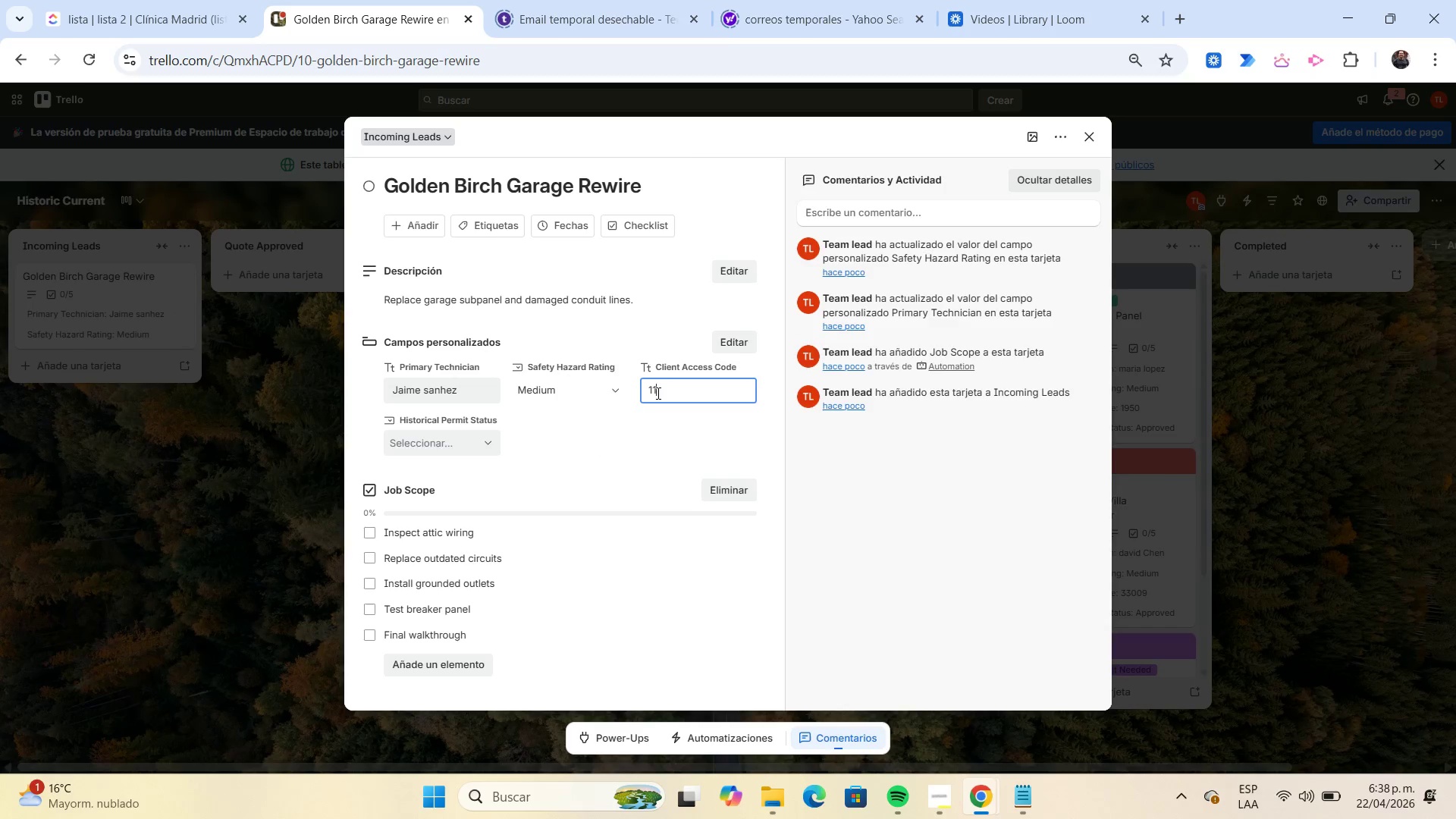 
key(Numpad2)
 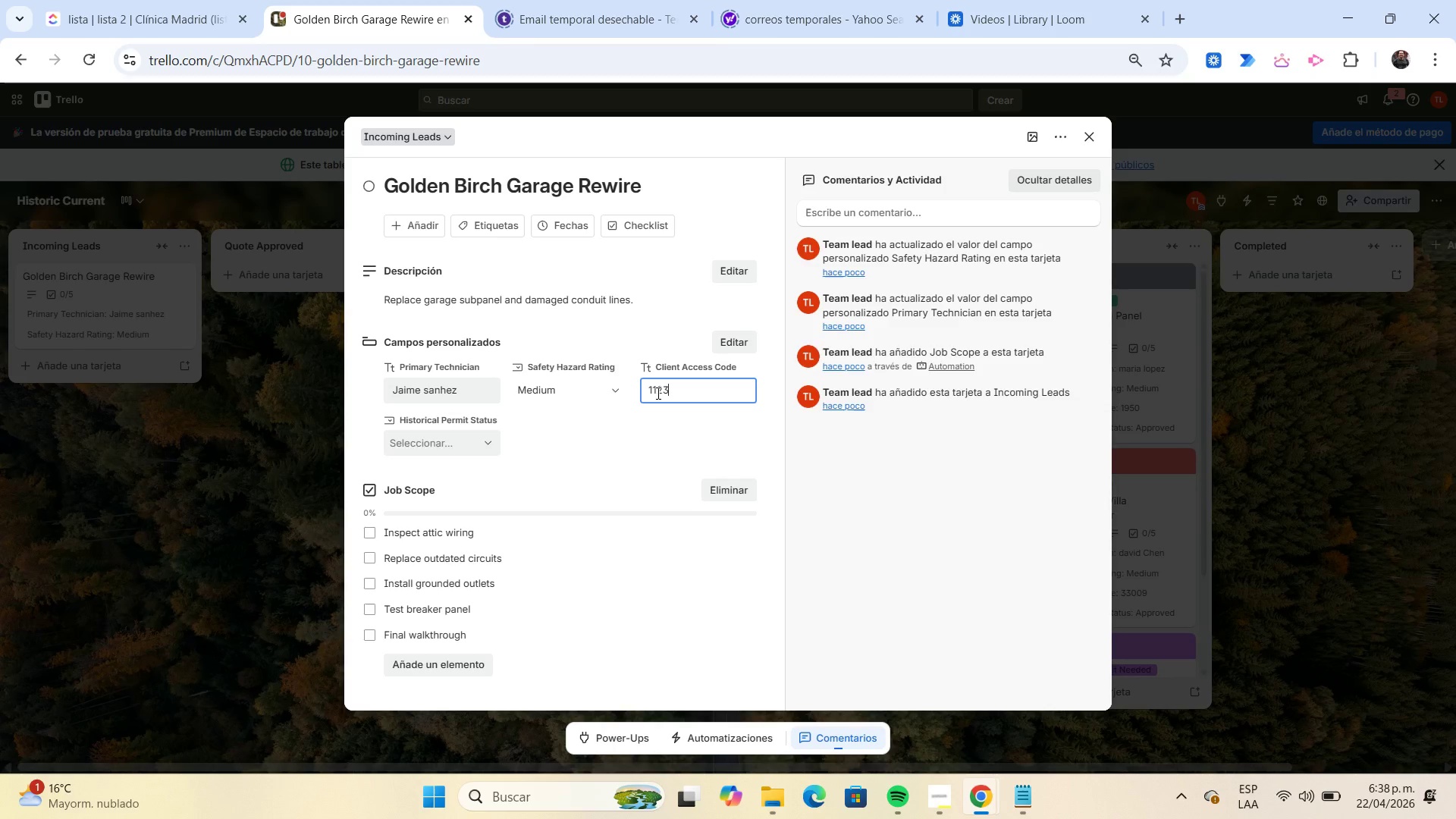 
key(Numpad3)
 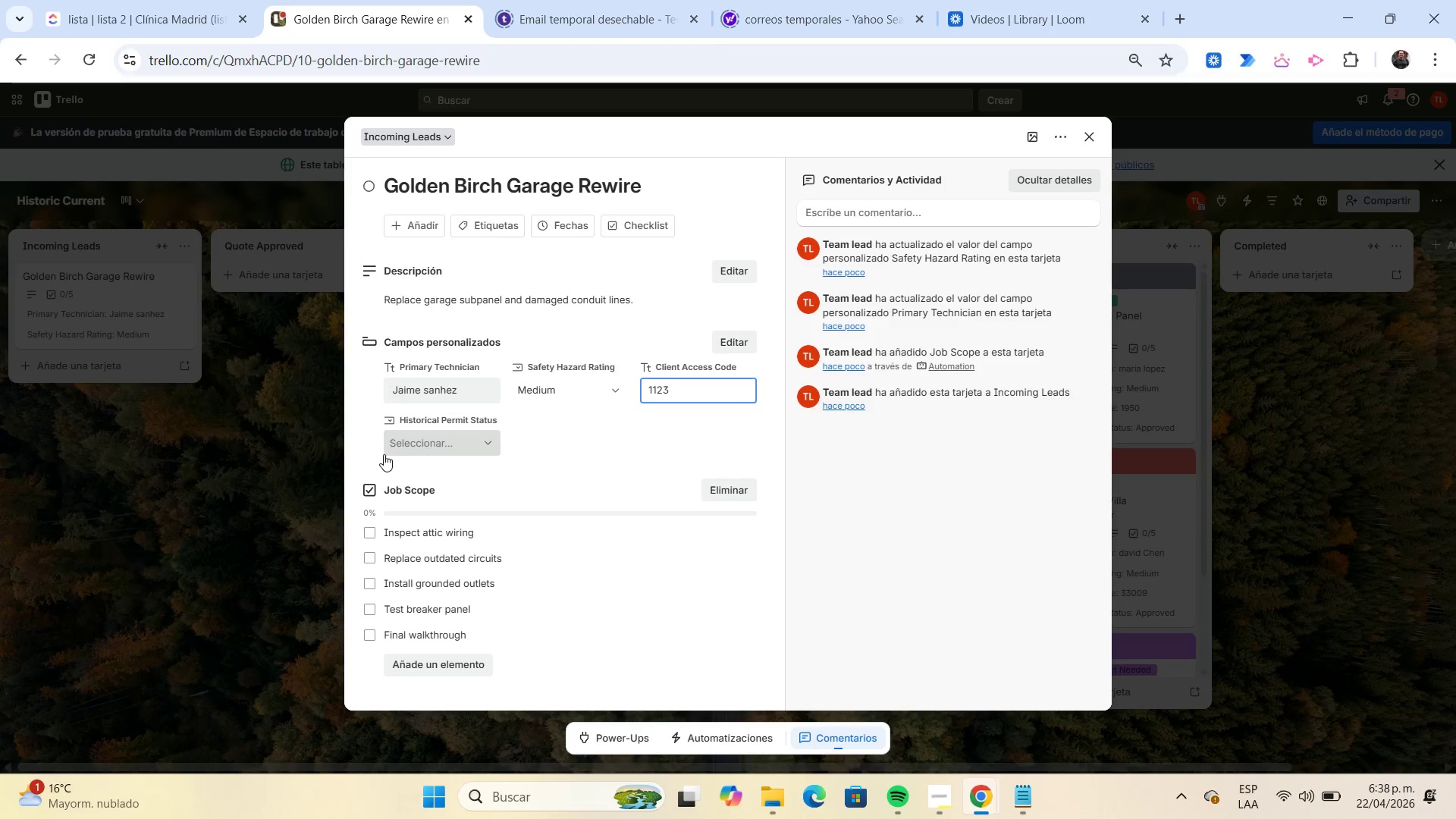 
left_click([445, 457])
 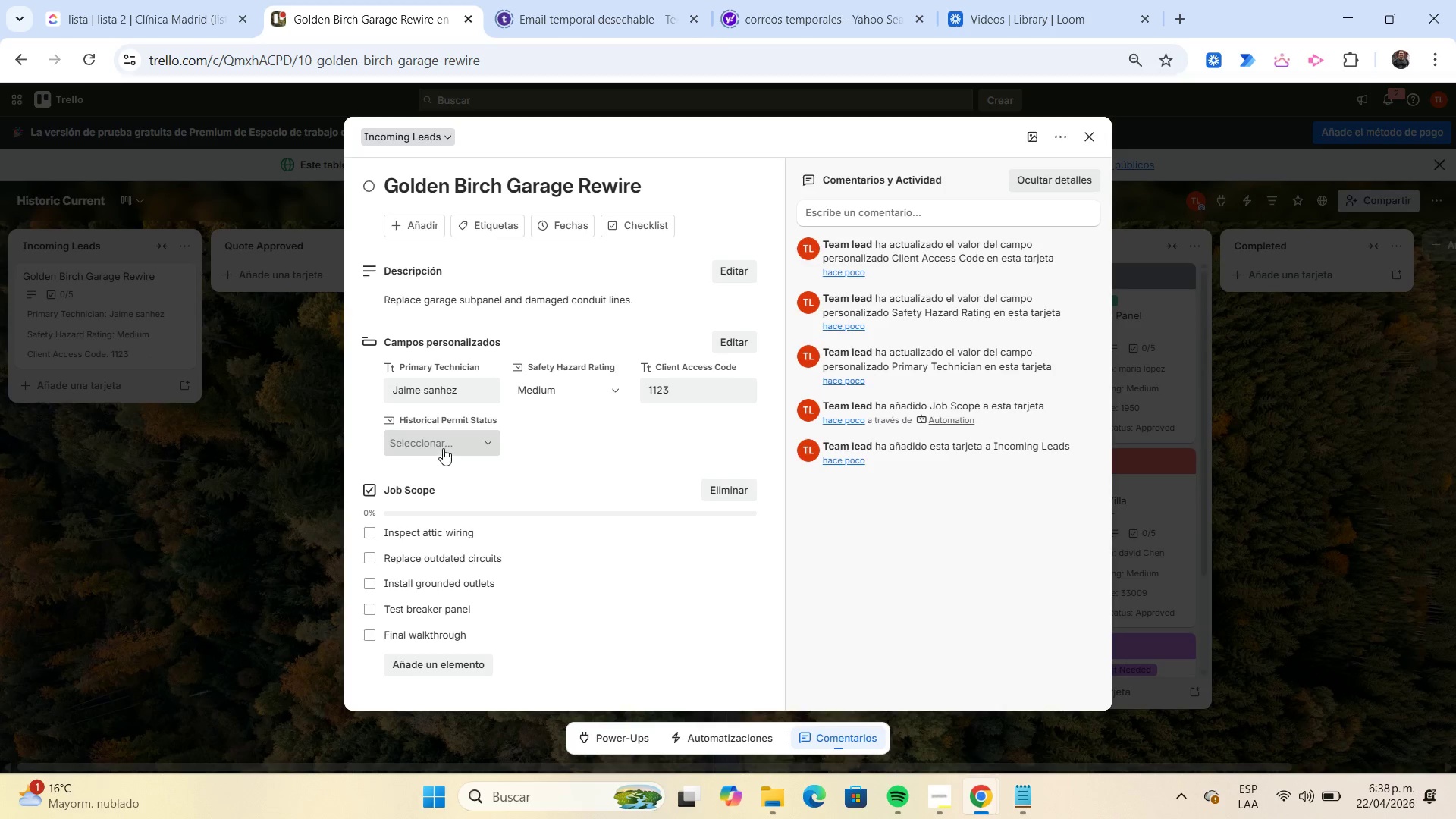 
left_click([443, 446])
 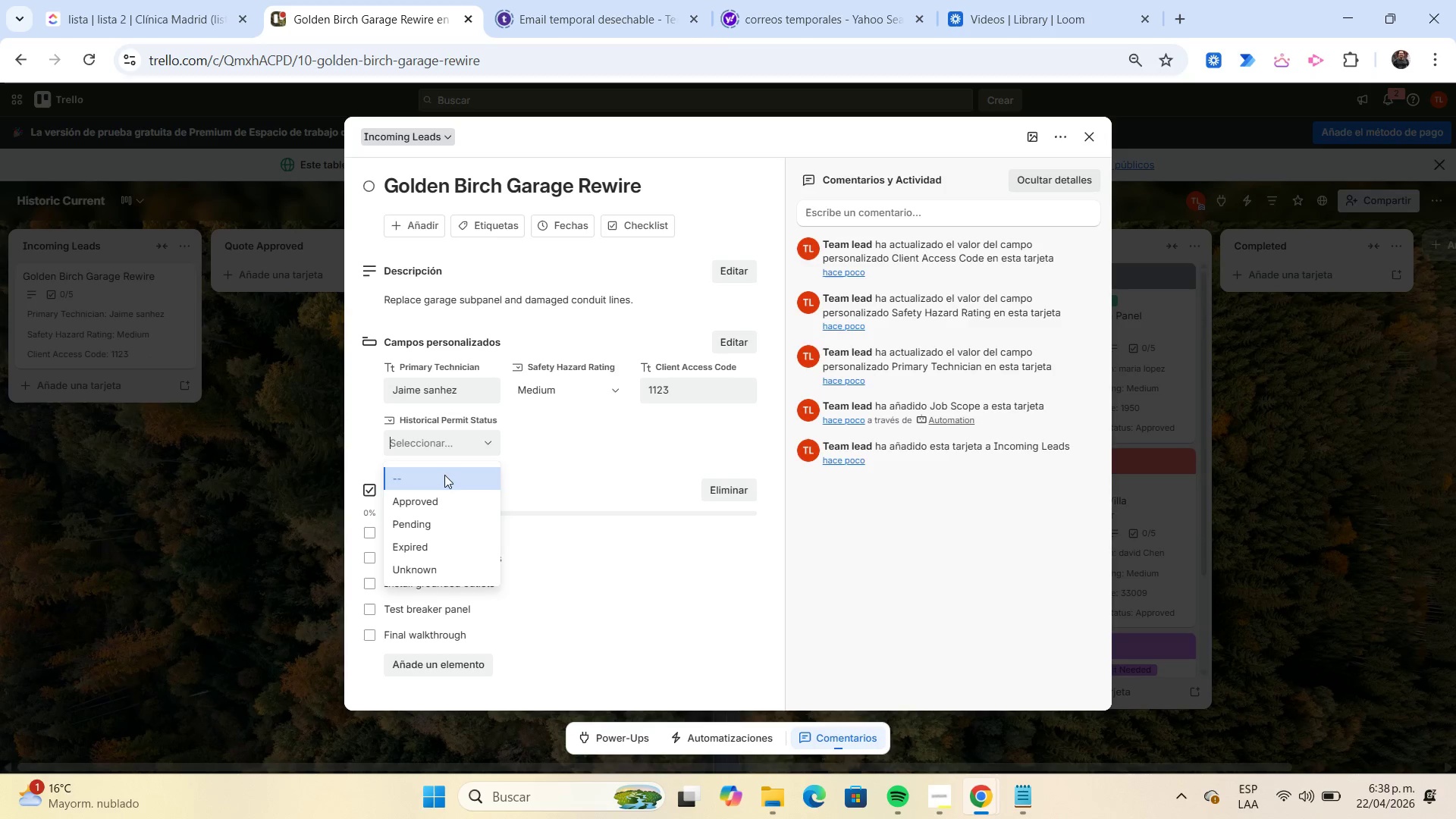 
left_click([450, 495])
 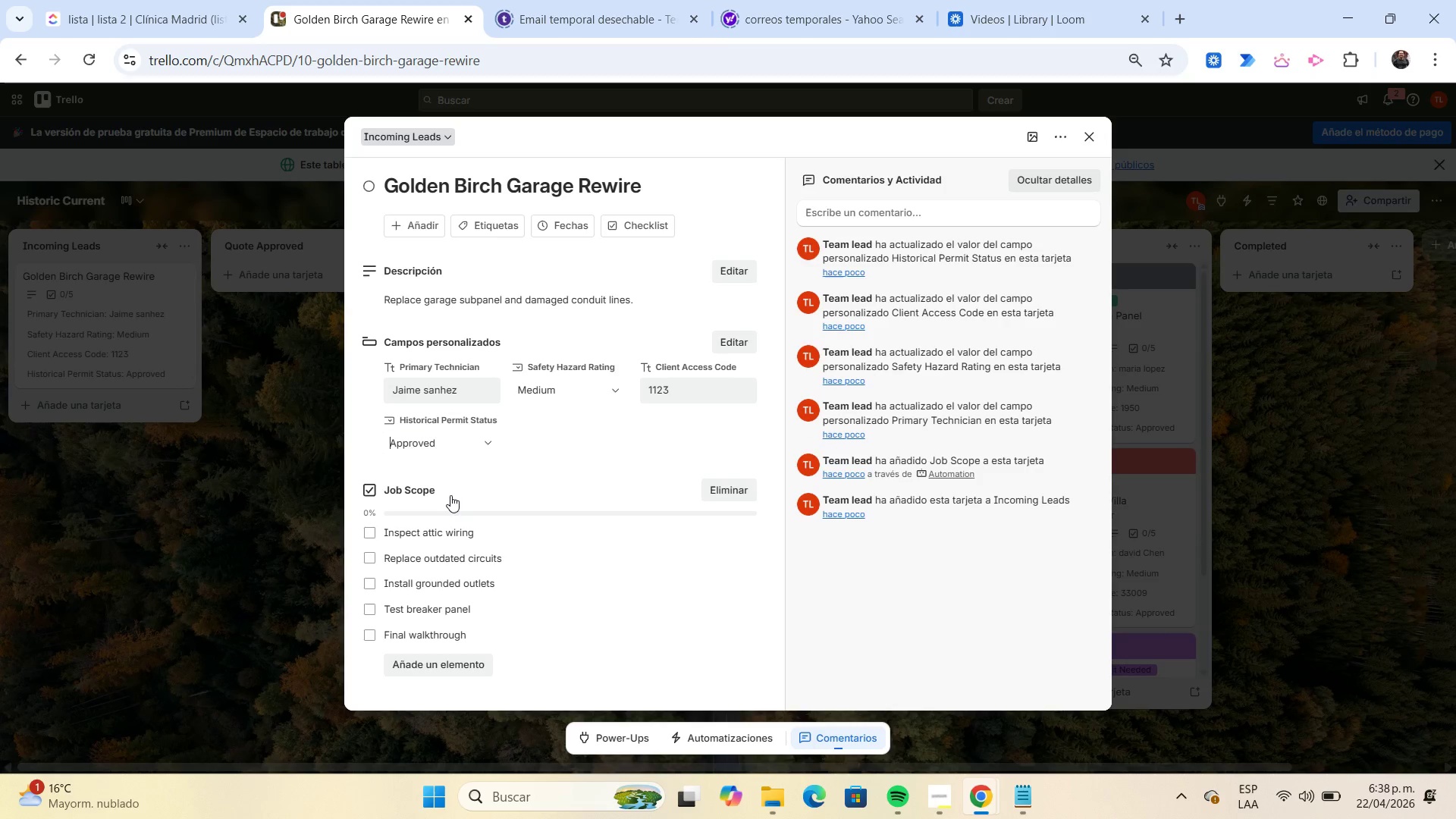 
wait(5.2)
 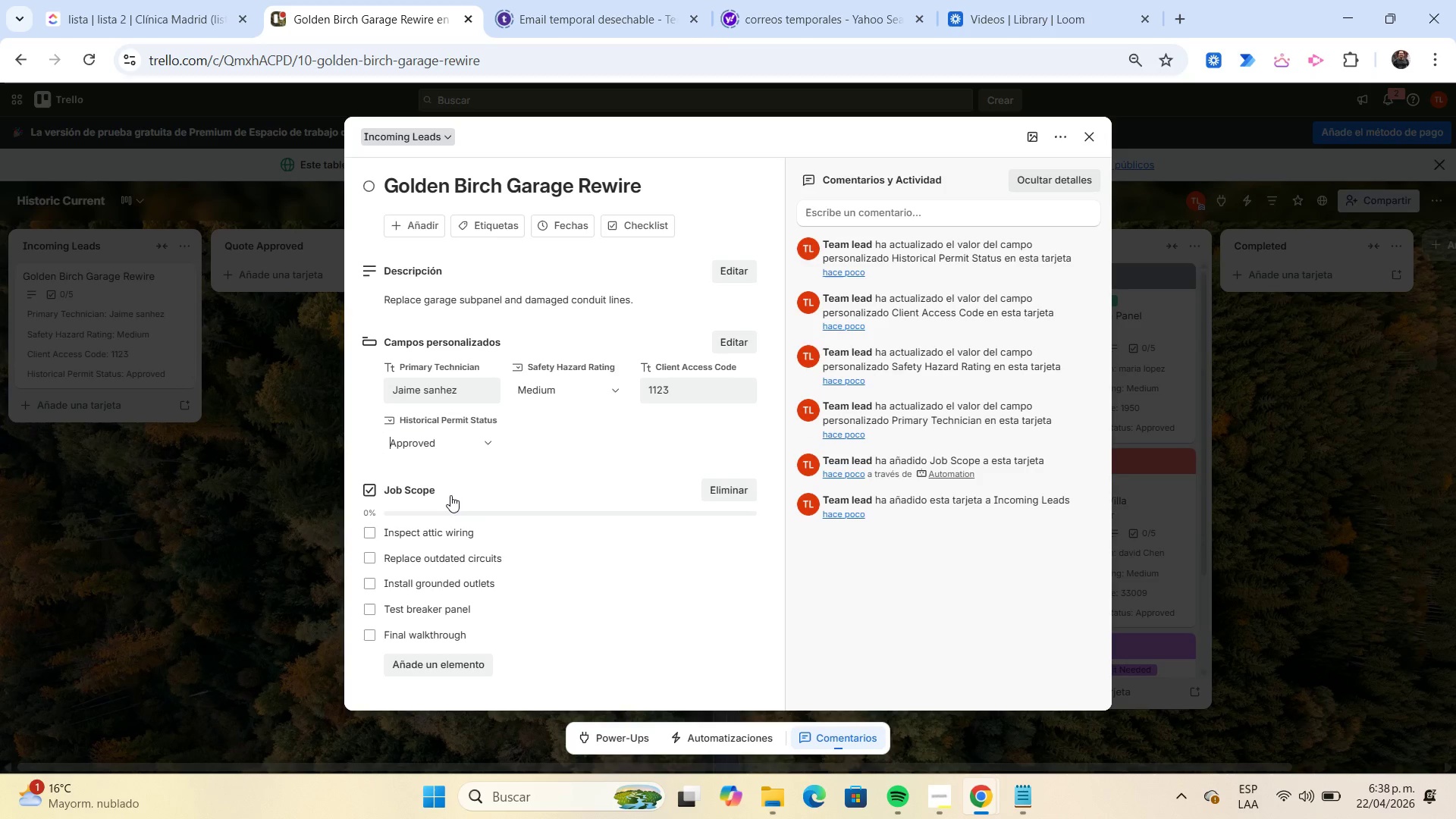 
left_click([497, 227])
 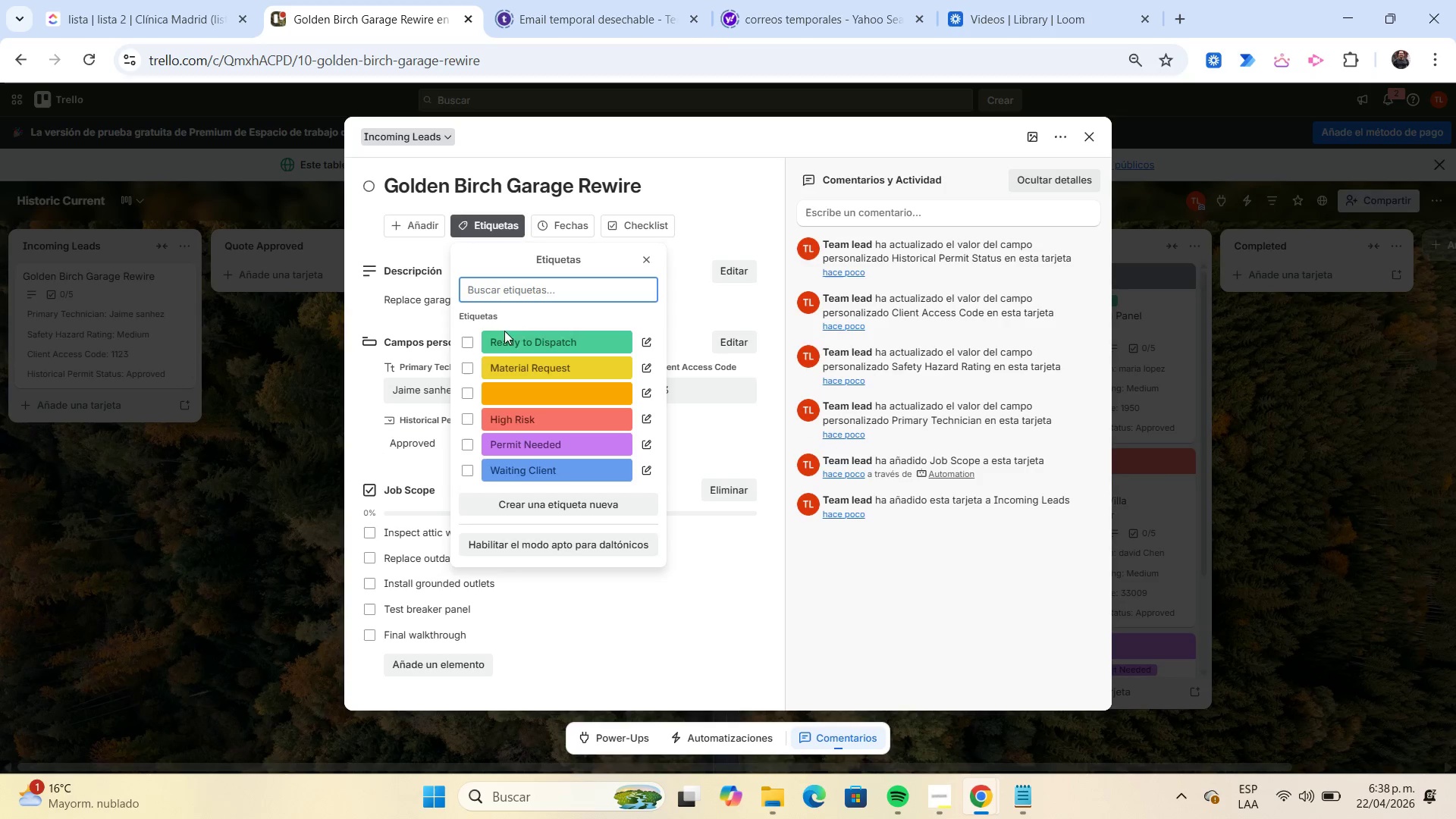 
left_click([509, 338])
 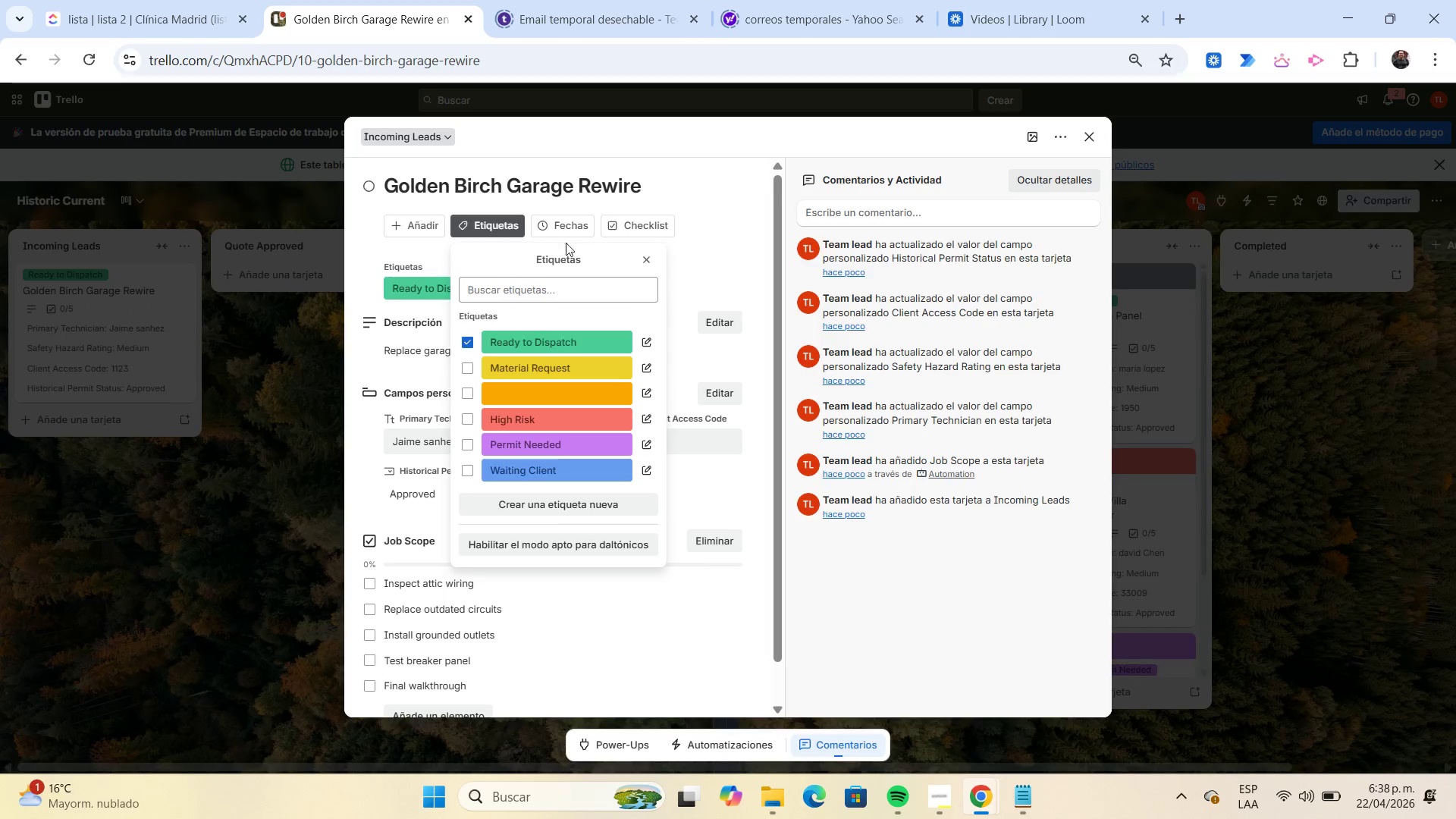 
left_click([565, 231])
 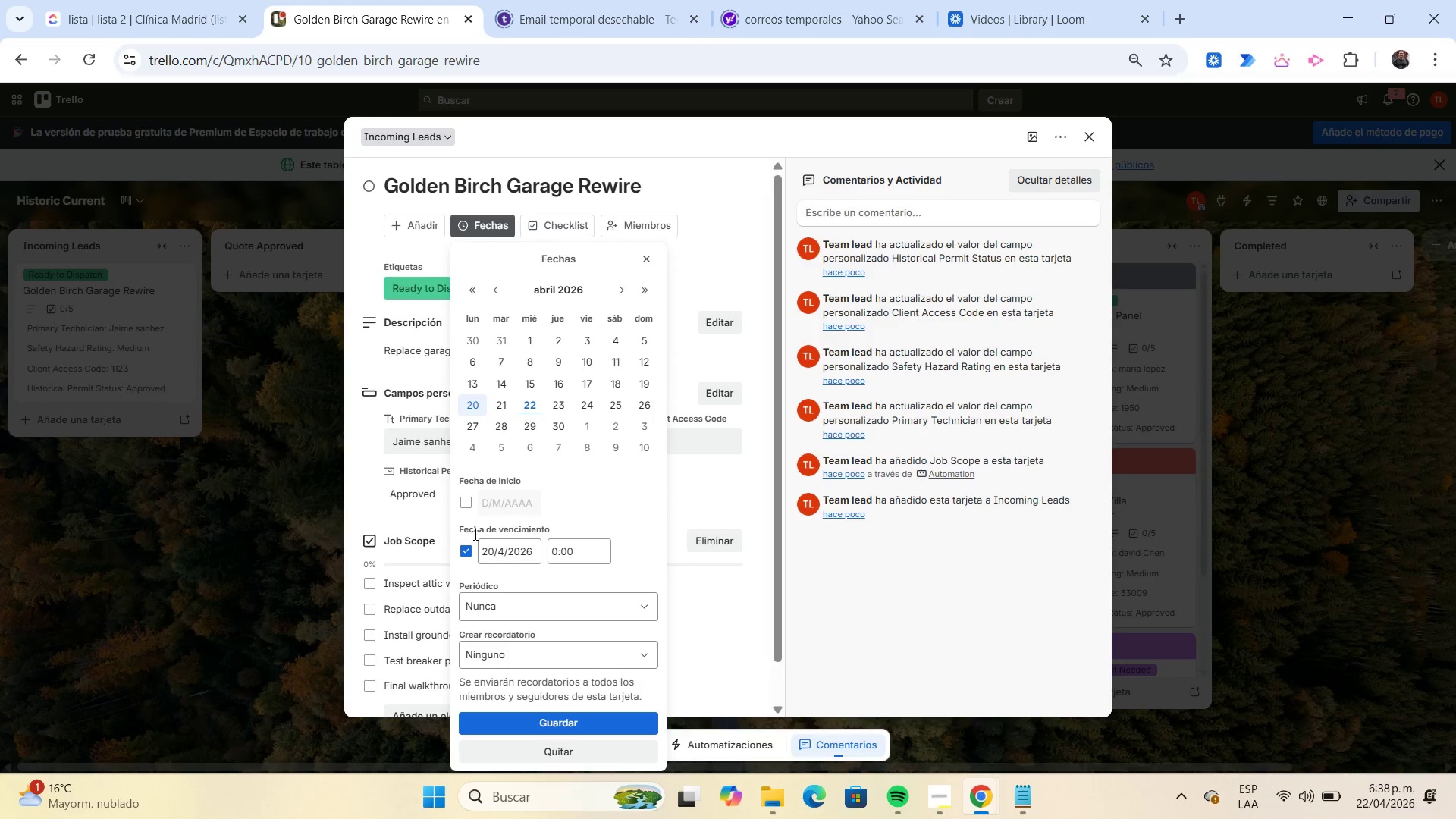 
left_click([469, 548])
 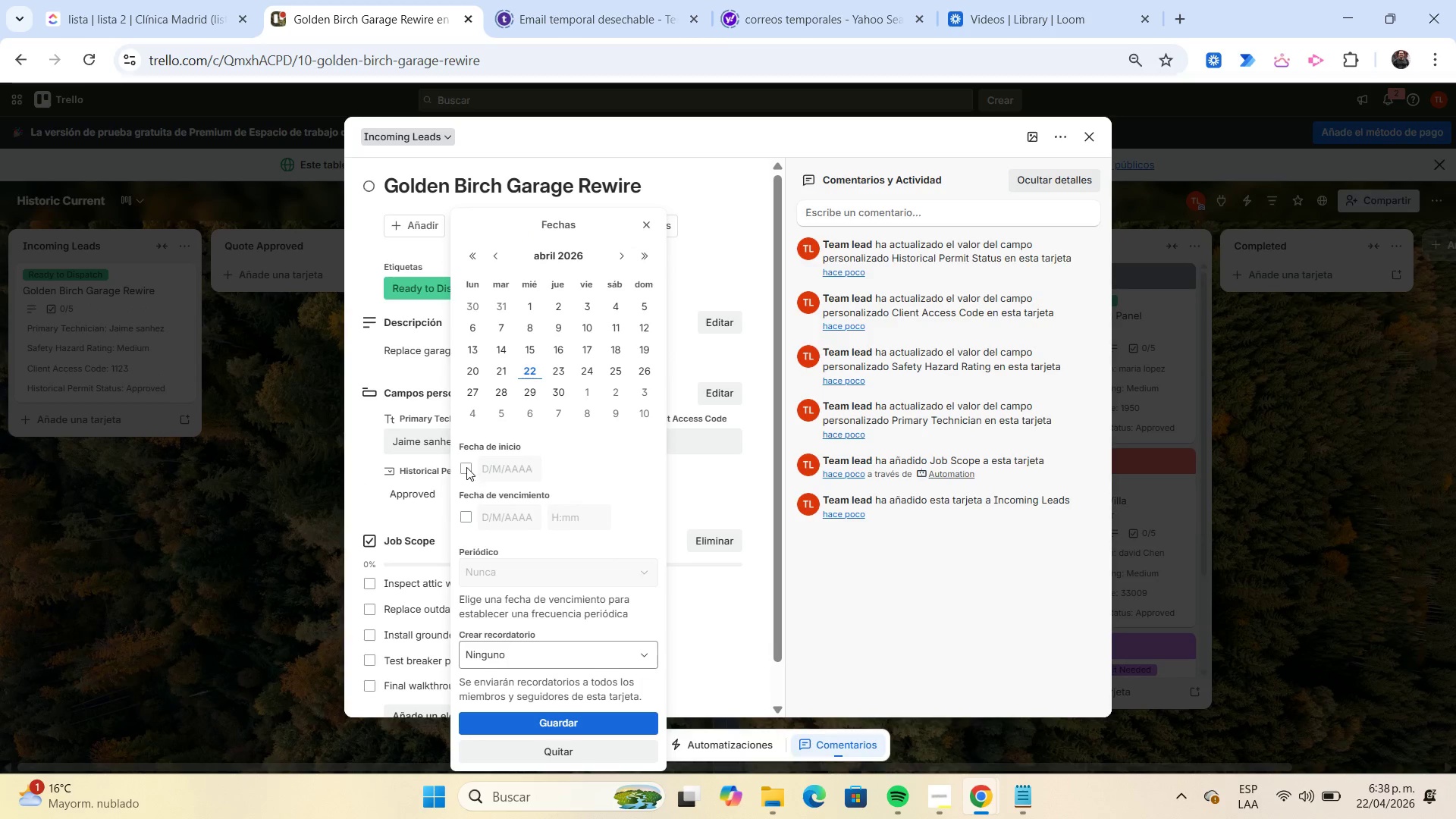 
left_click([466, 466])
 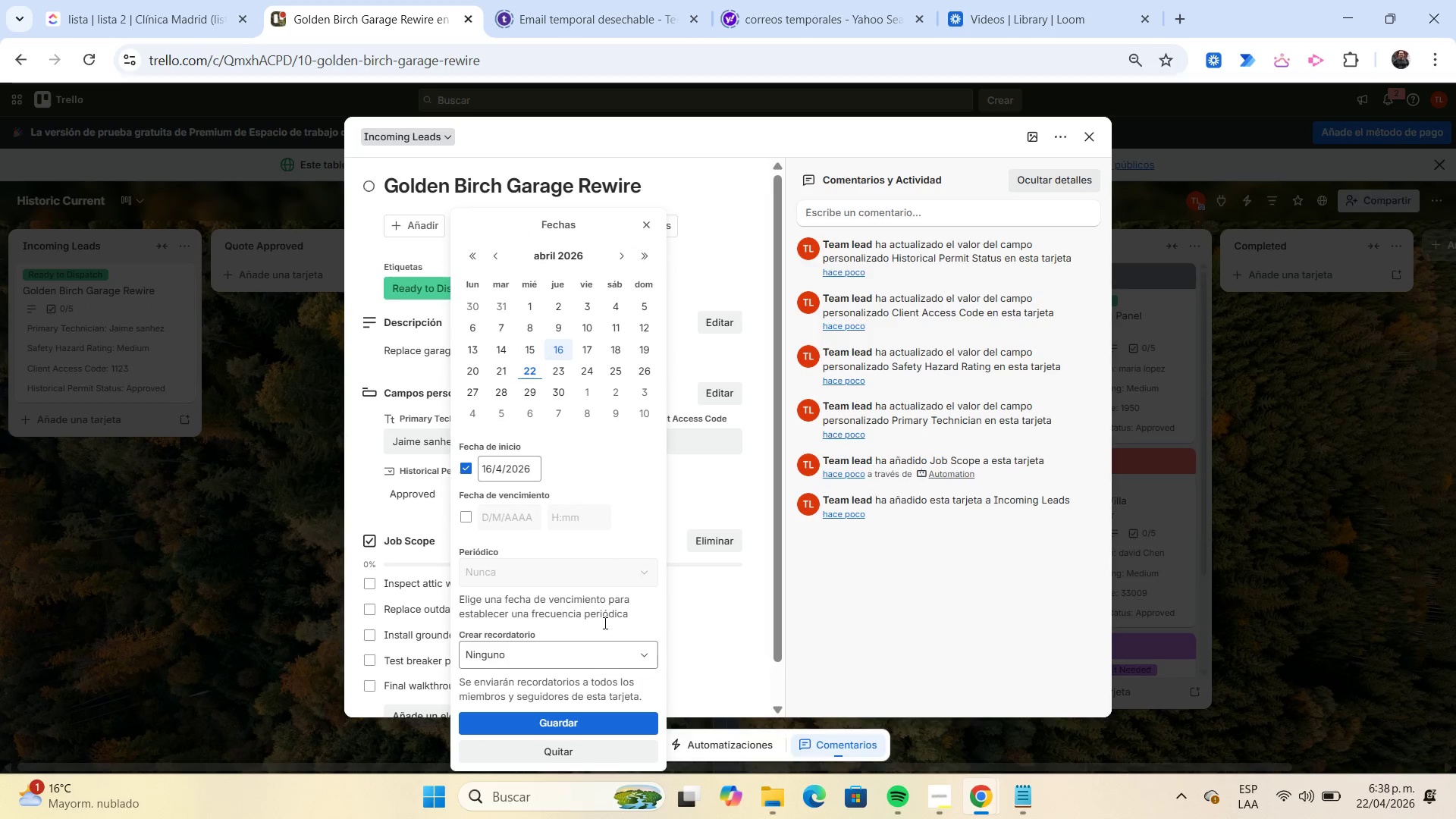 
left_click([582, 721])
 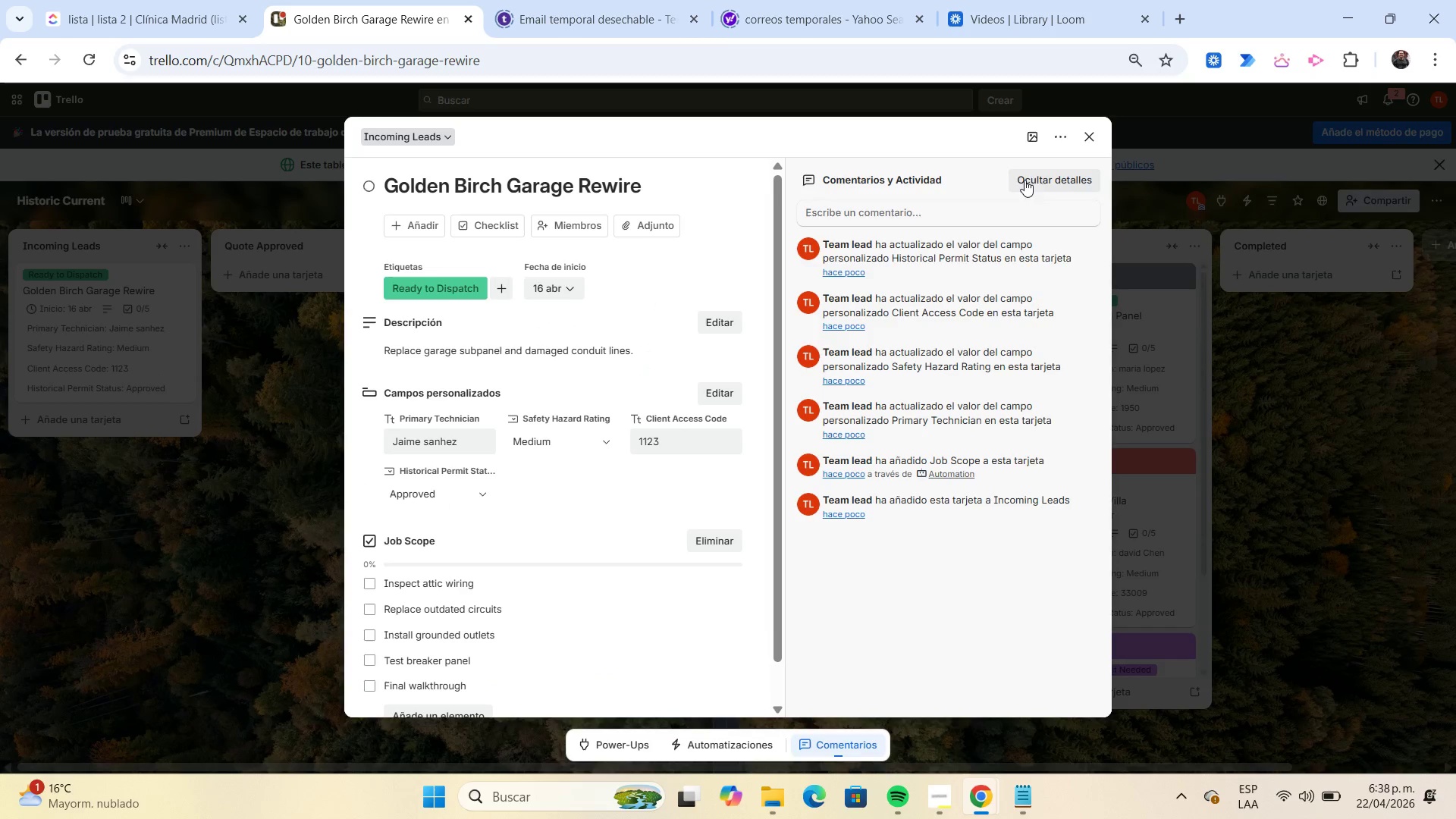 
left_click([1031, 141])
 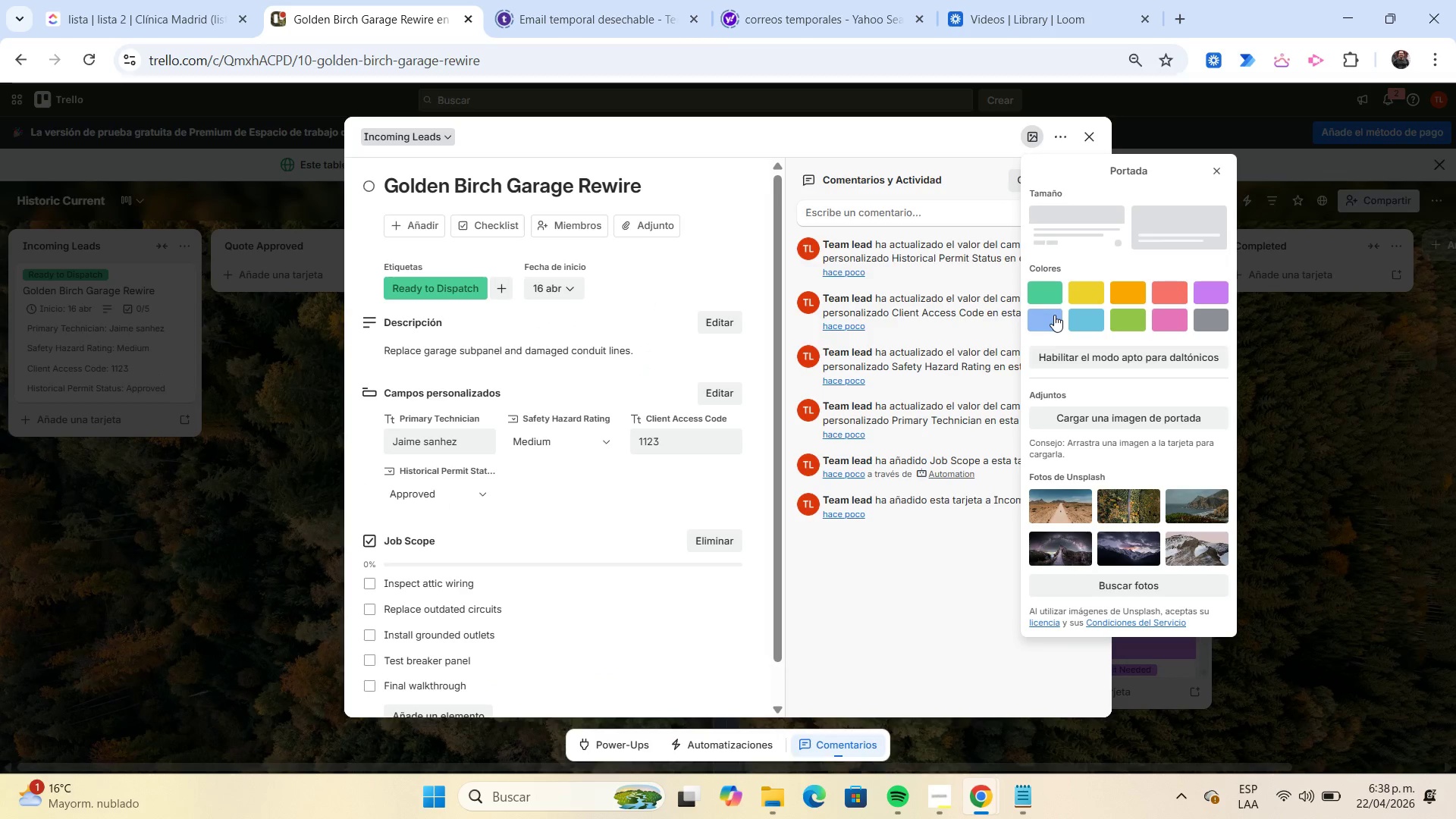 
left_click([1054, 315])
 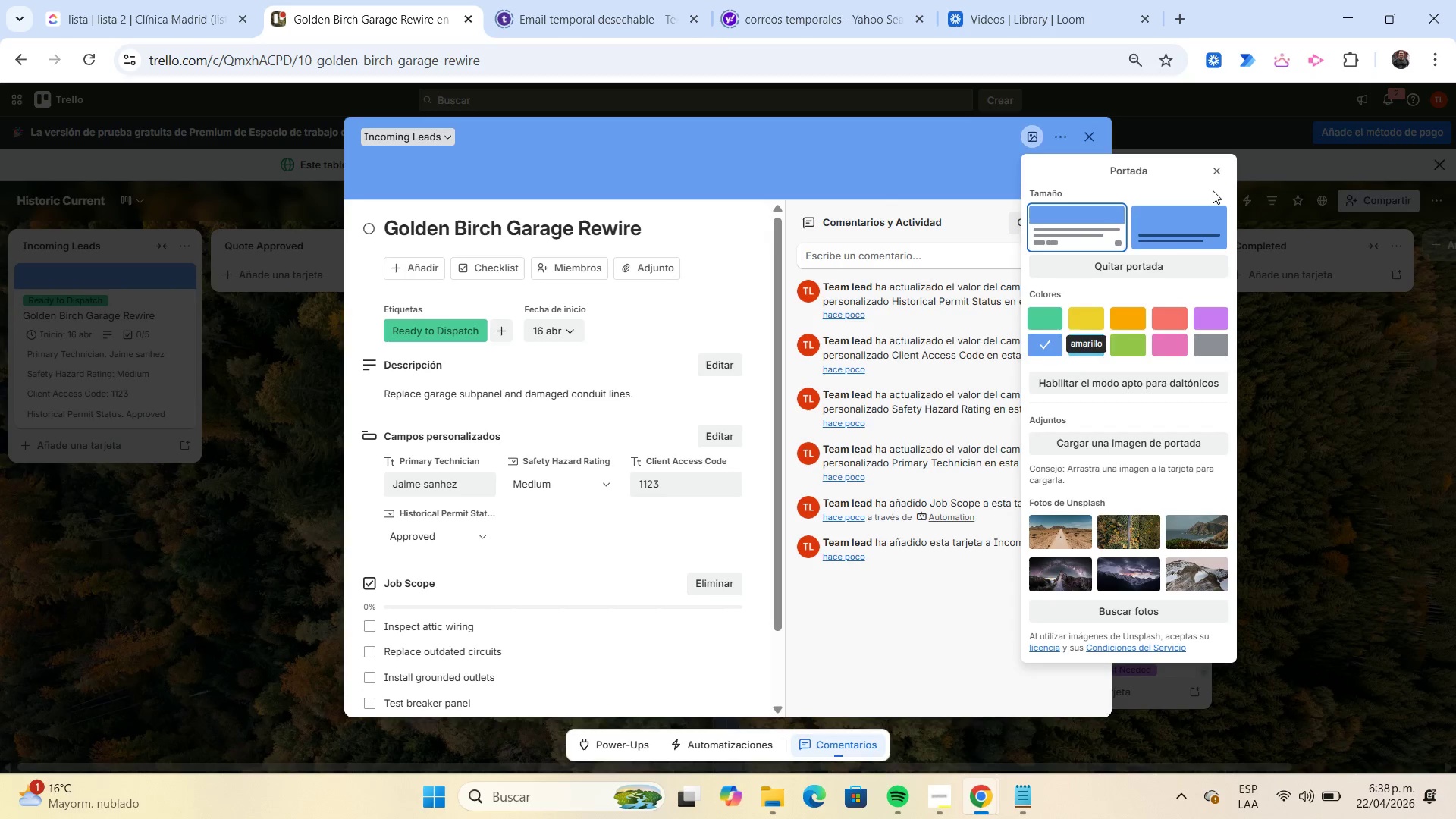 
left_click([1217, 174])
 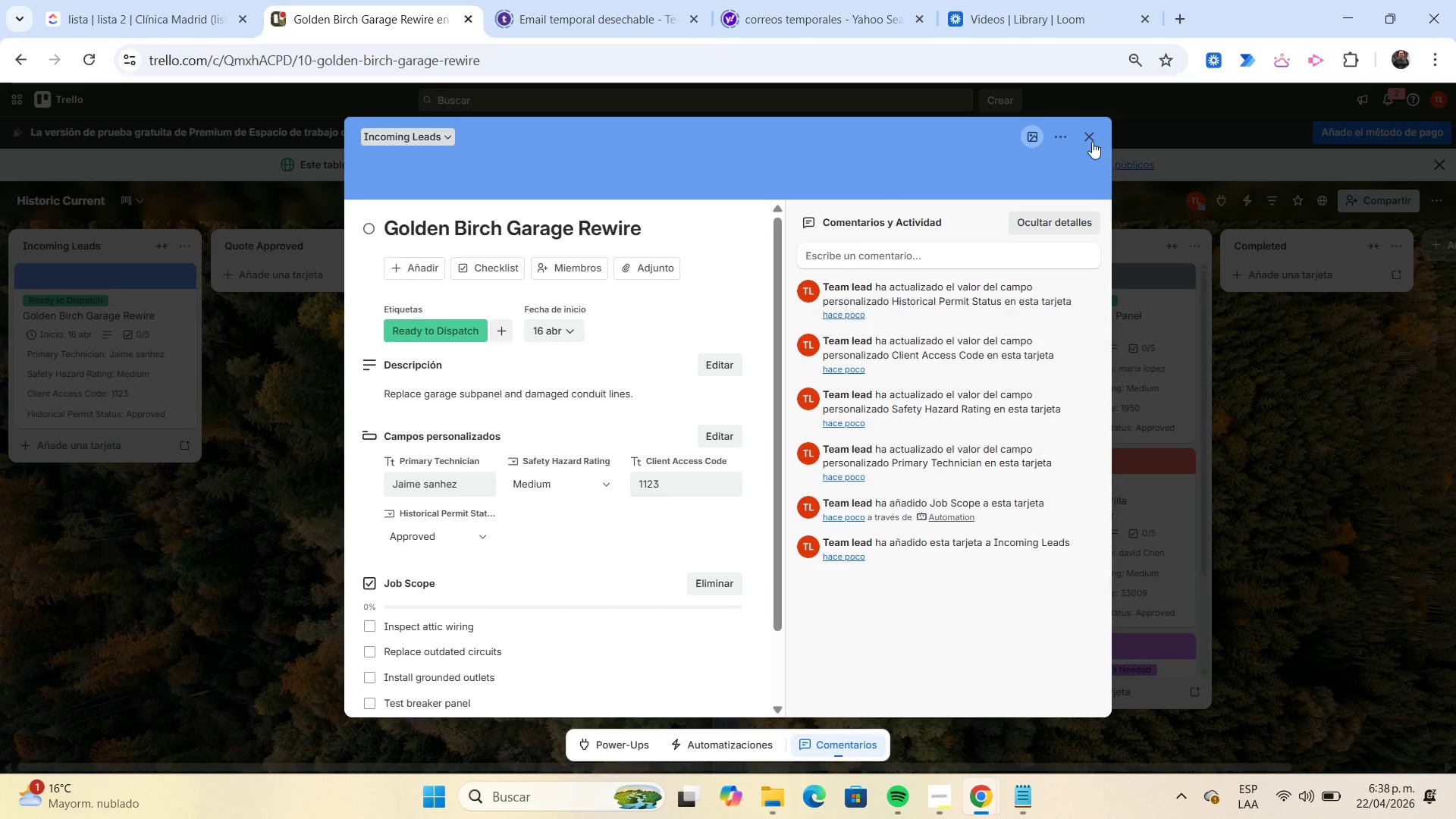 
left_click([1089, 140])
 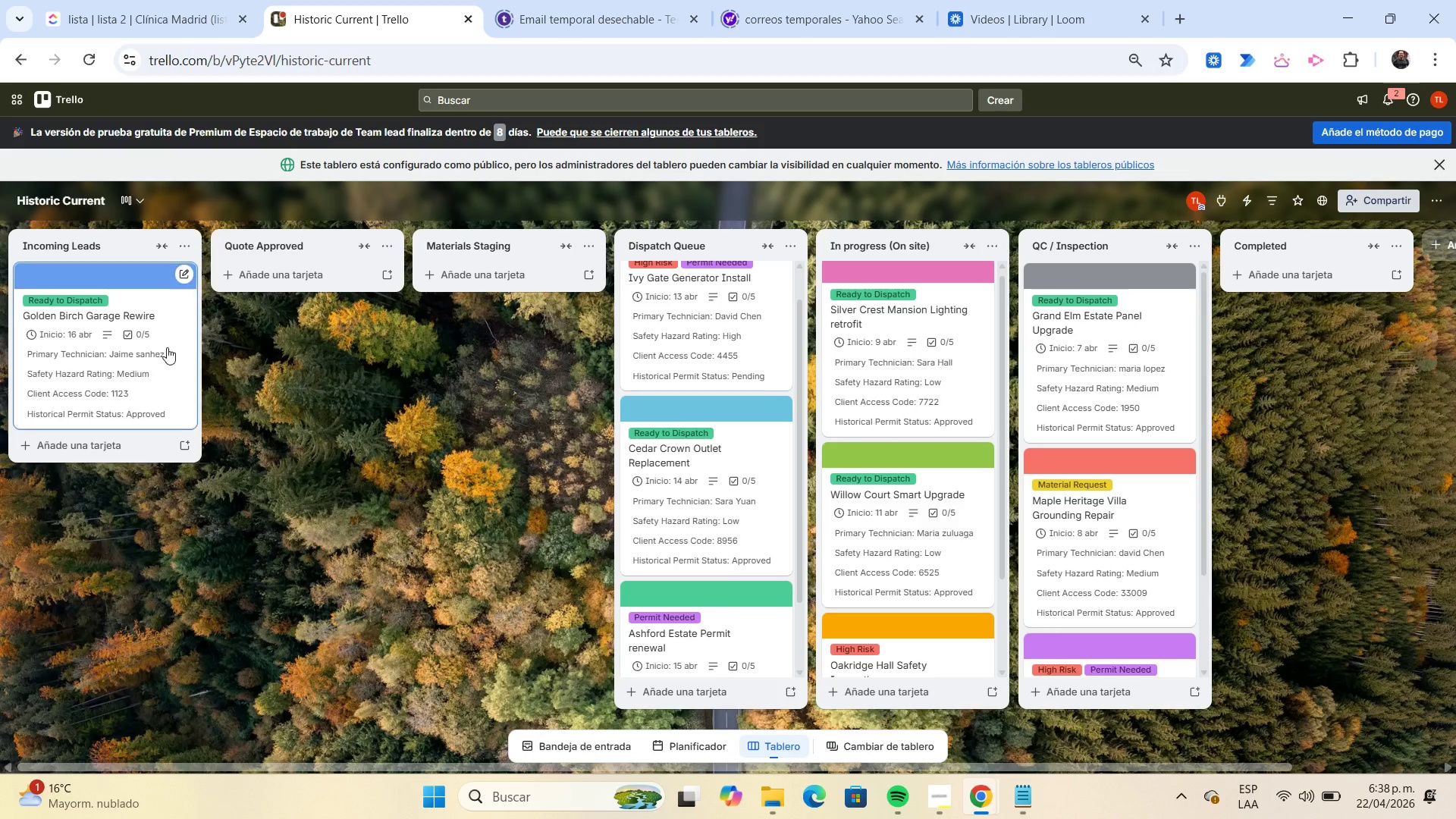 
left_click_drag(start_coordinate=[158, 346], to_coordinate=[498, 350])
 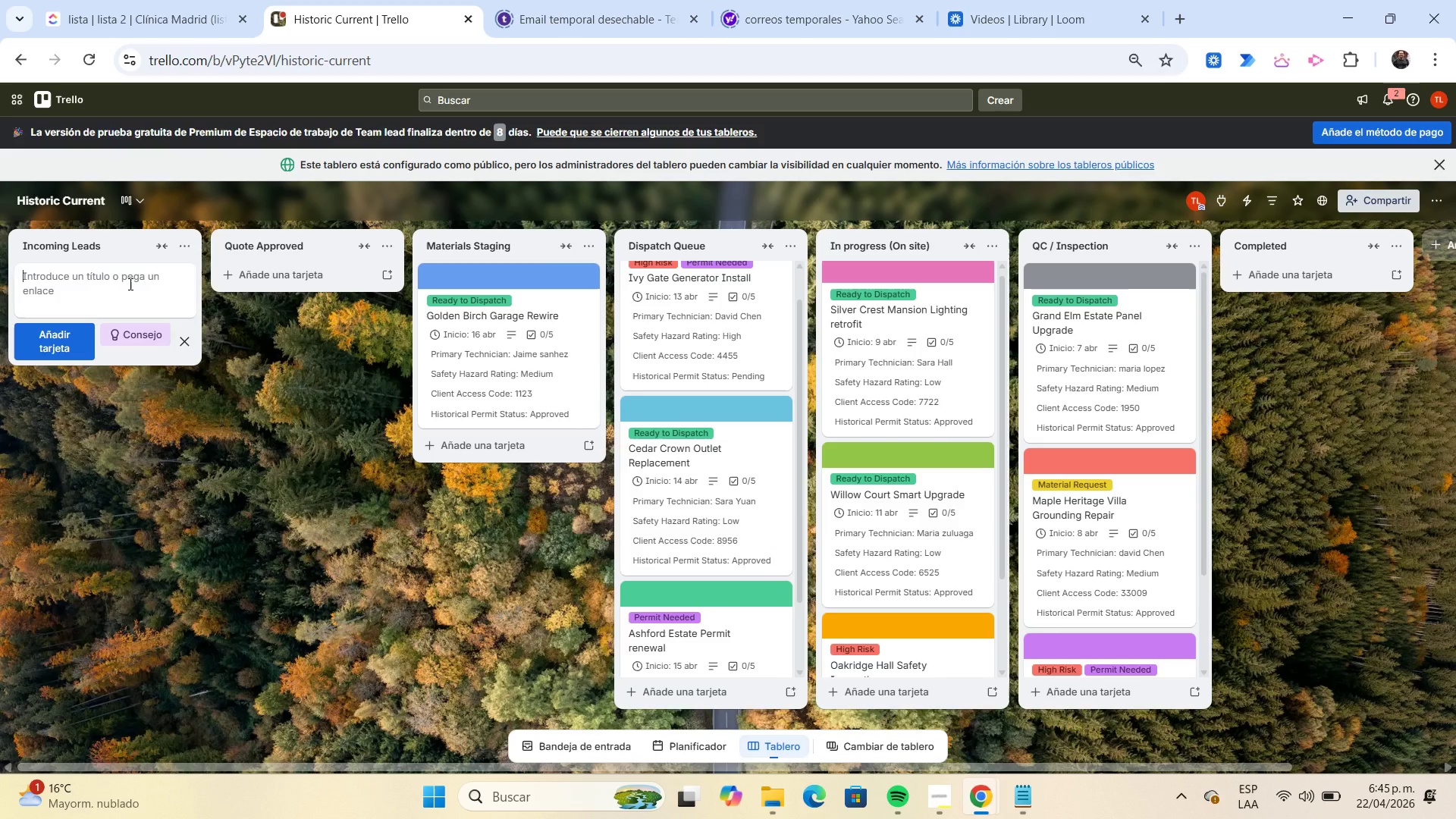 
wait(390.0)
 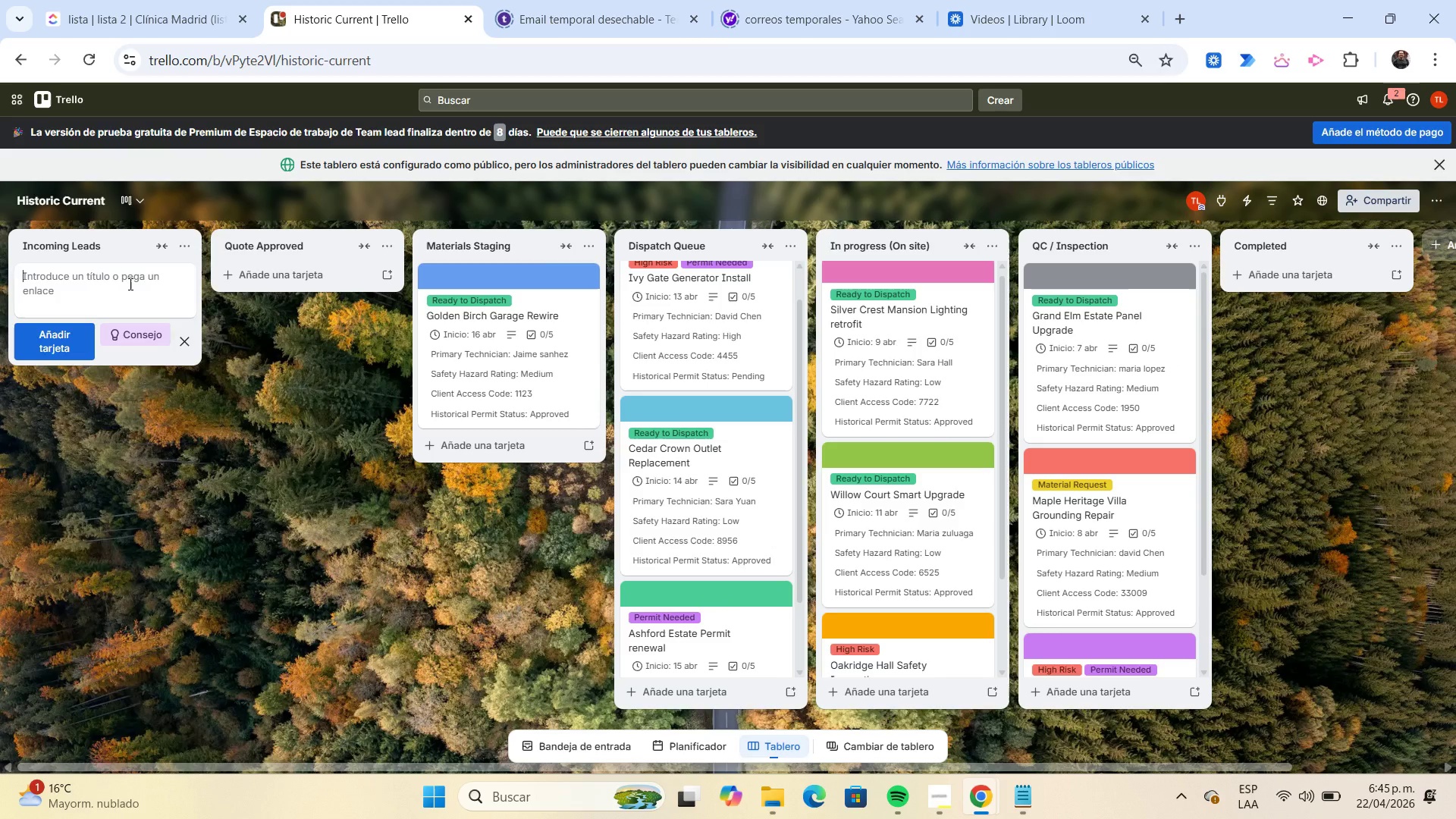 
type(Broo)
 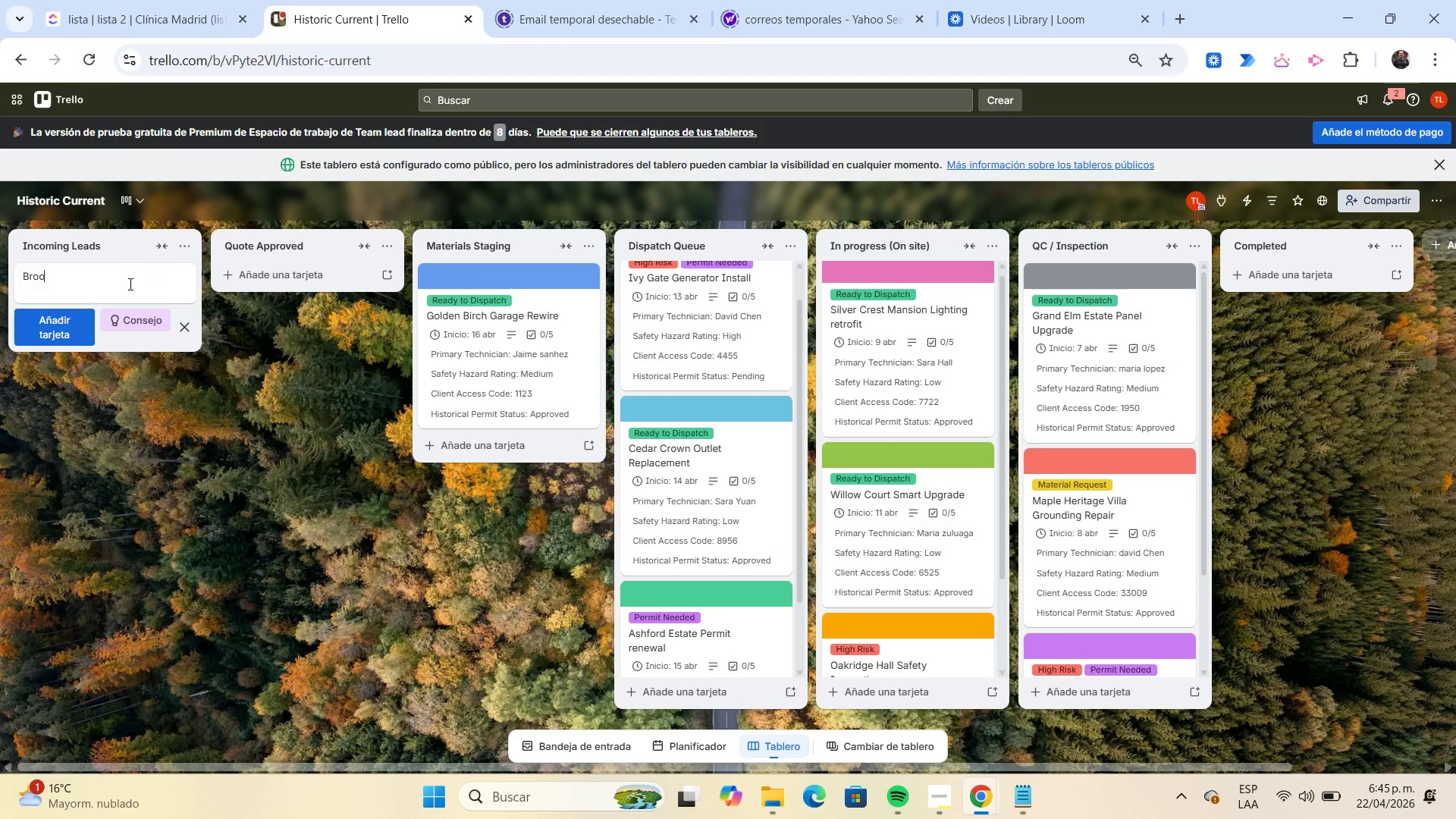 
type(kstone Hall Circuit mapping)
 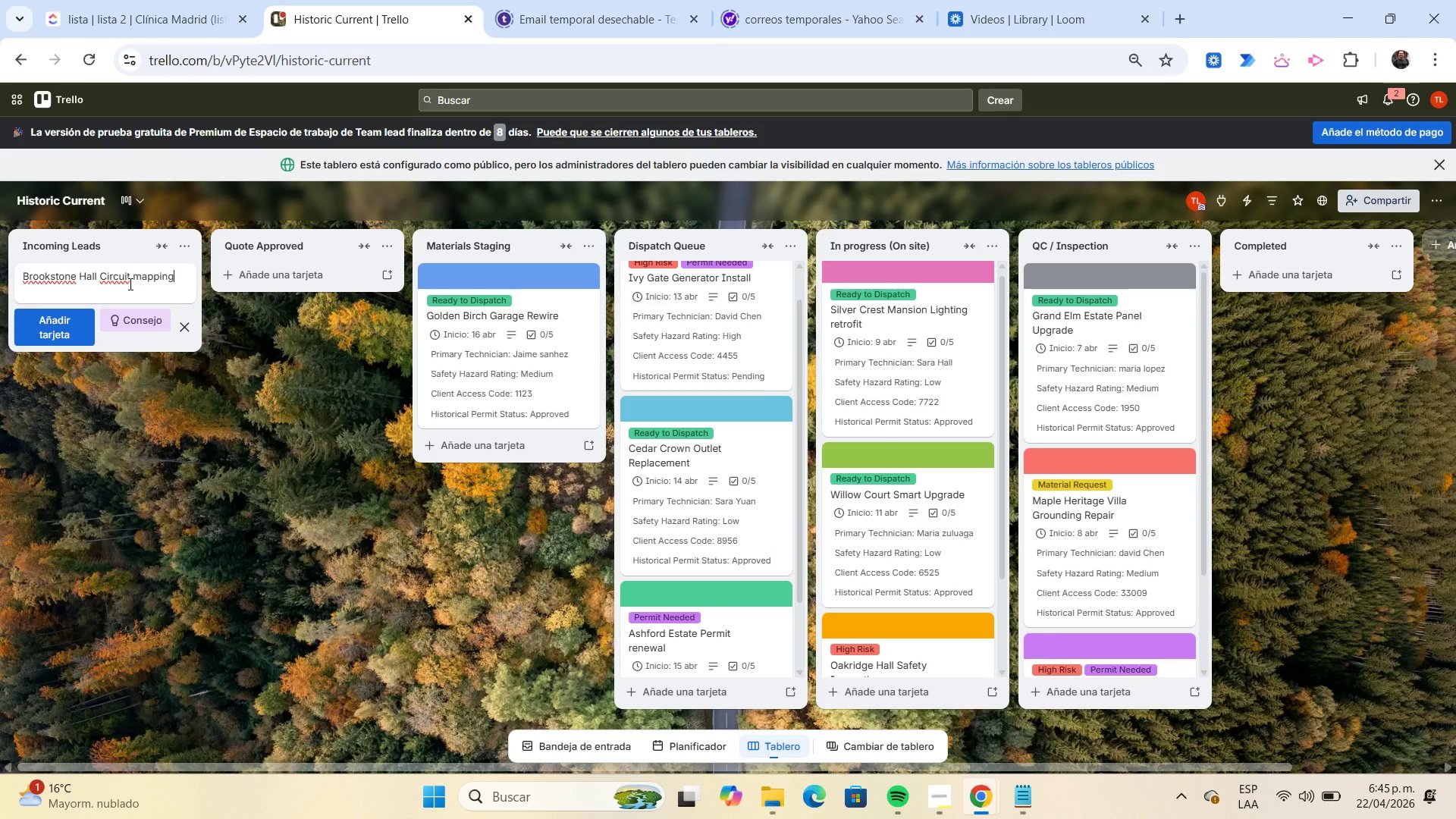 
key(Enter)
 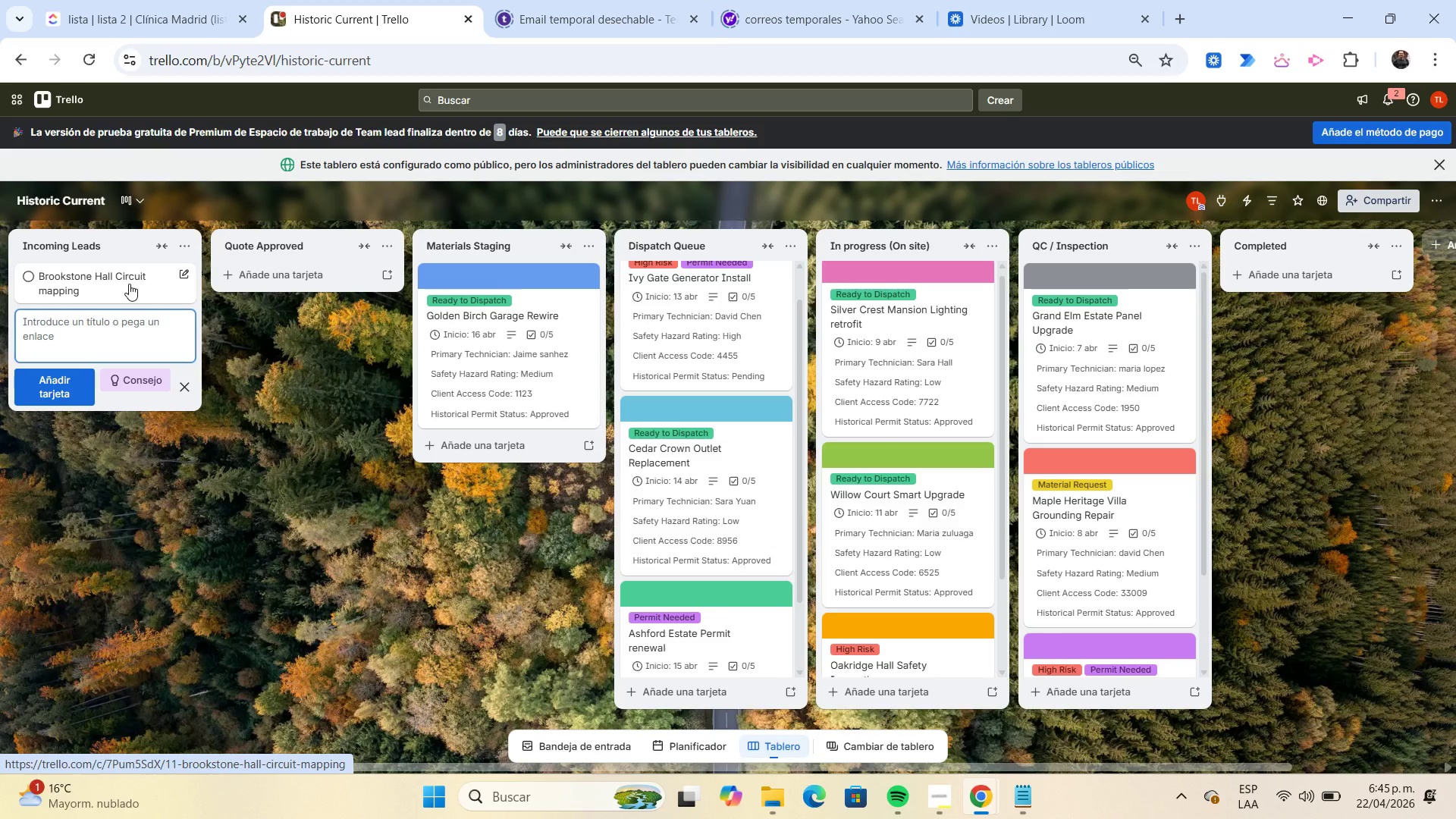 
left_click([131, 284])
 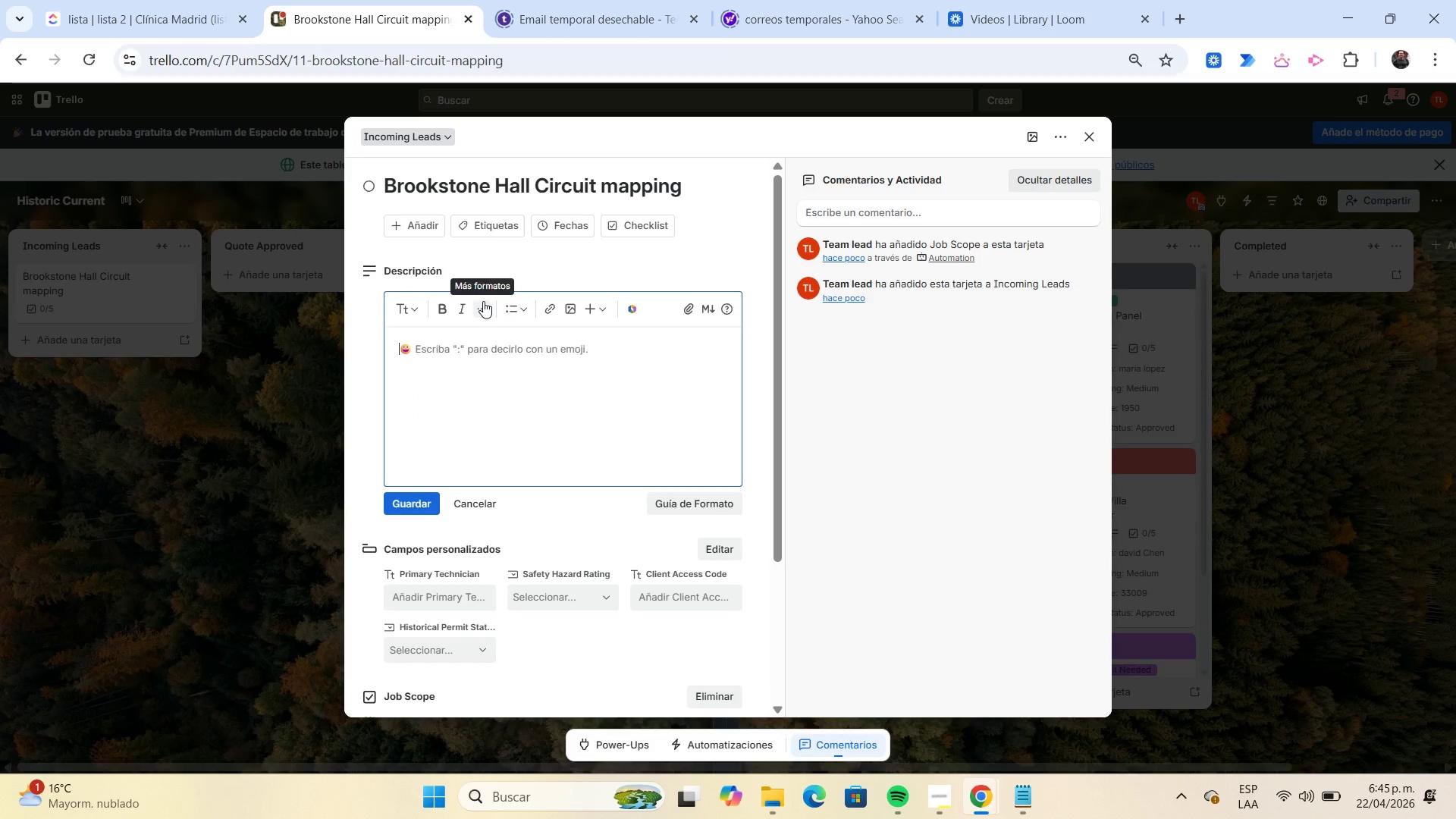 
wait(5.31)
 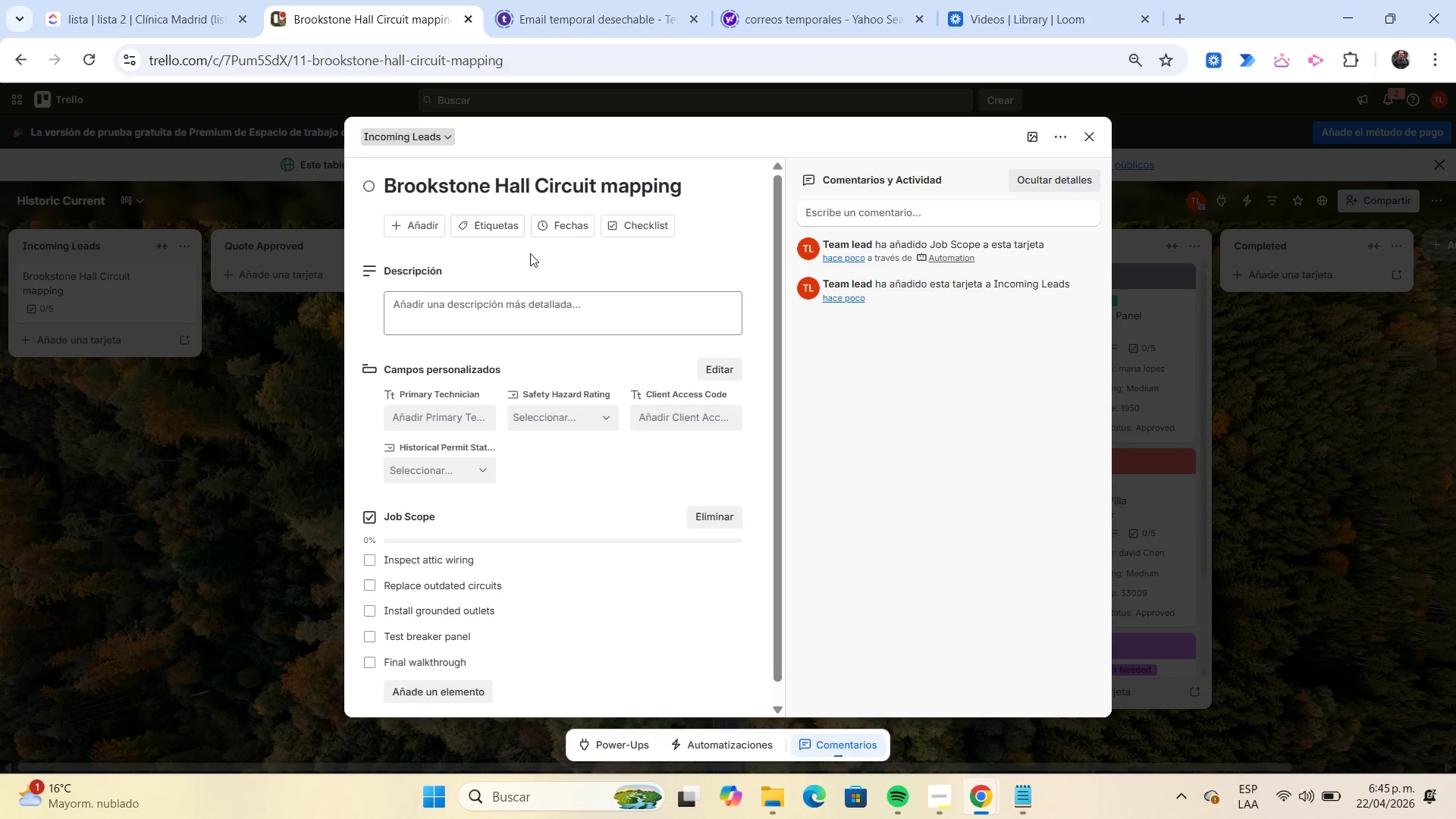 
type(Identify unlabeled circuits in historic home panel.)
 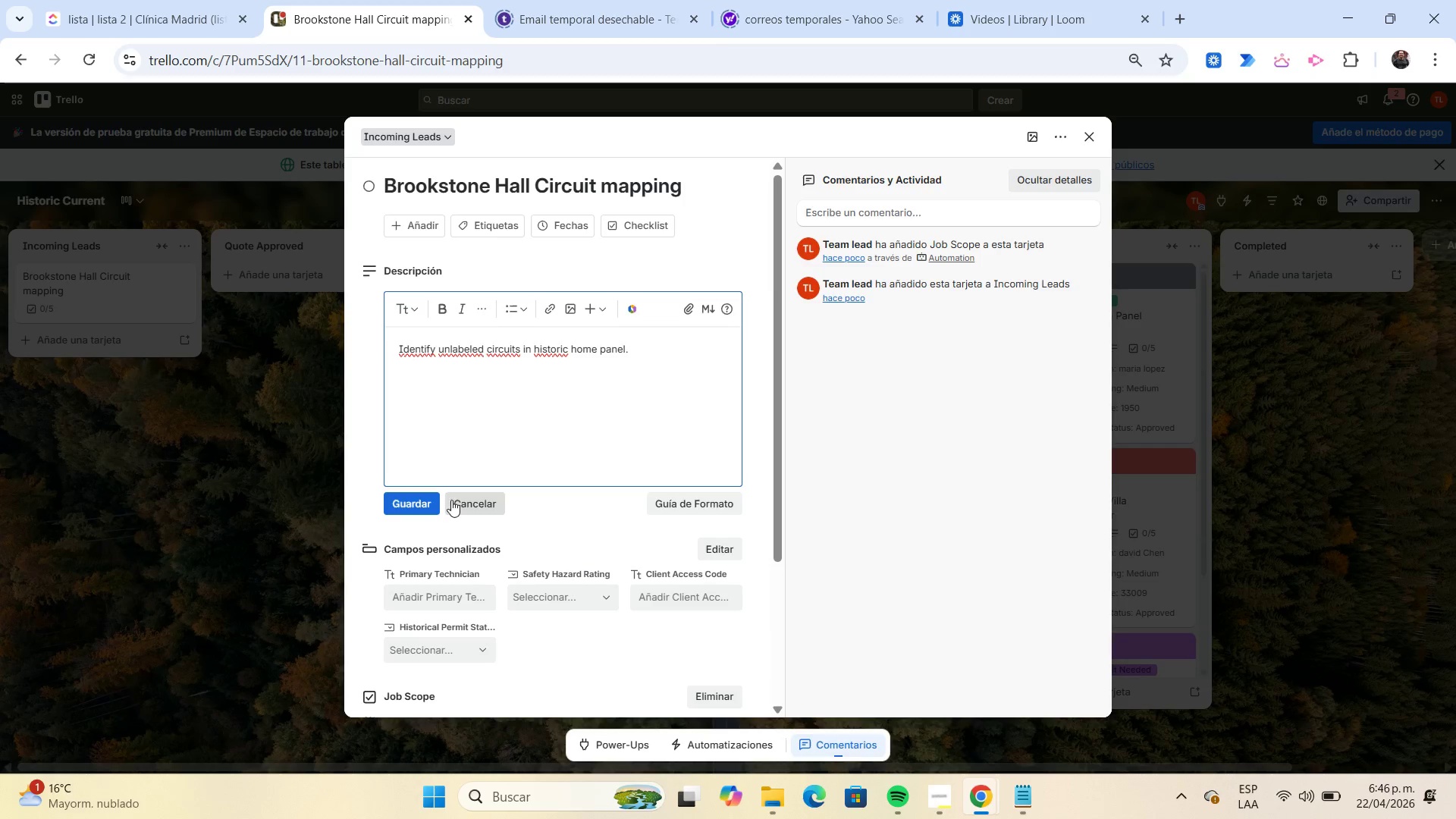 
left_click([431, 497])
 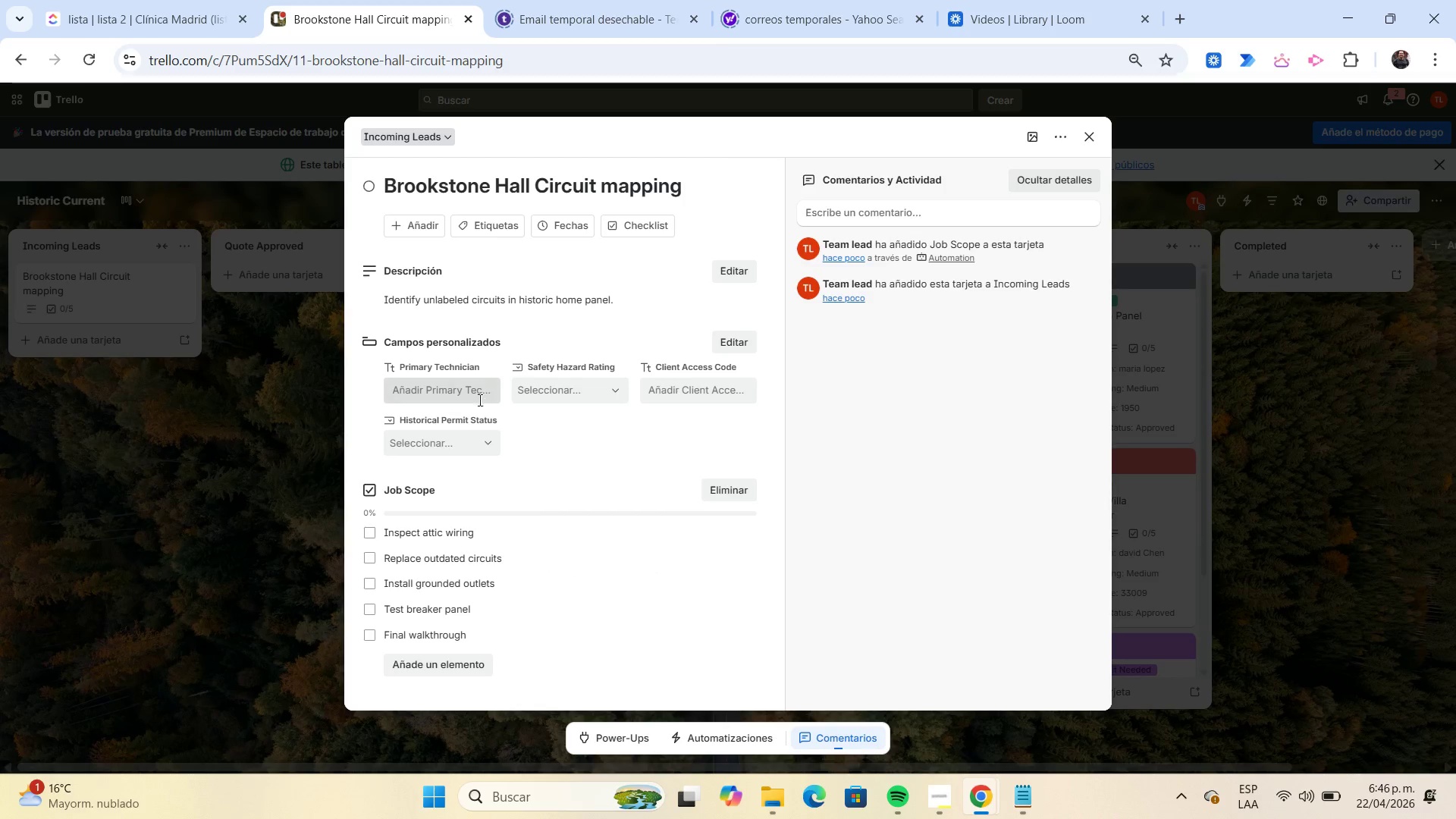 
left_click([460, 391])
 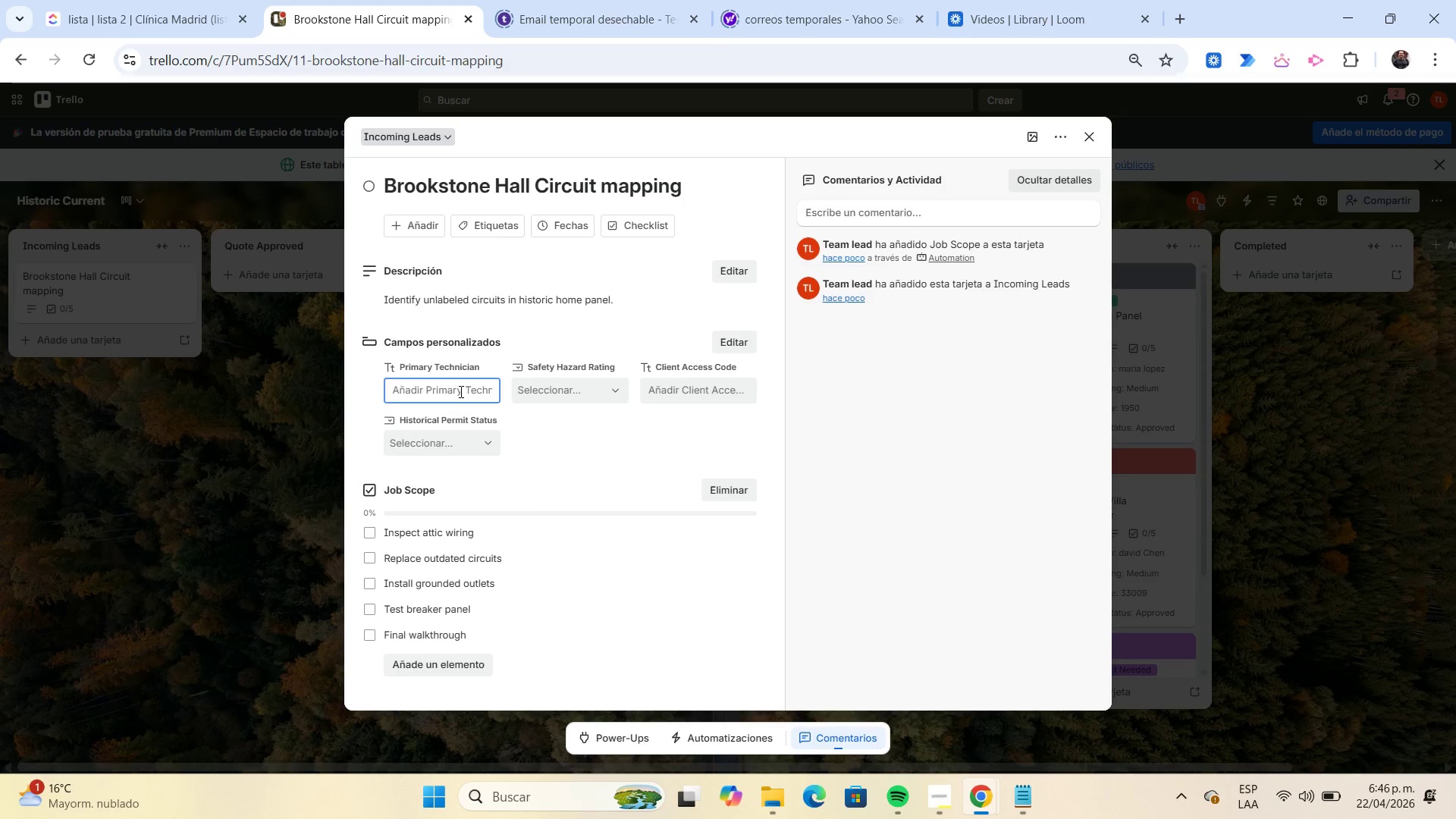 
type(Sarael )
 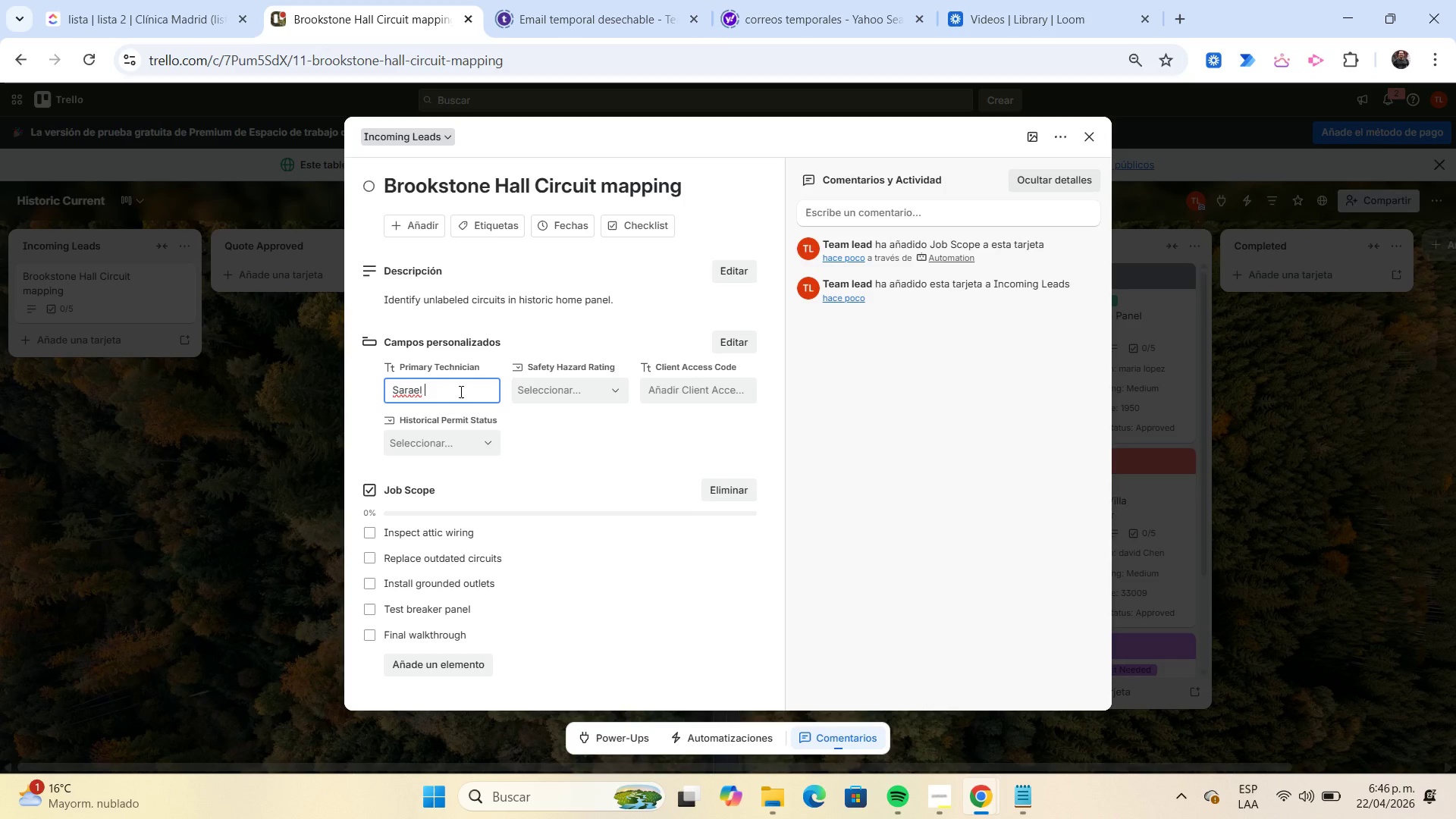 
type(YOLa)
key(Backspace)
key(Backspace)
key(Backspace)
type(ola)
key(Tab)
 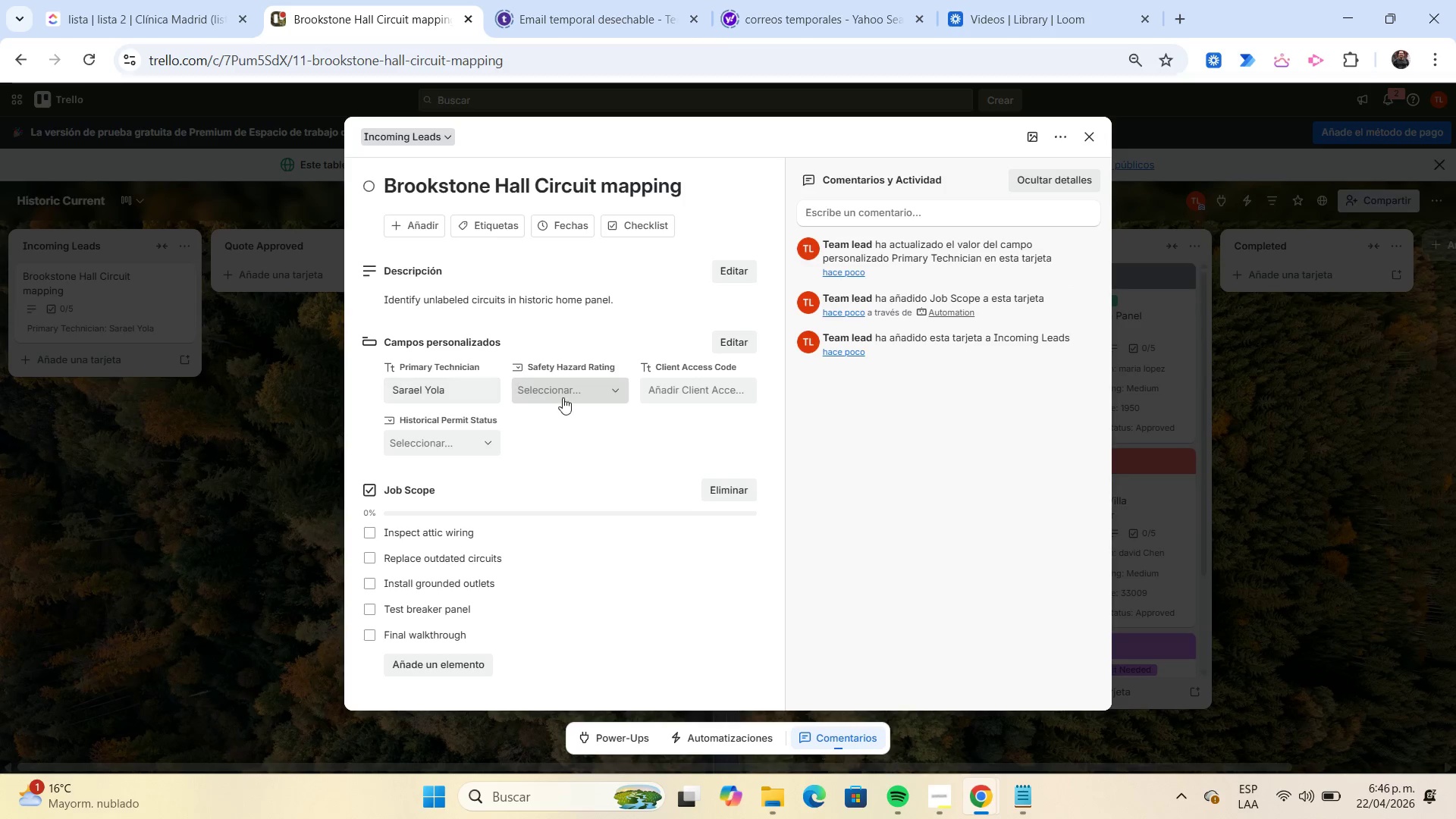 
left_click([596, 397])
 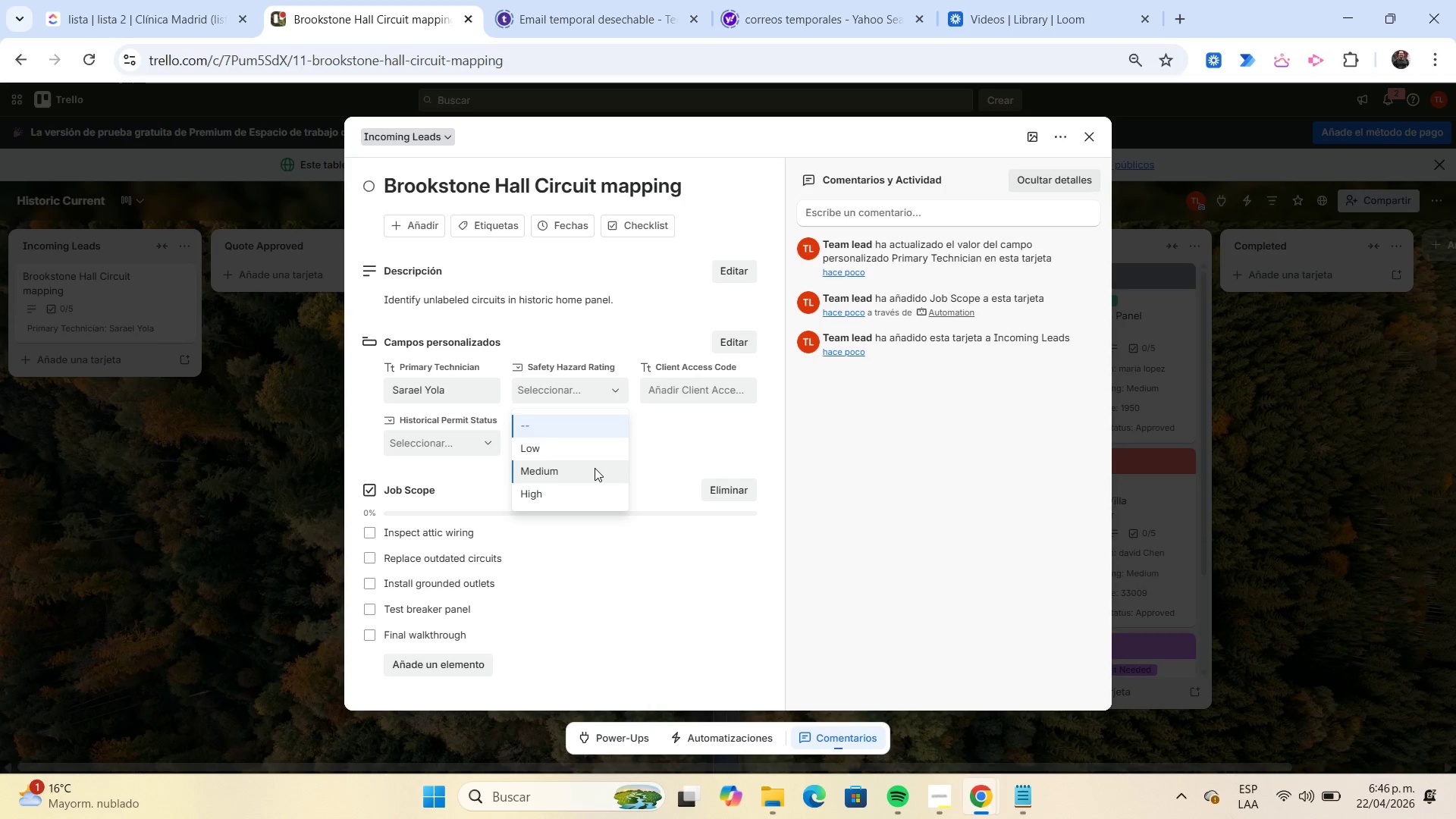 
left_click([595, 468])
 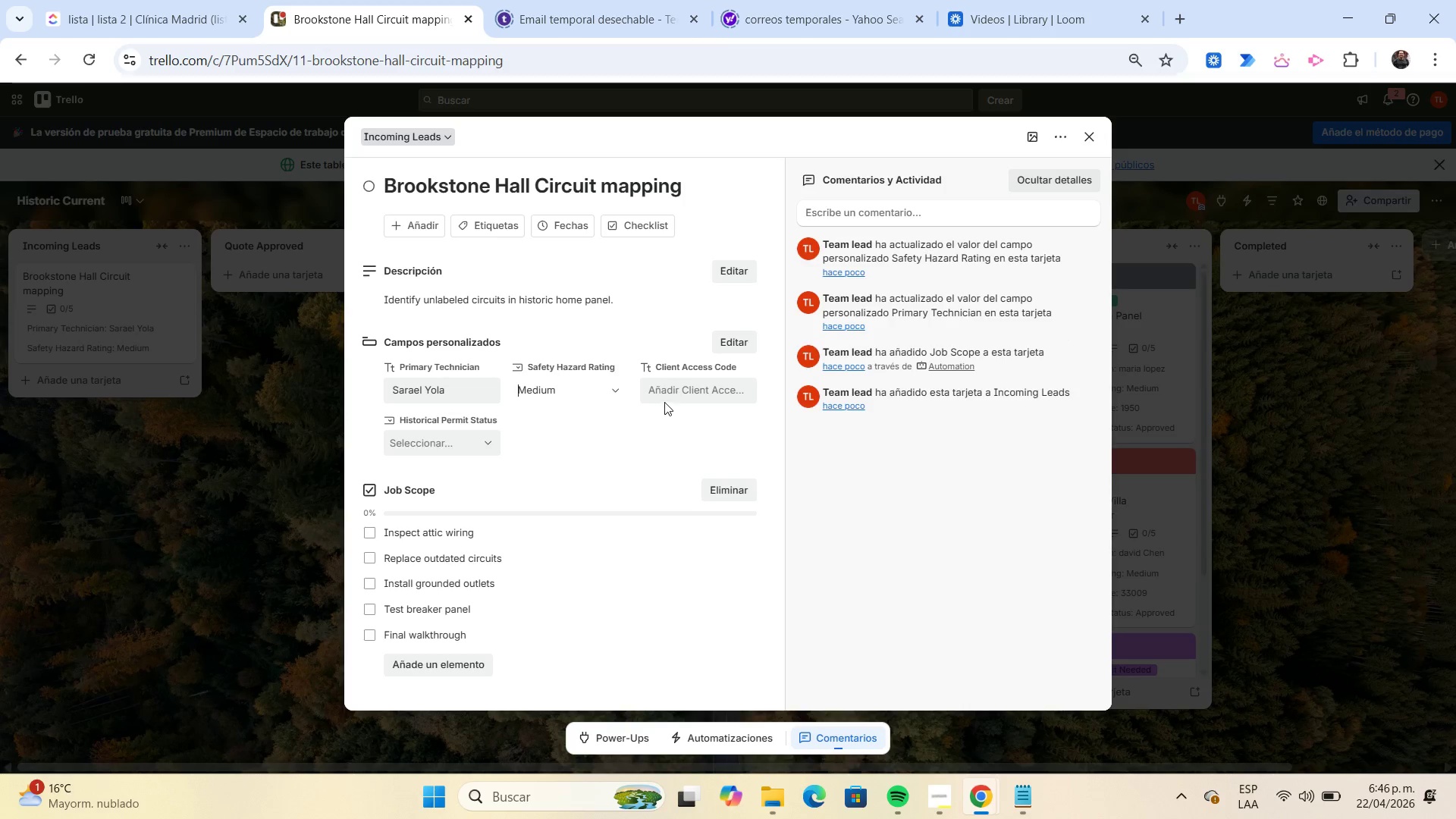 
left_click([666, 391])
 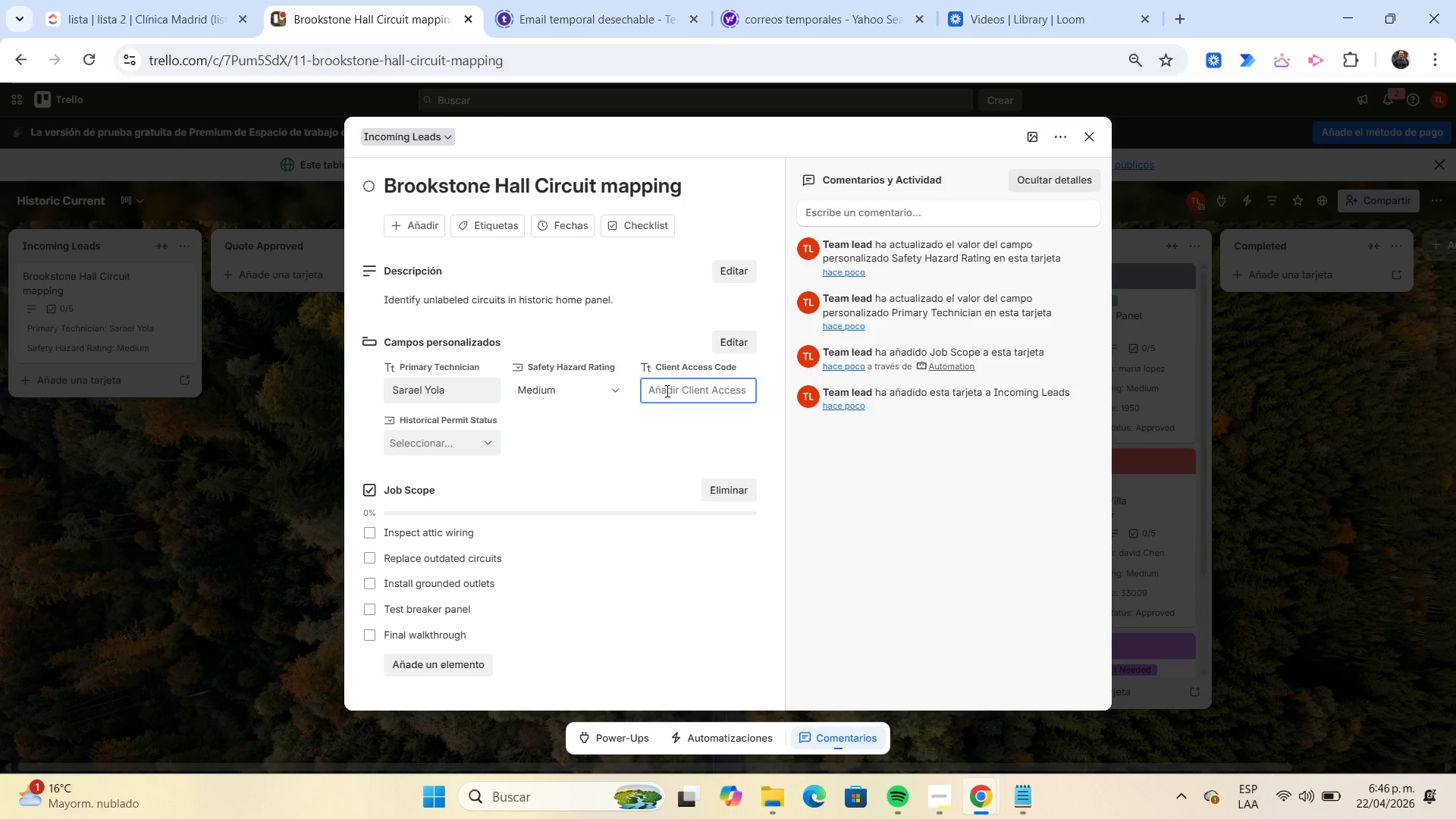 
key(Numpad6)
 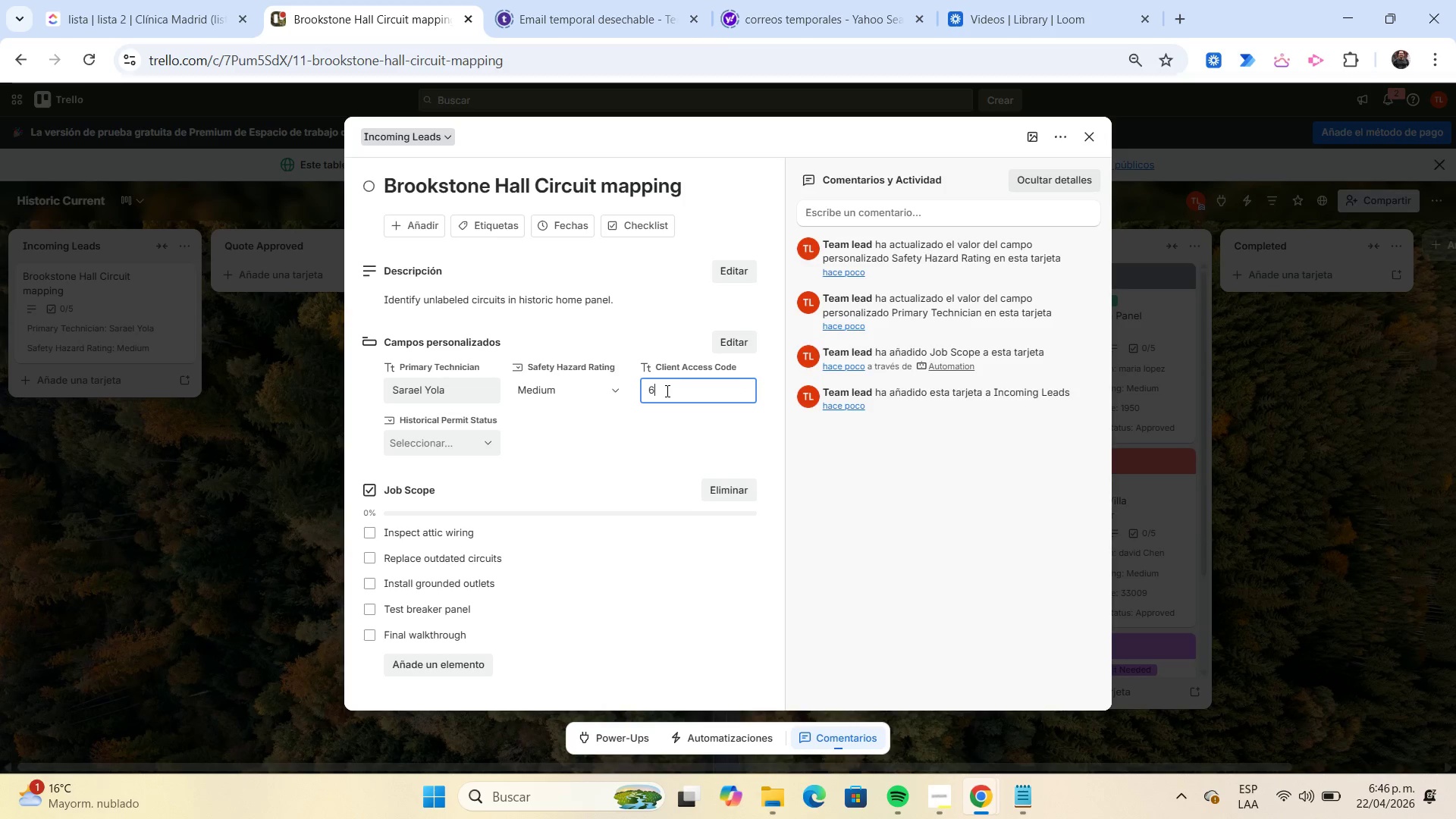 
key(Numpad6)
 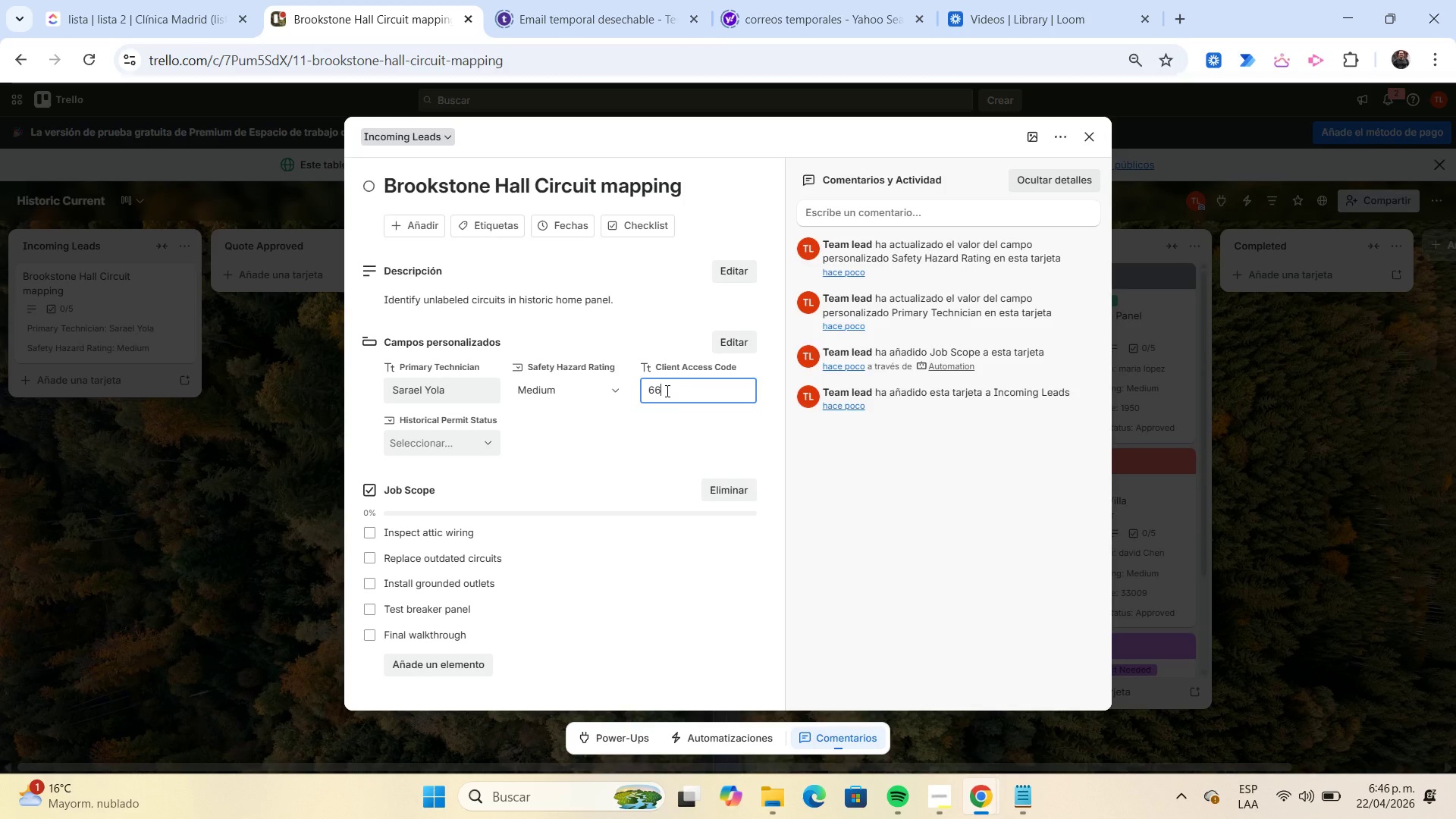 
key(Numpad8)
 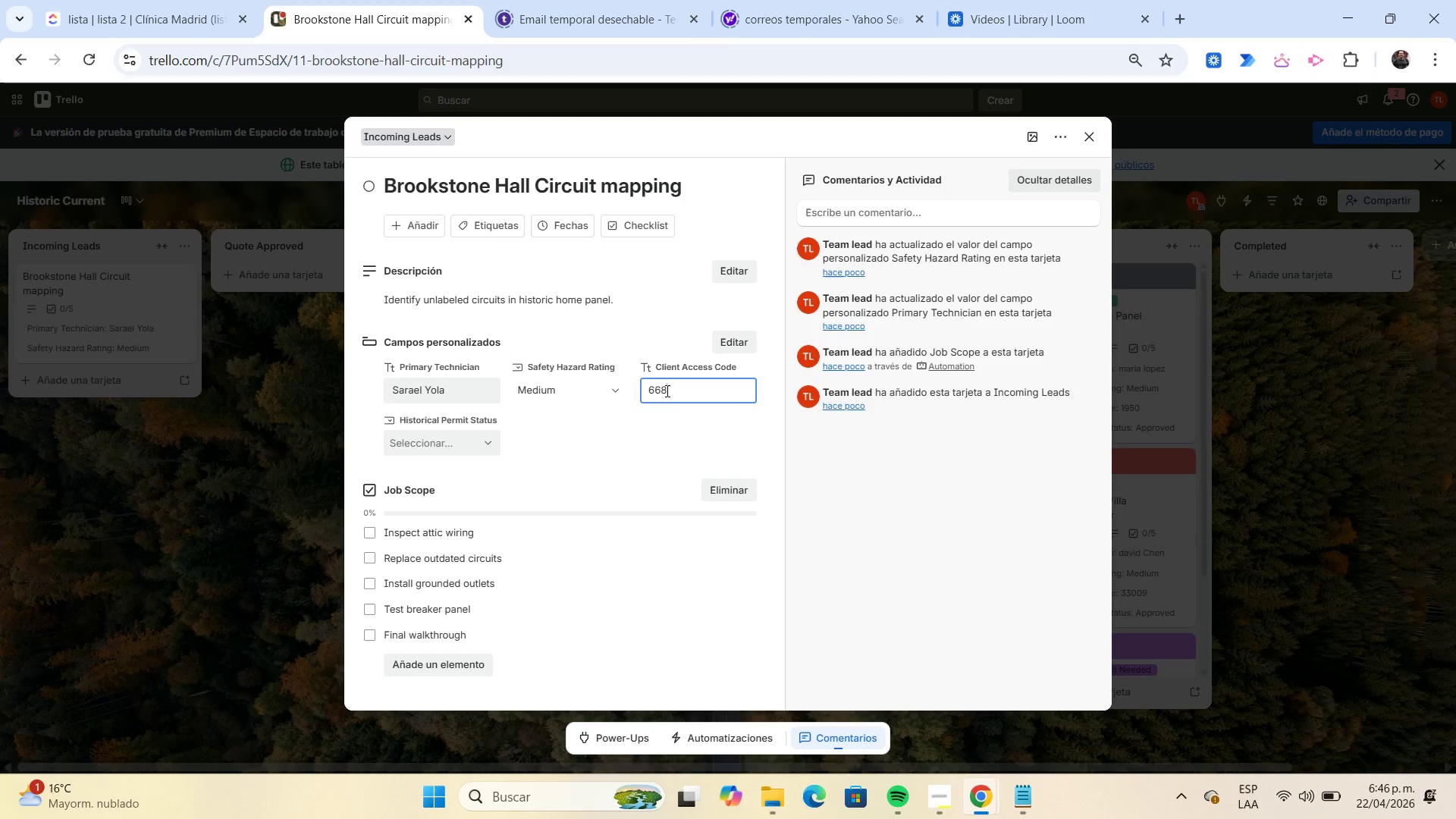 
key(Numpad4)
 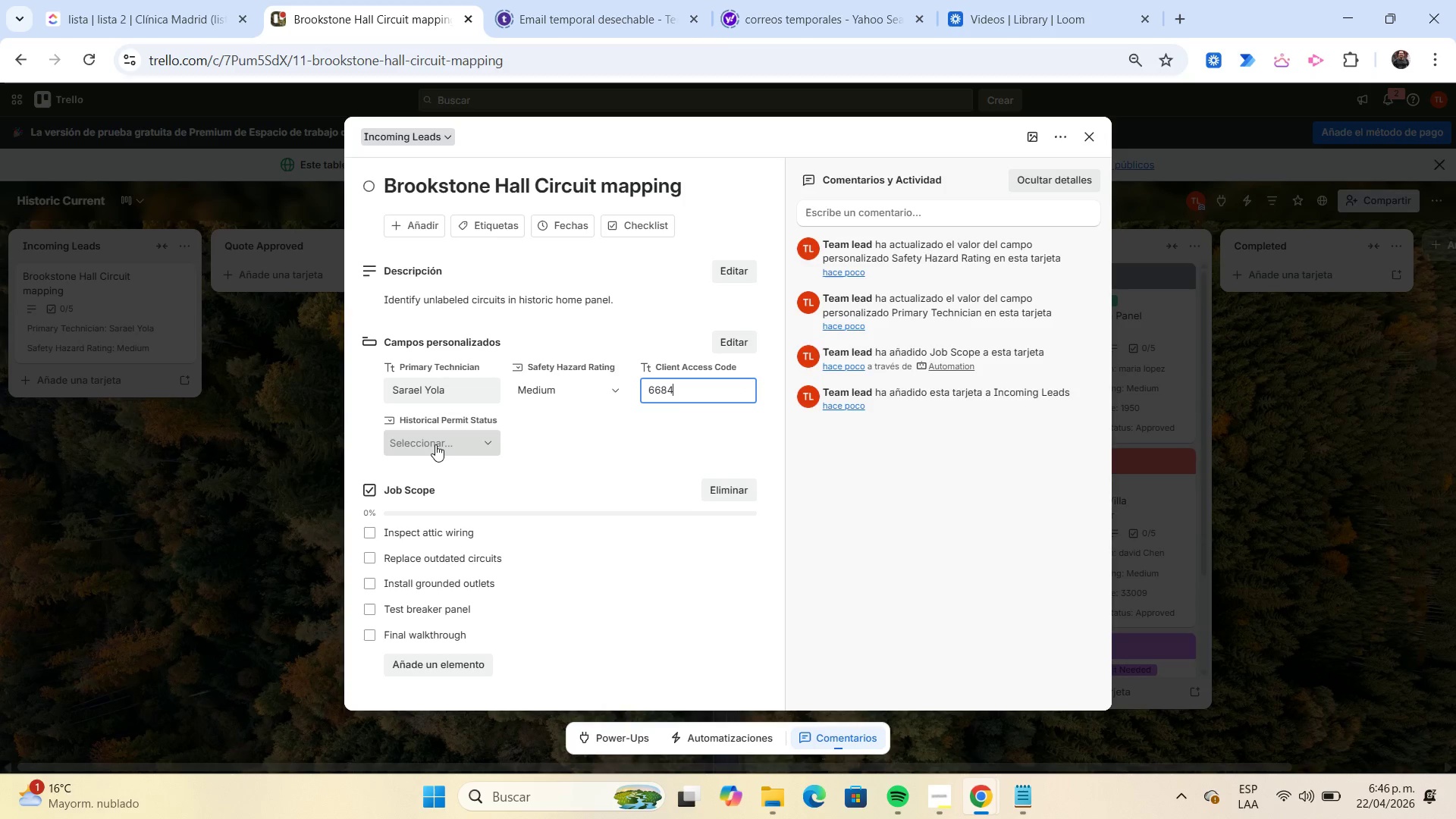 
left_click([435, 444])
 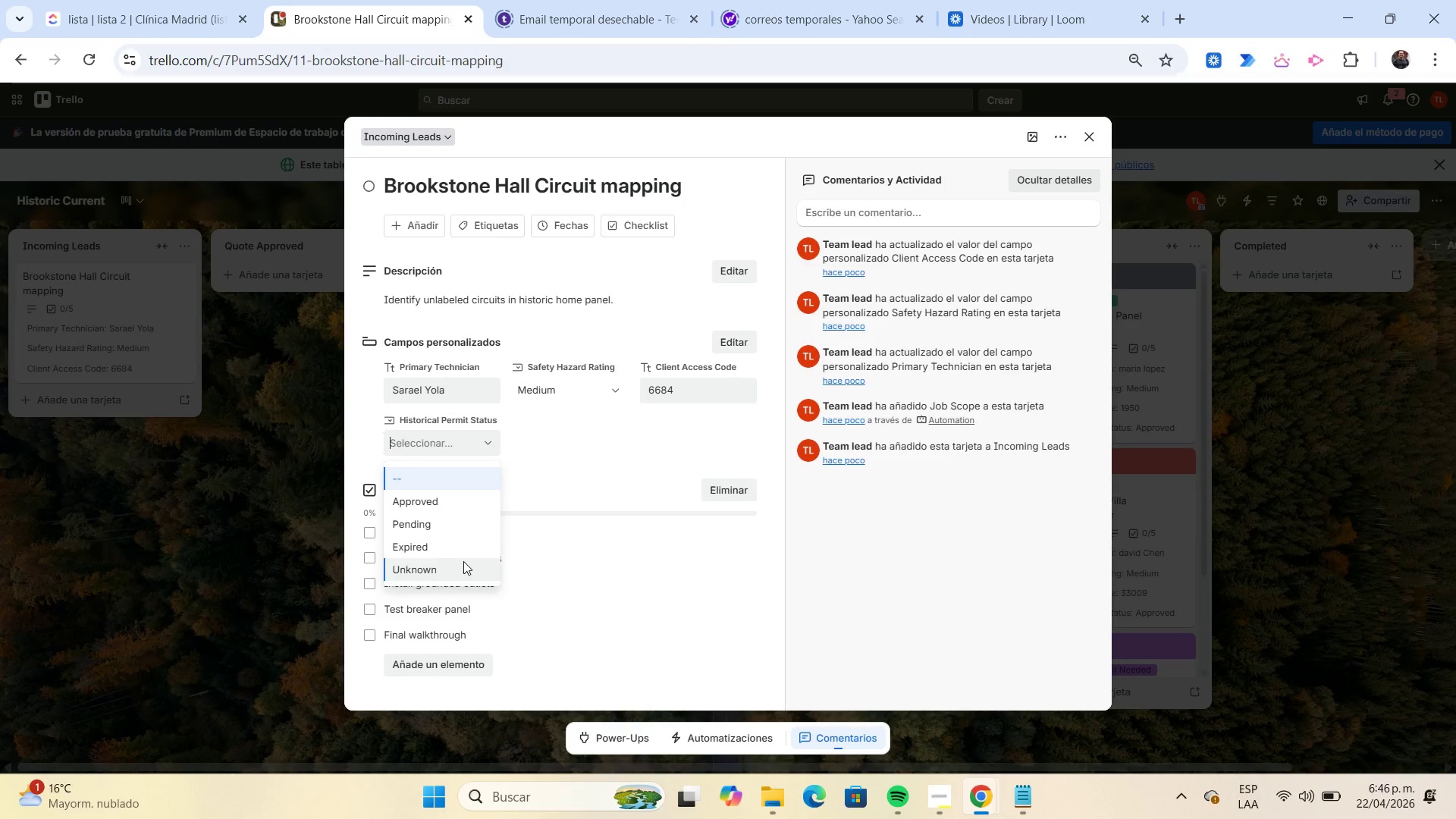 
left_click([463, 561])
 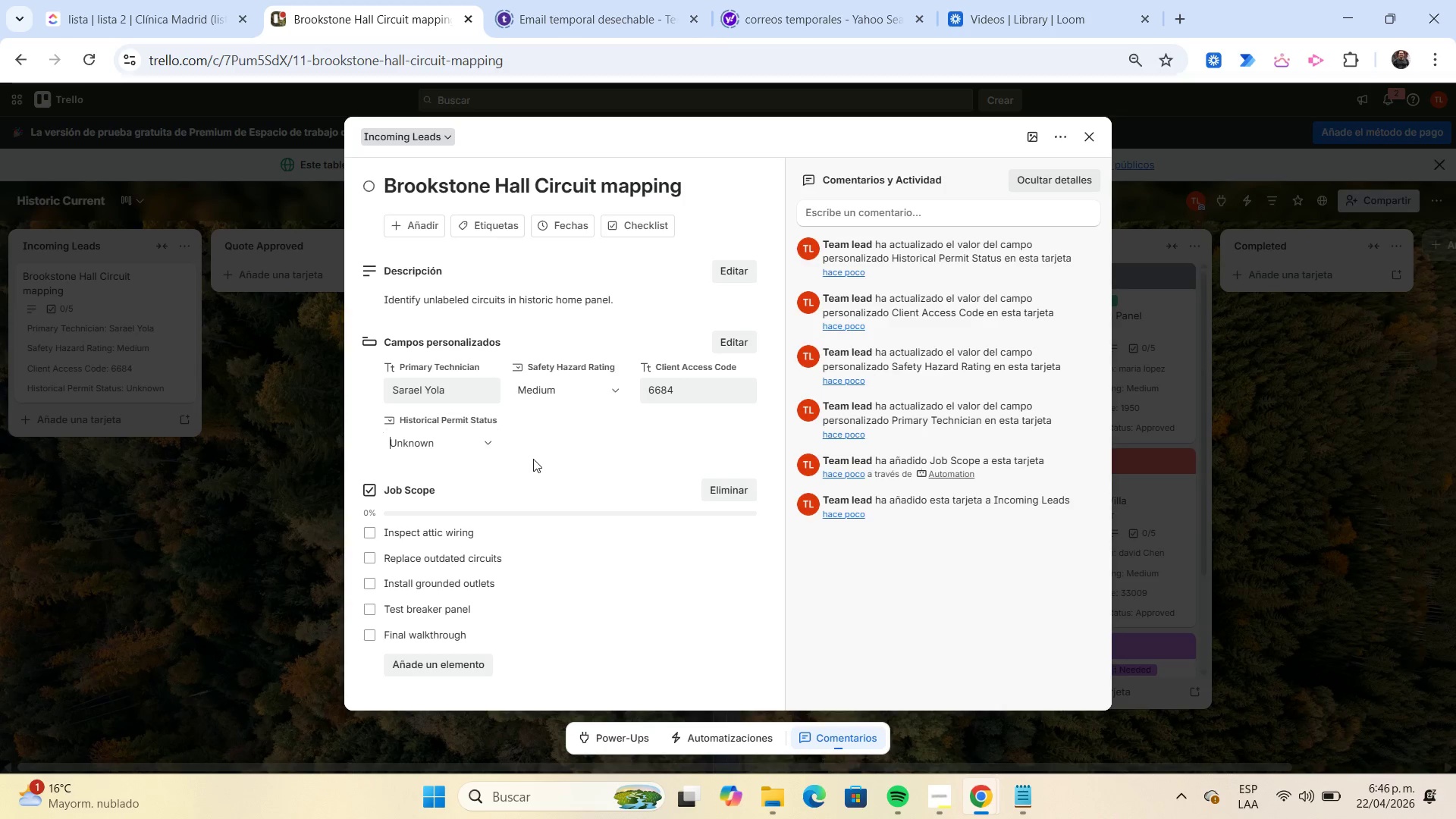 
wait(7.56)
 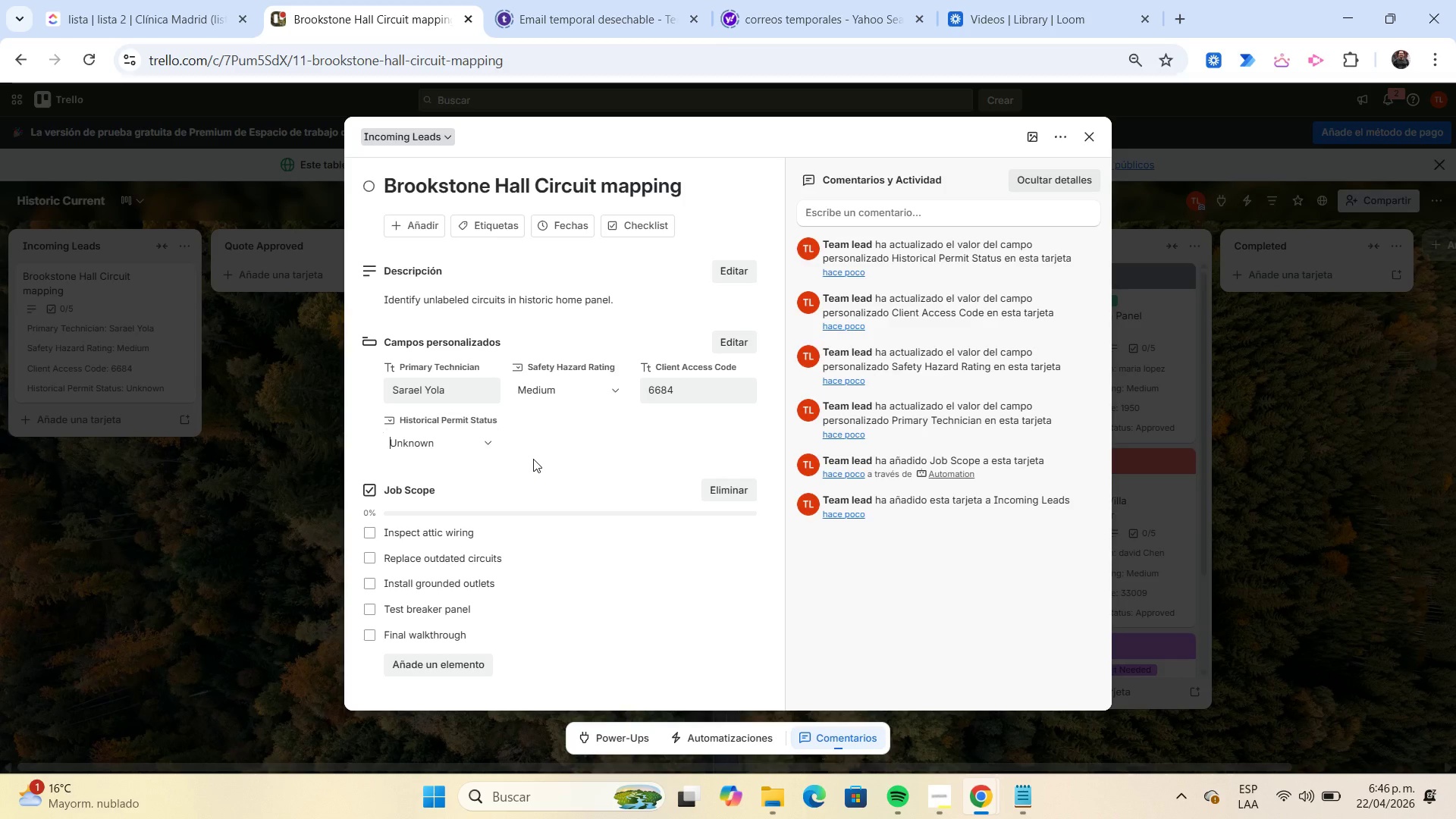 
left_click([497, 231])
 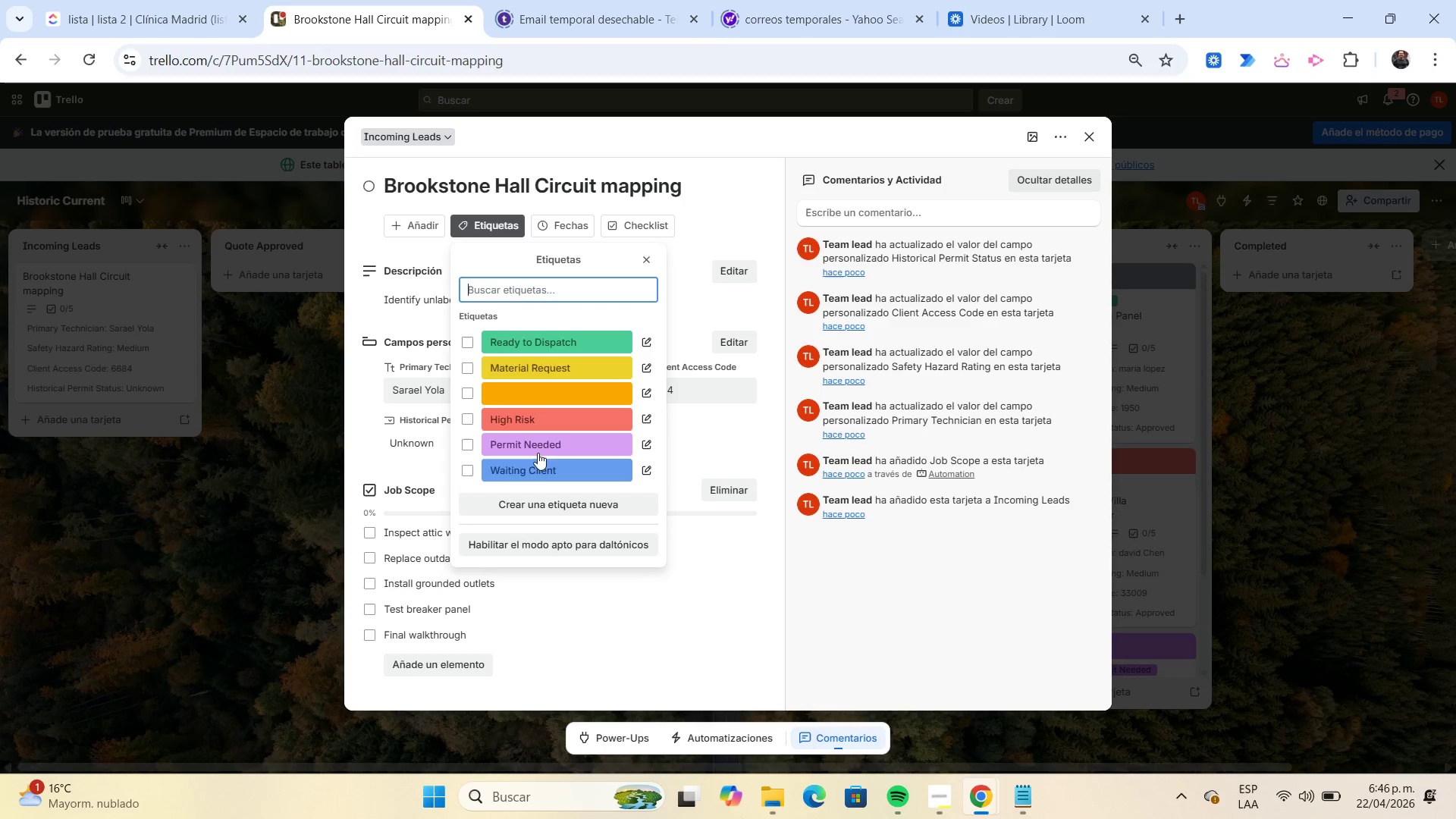 
left_click([533, 463])
 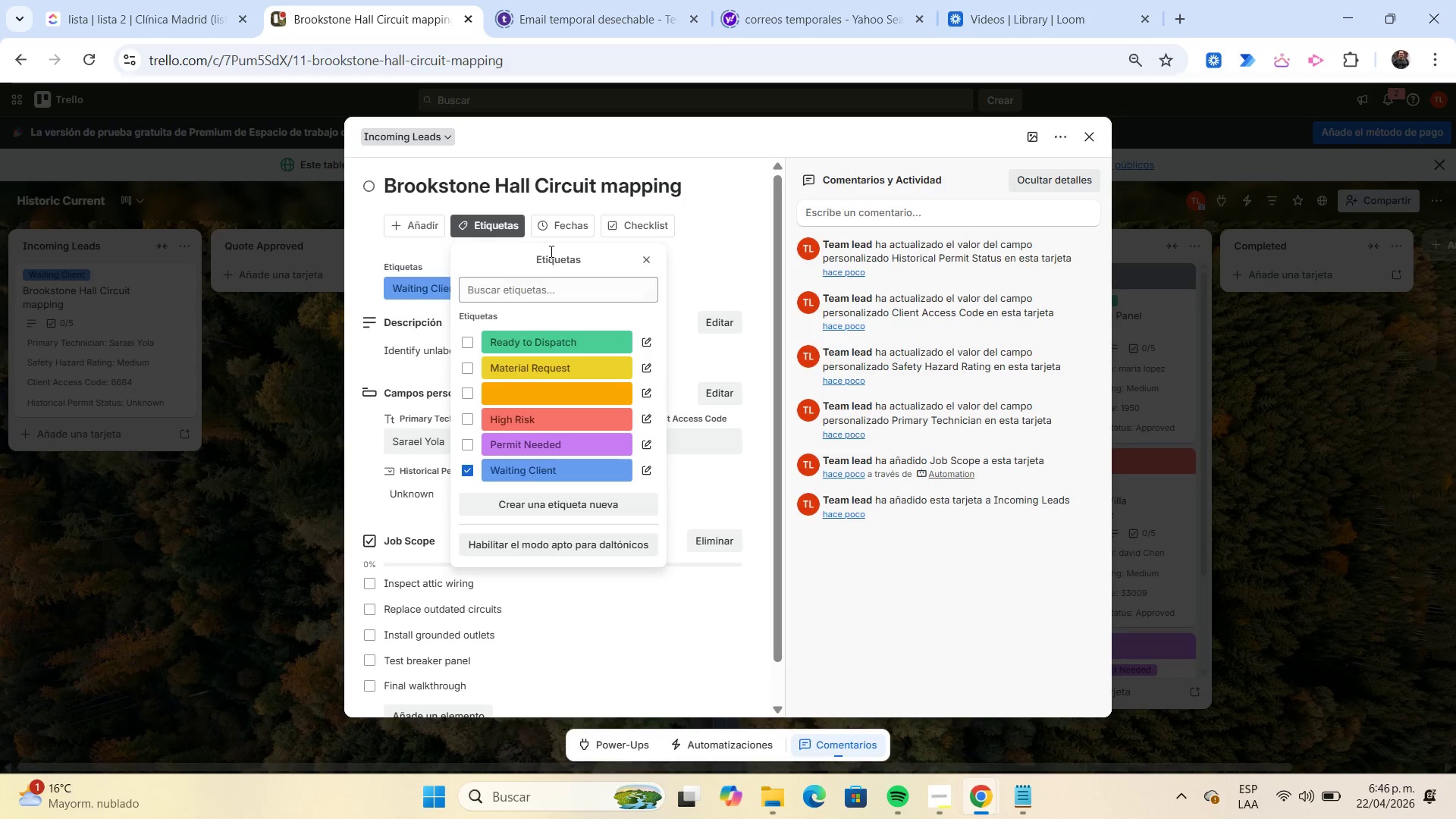 
left_click([553, 222])
 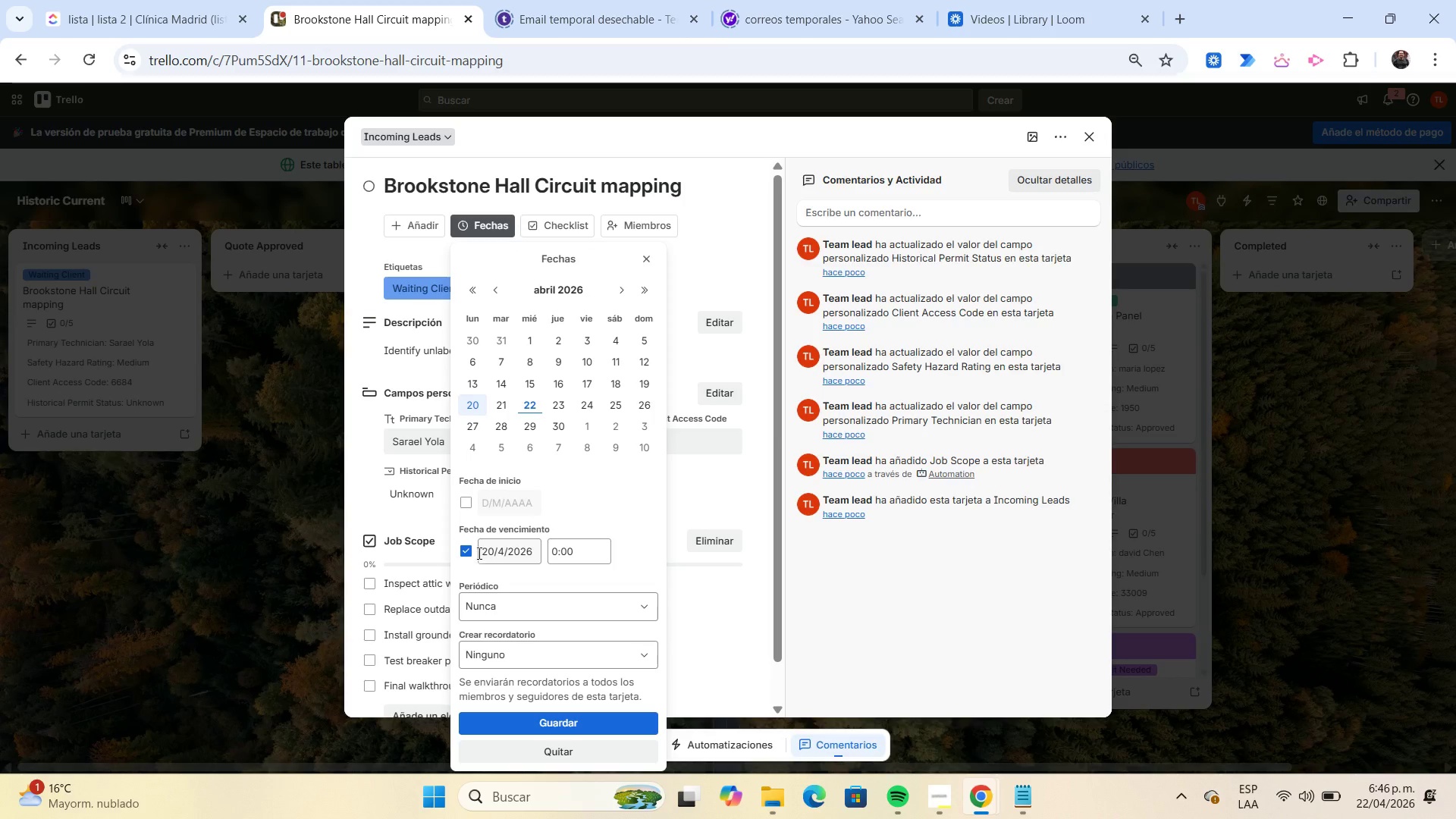 
left_click([470, 551])
 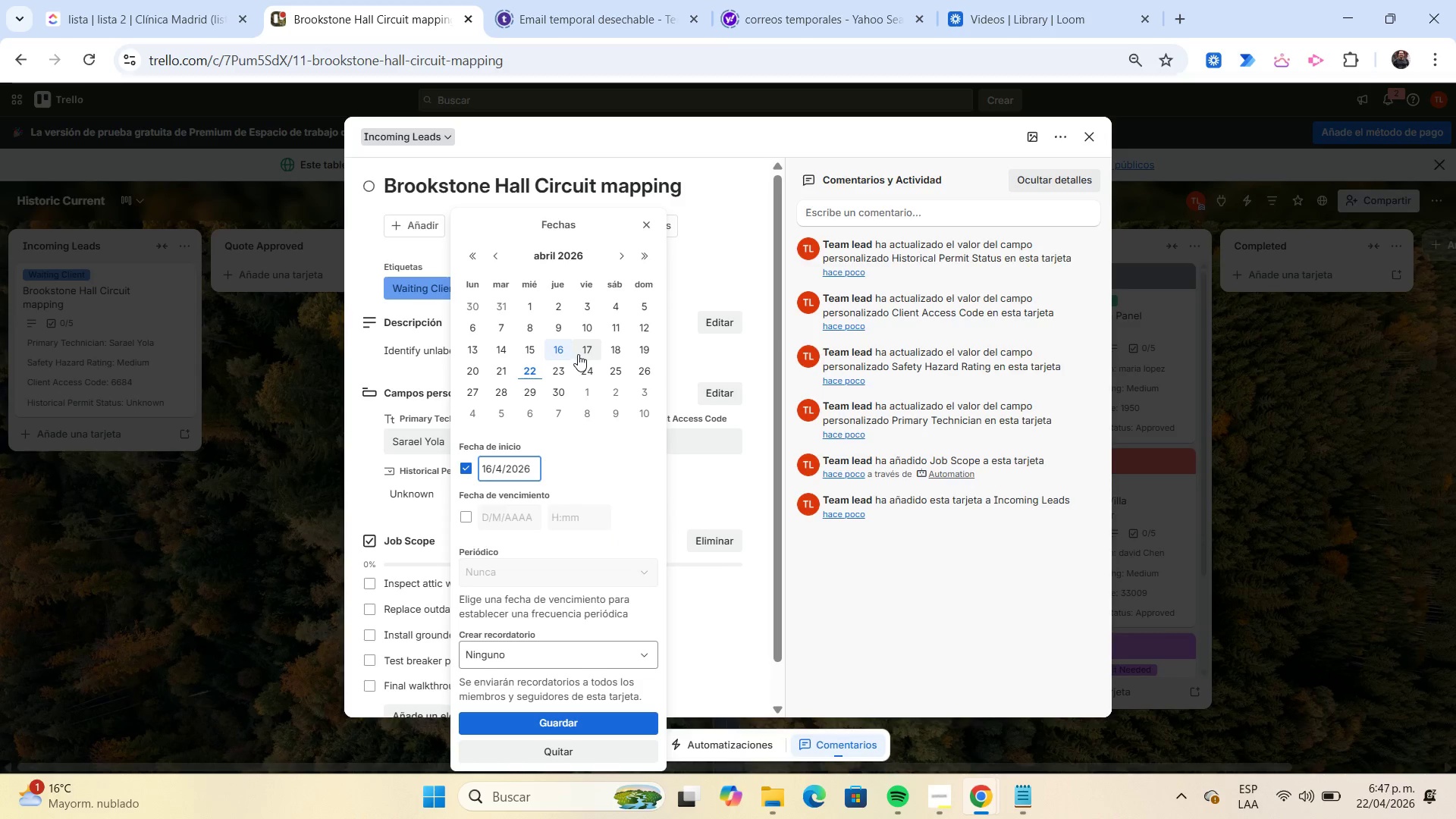 
left_click([580, 352])
 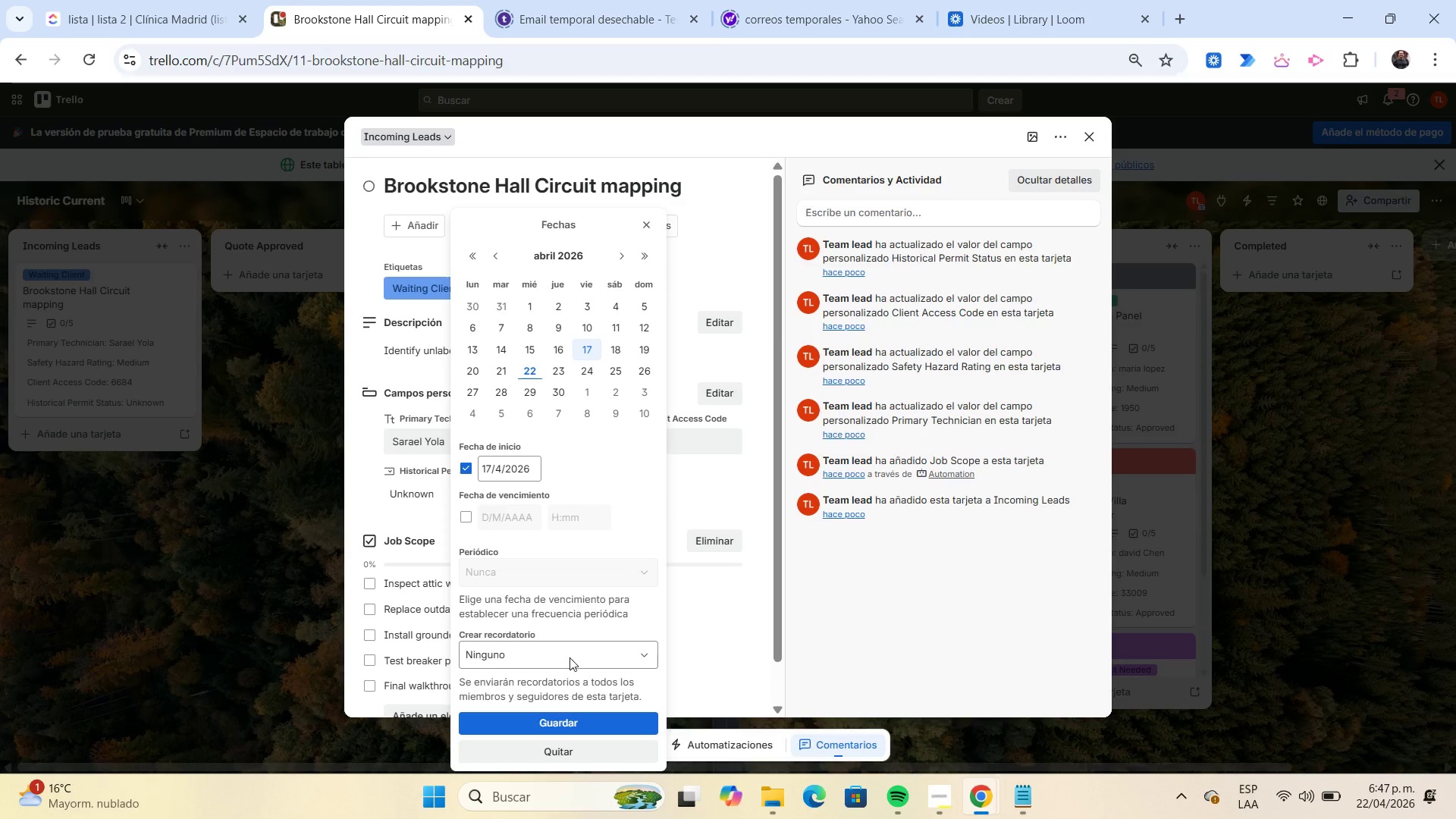 
mouse_move([598, 691])
 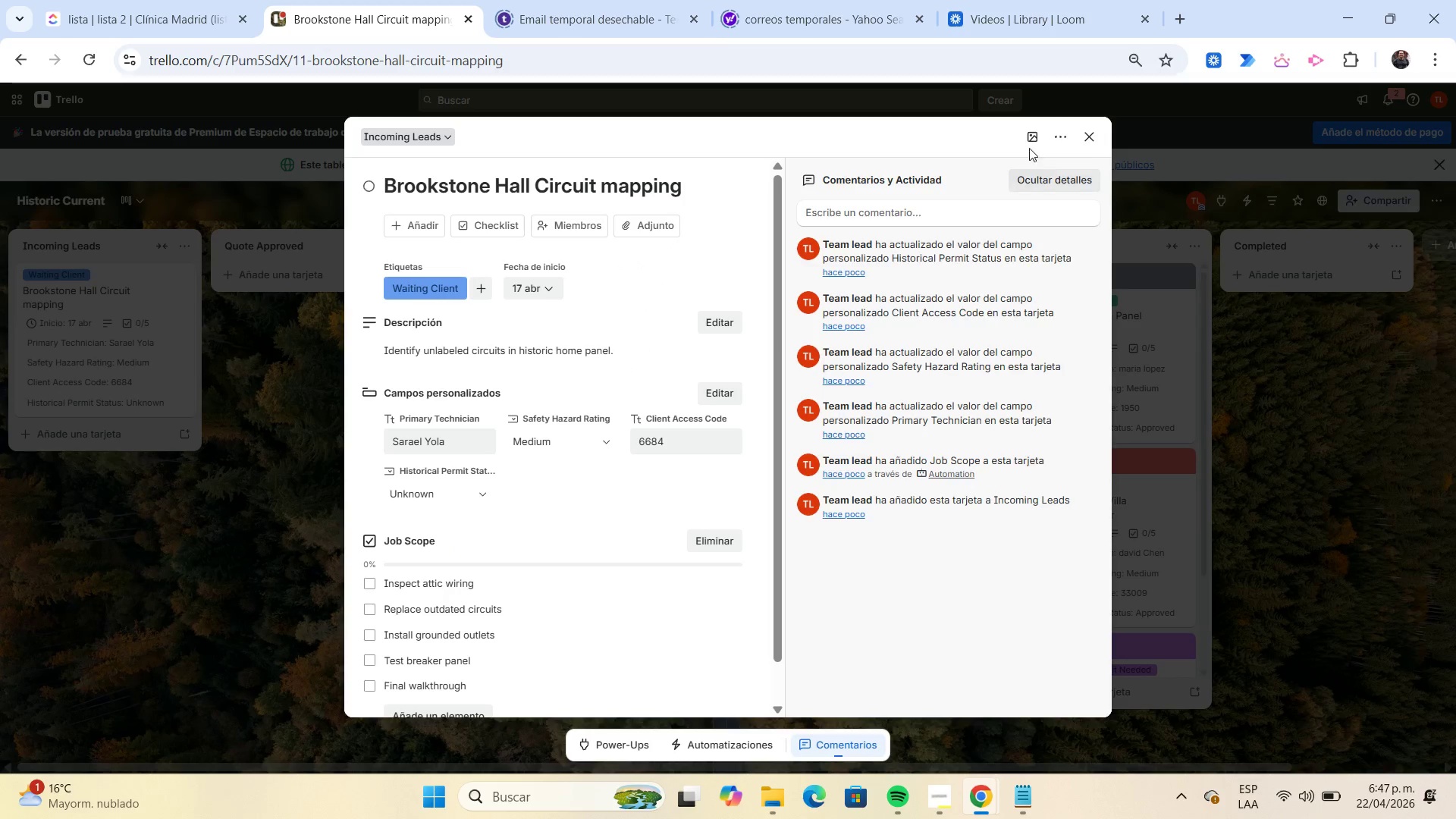 
left_click([1028, 144])
 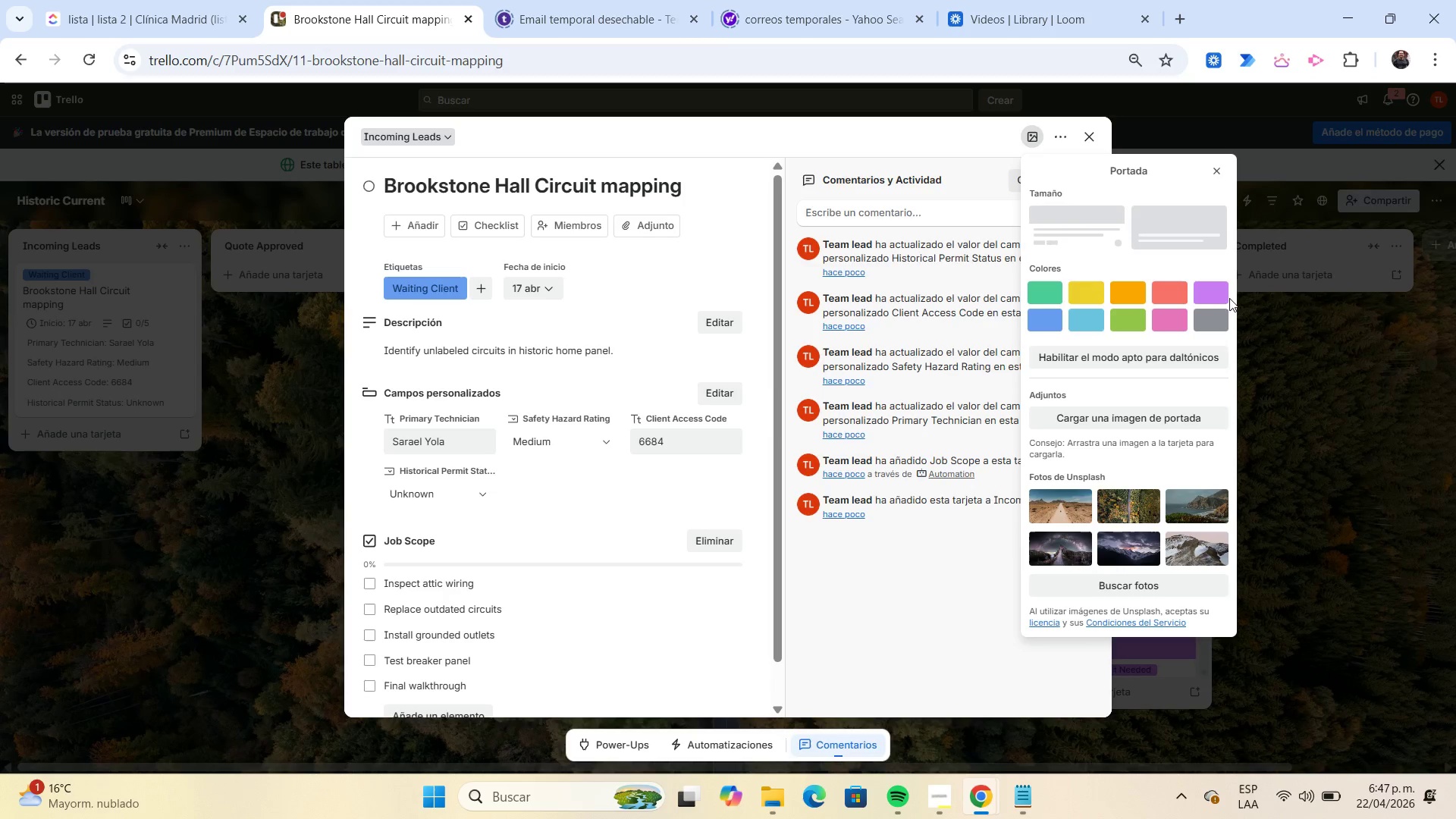 
left_click([1220, 295])
 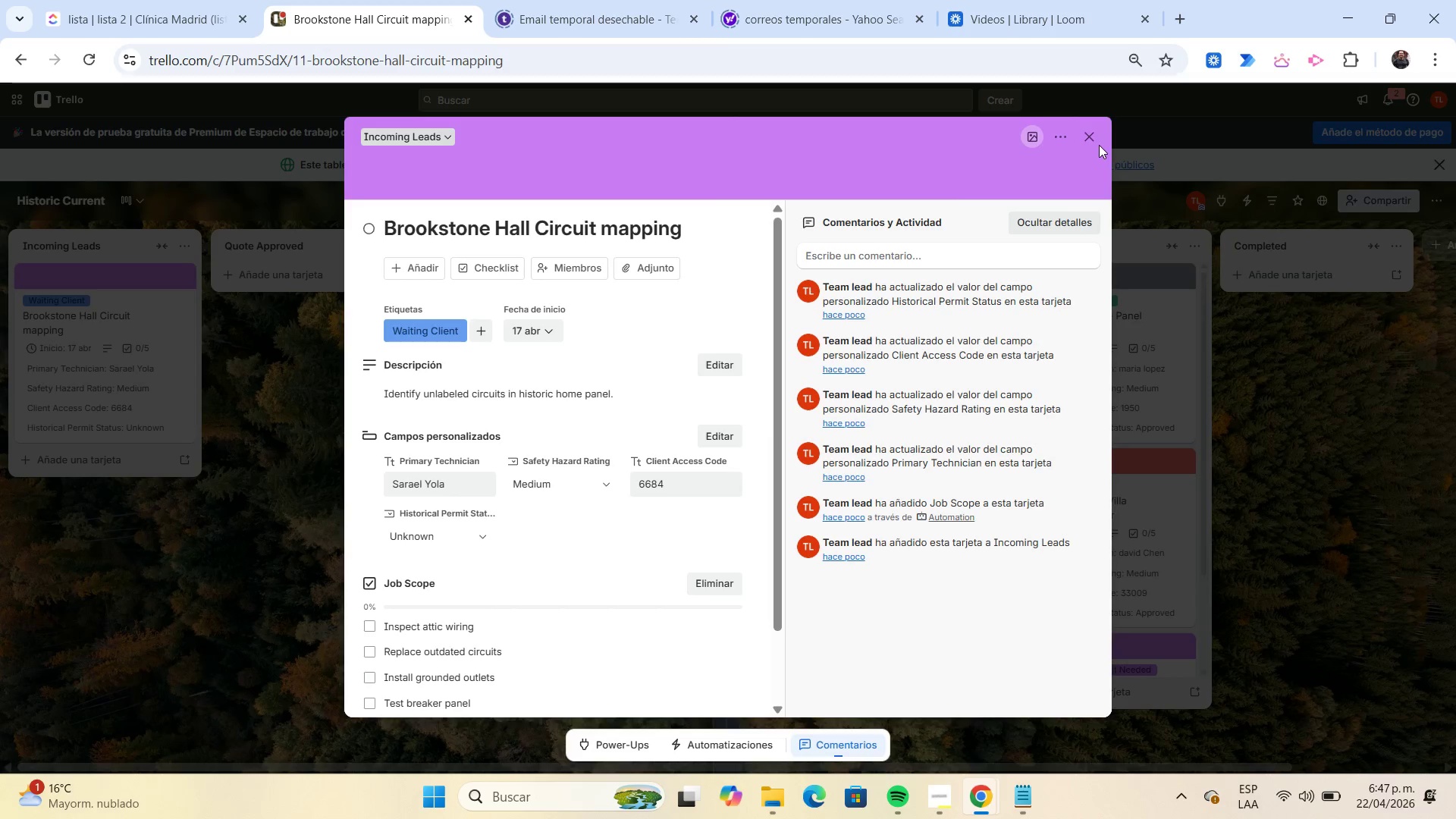 
left_click([1093, 141])
 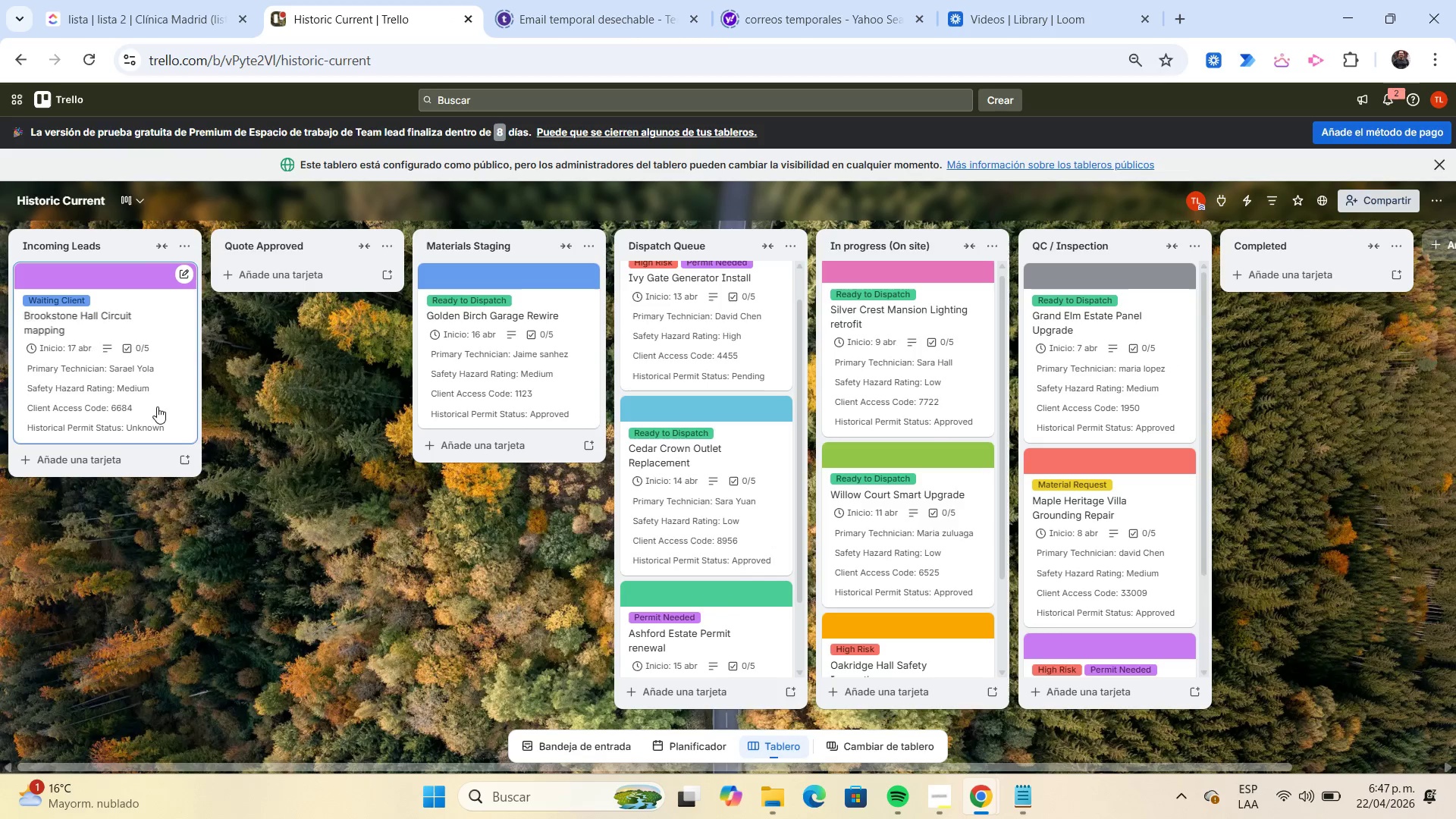 
left_click_drag(start_coordinate=[153, 378], to_coordinate=[482, 490])
 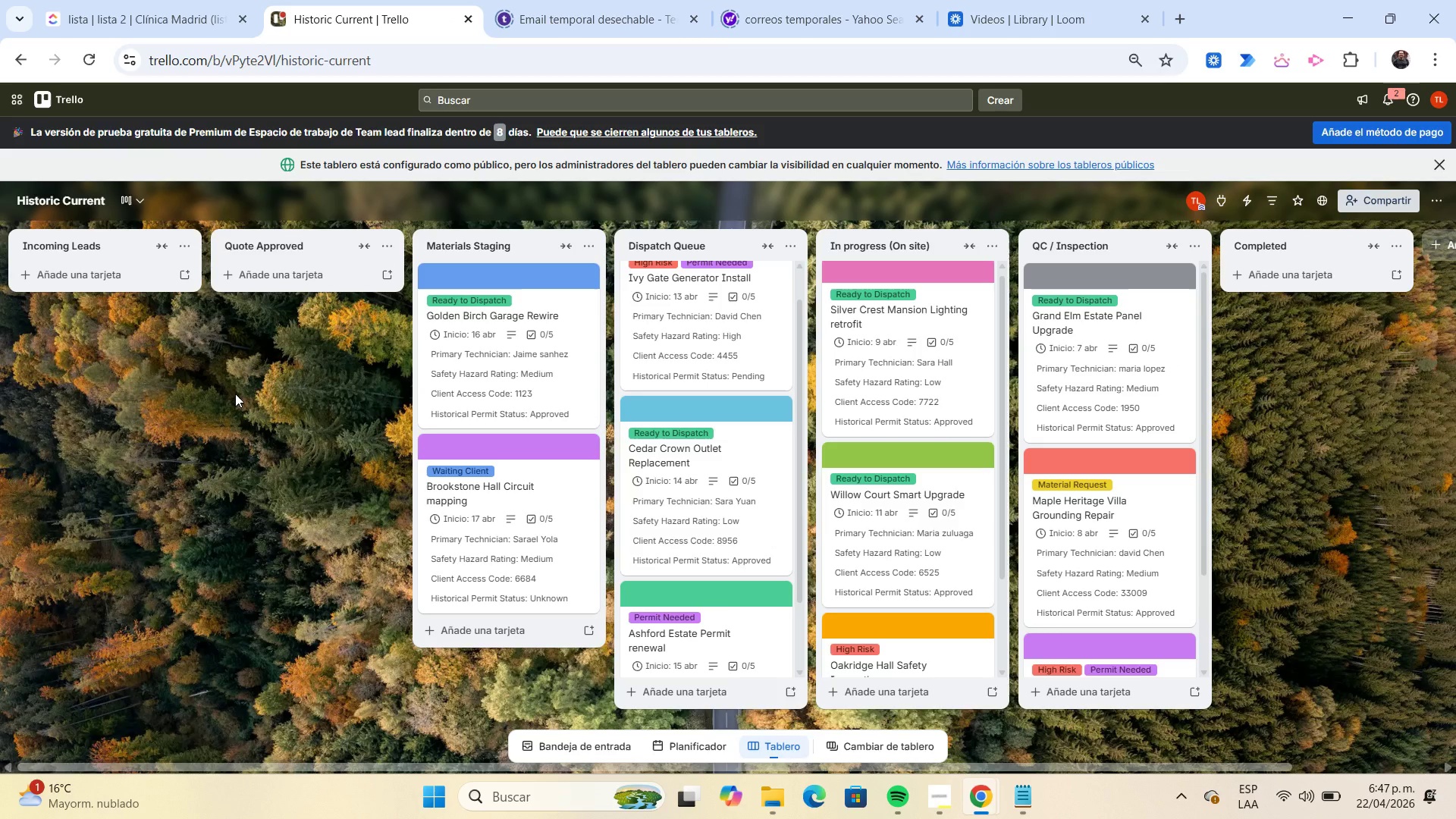 
wait(6.91)
 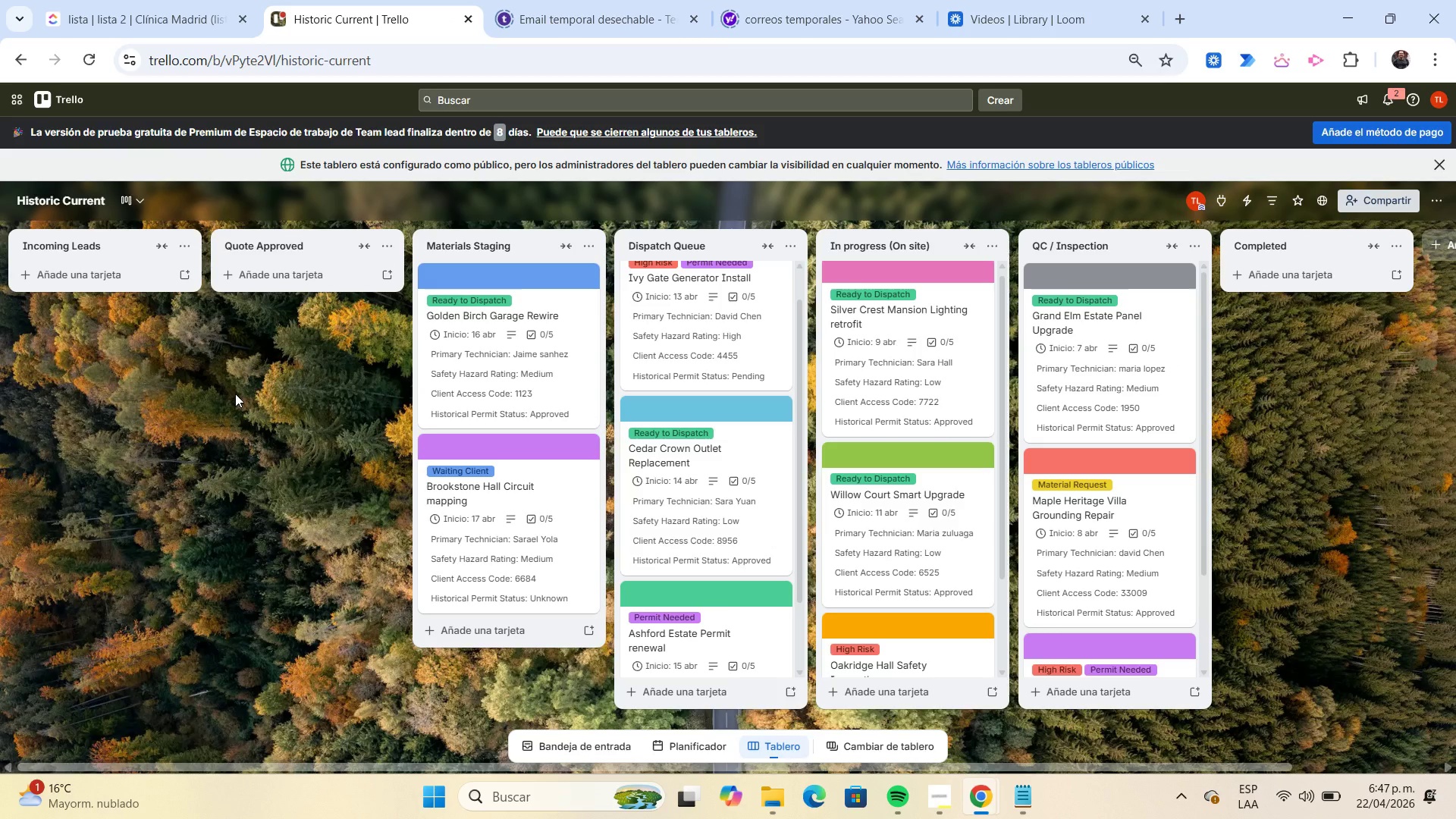 
left_click([89, 281])
 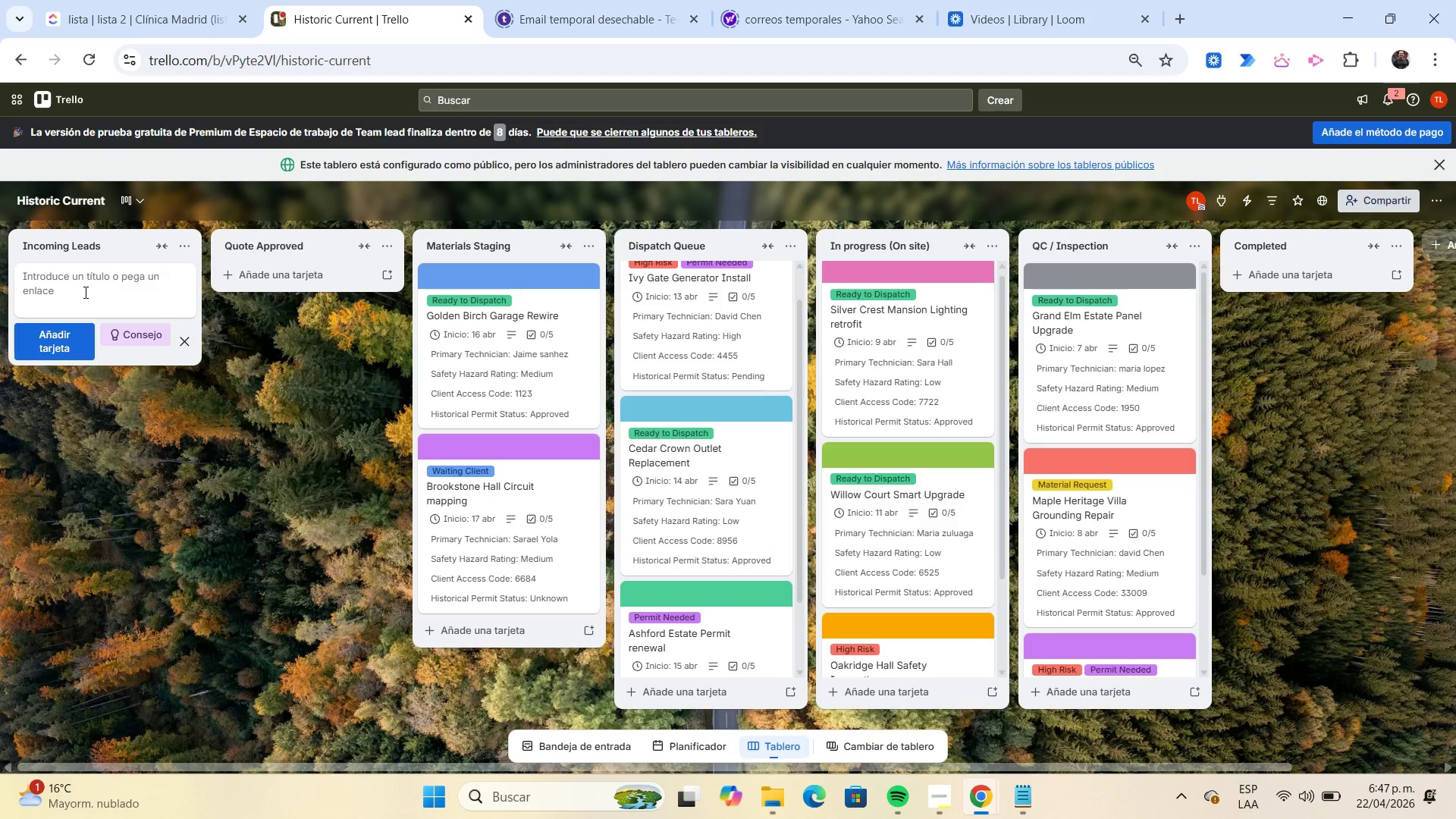 
left_click([84, 291])
 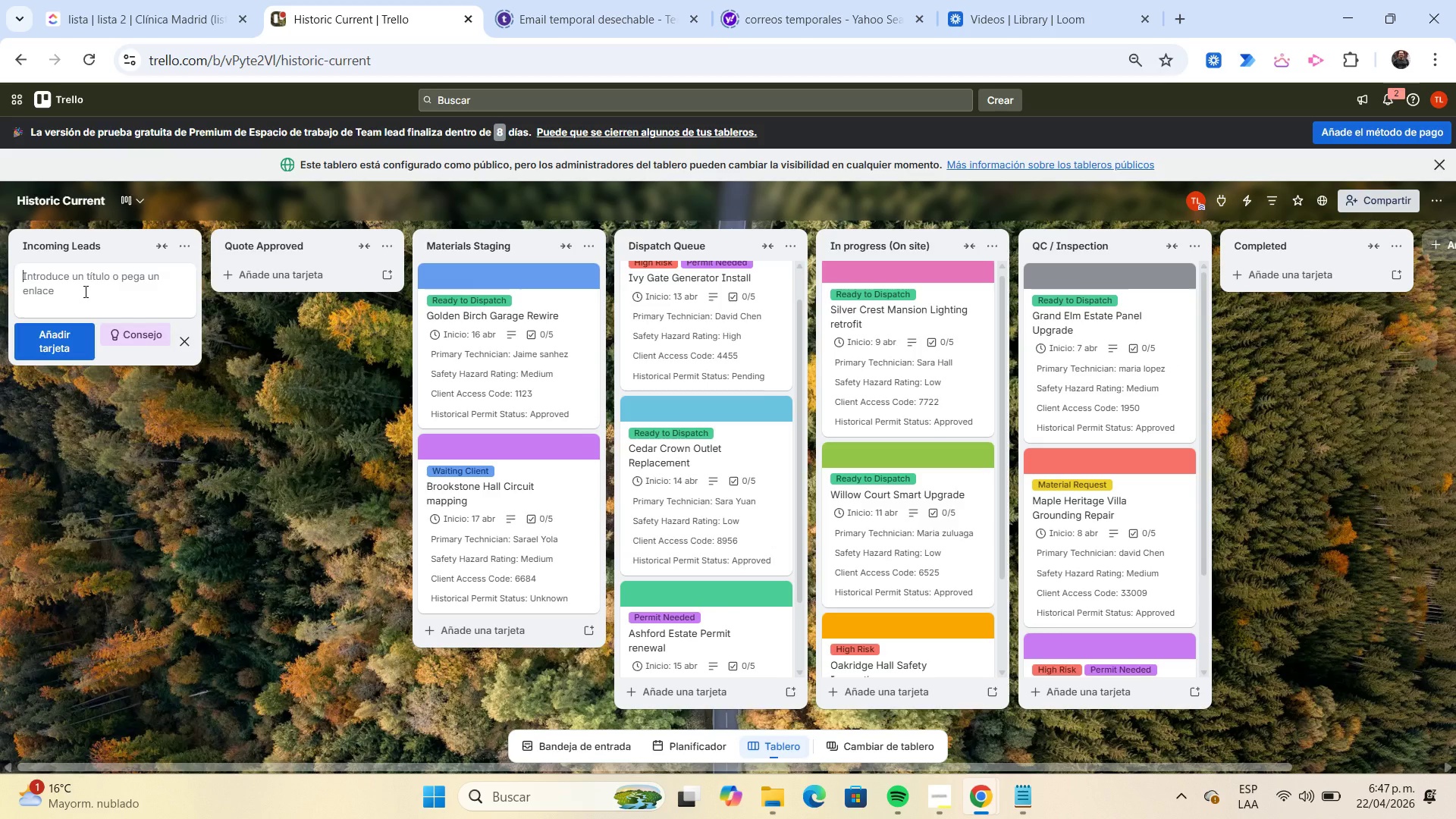 
type(Pinehaven Smoke Detector Install)
 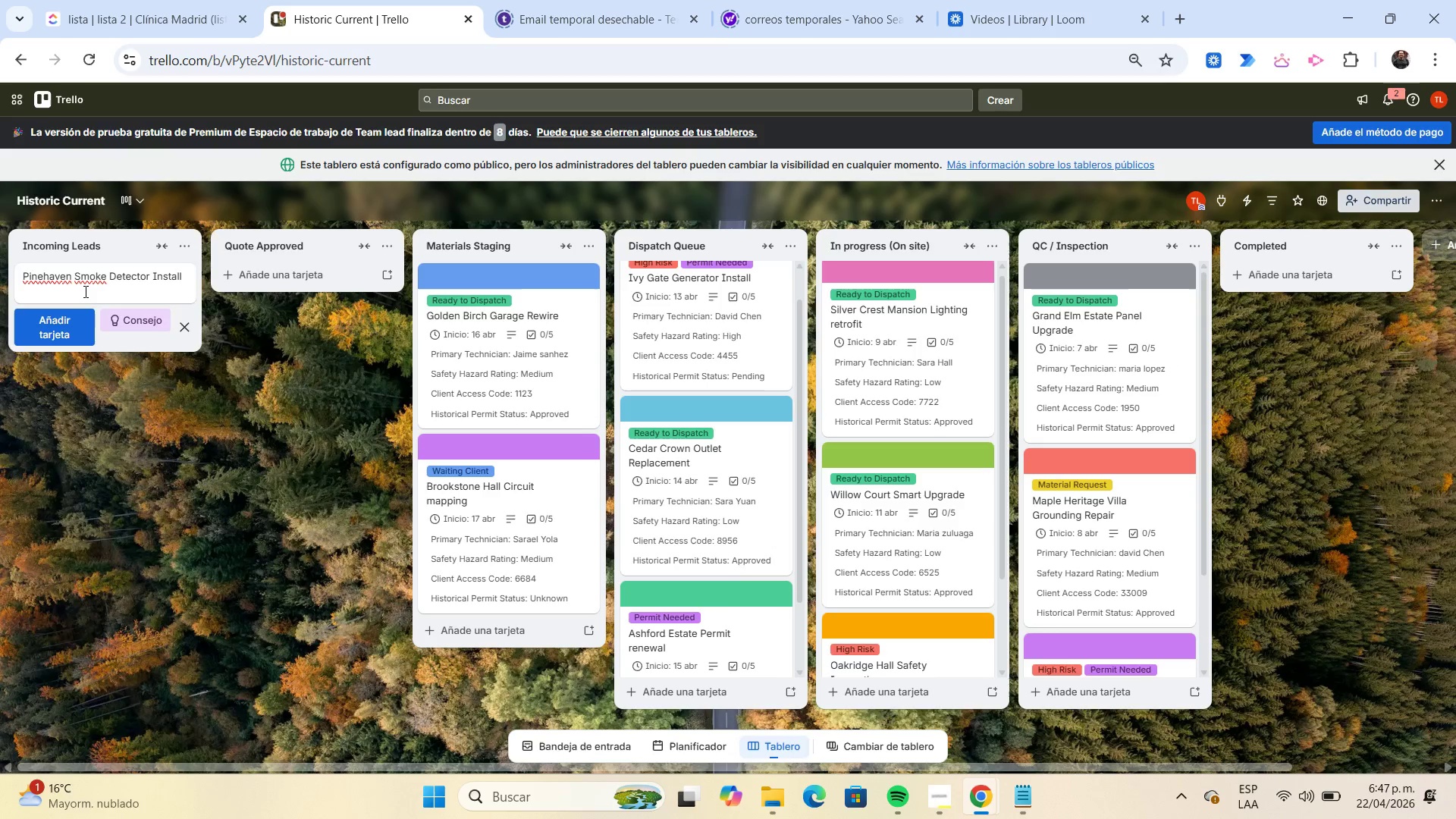 
key(Enter)
 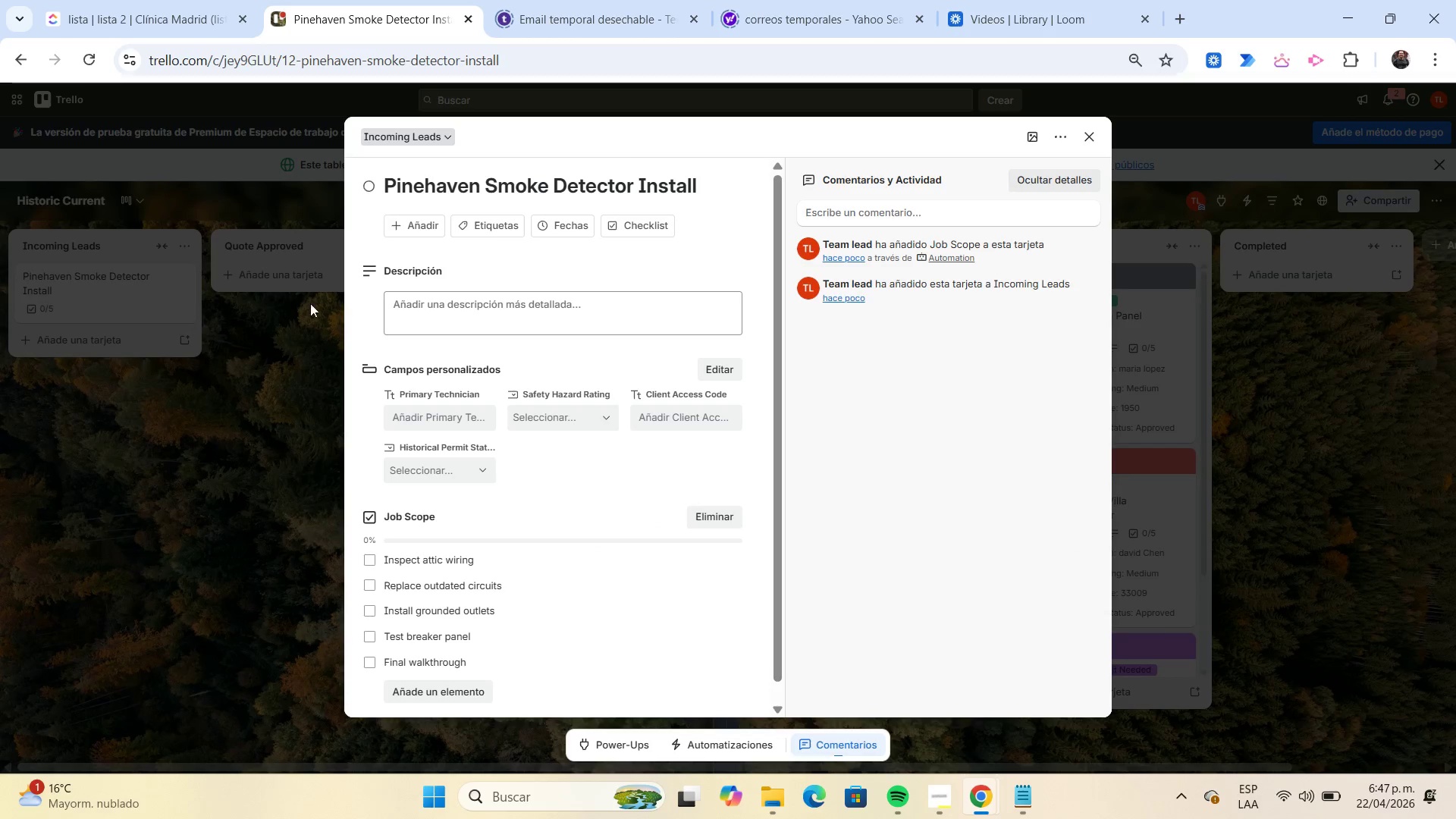 
left_click([431, 307])
 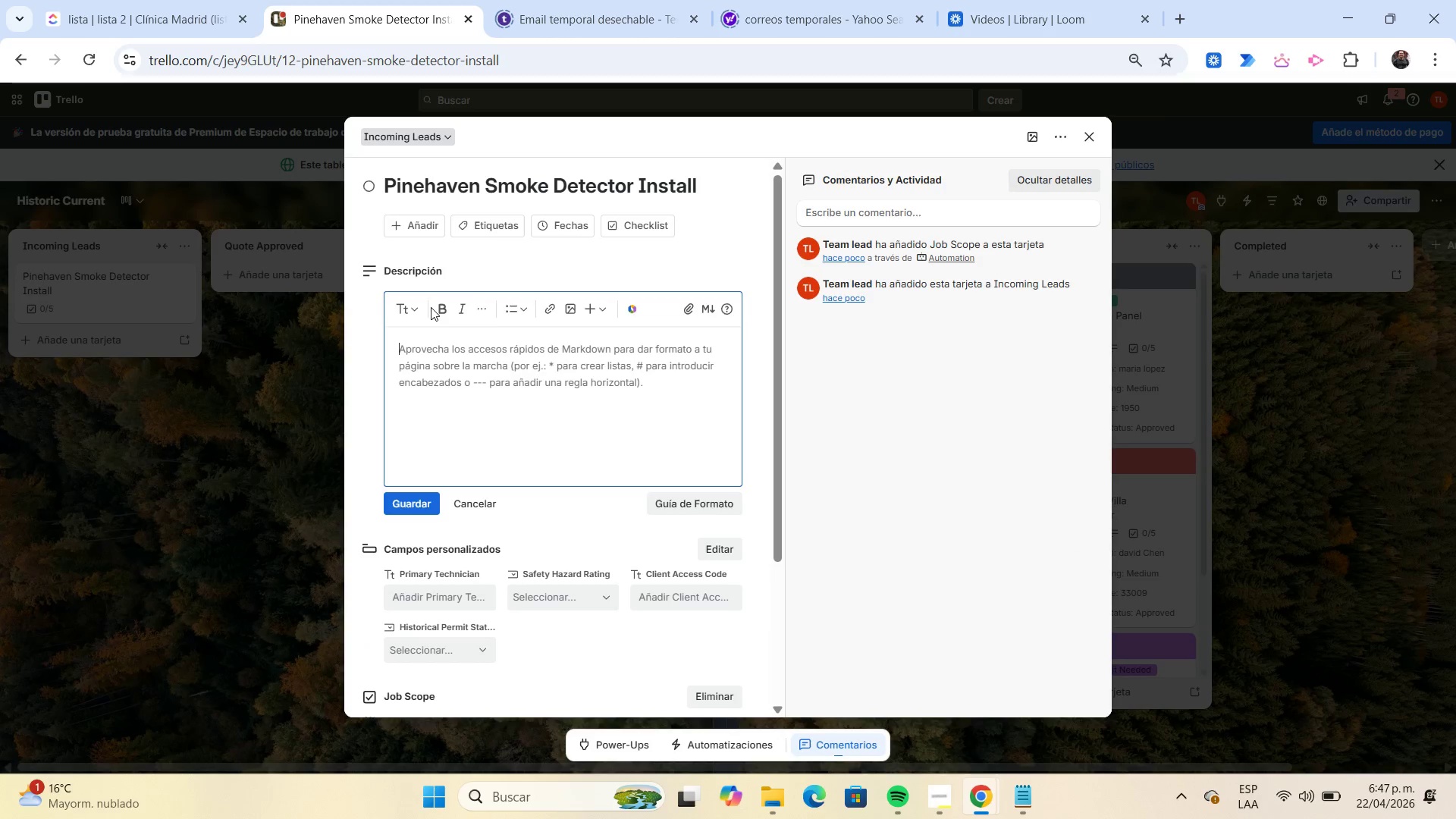 
type(Install interconnected smoke and CO detectors.)
 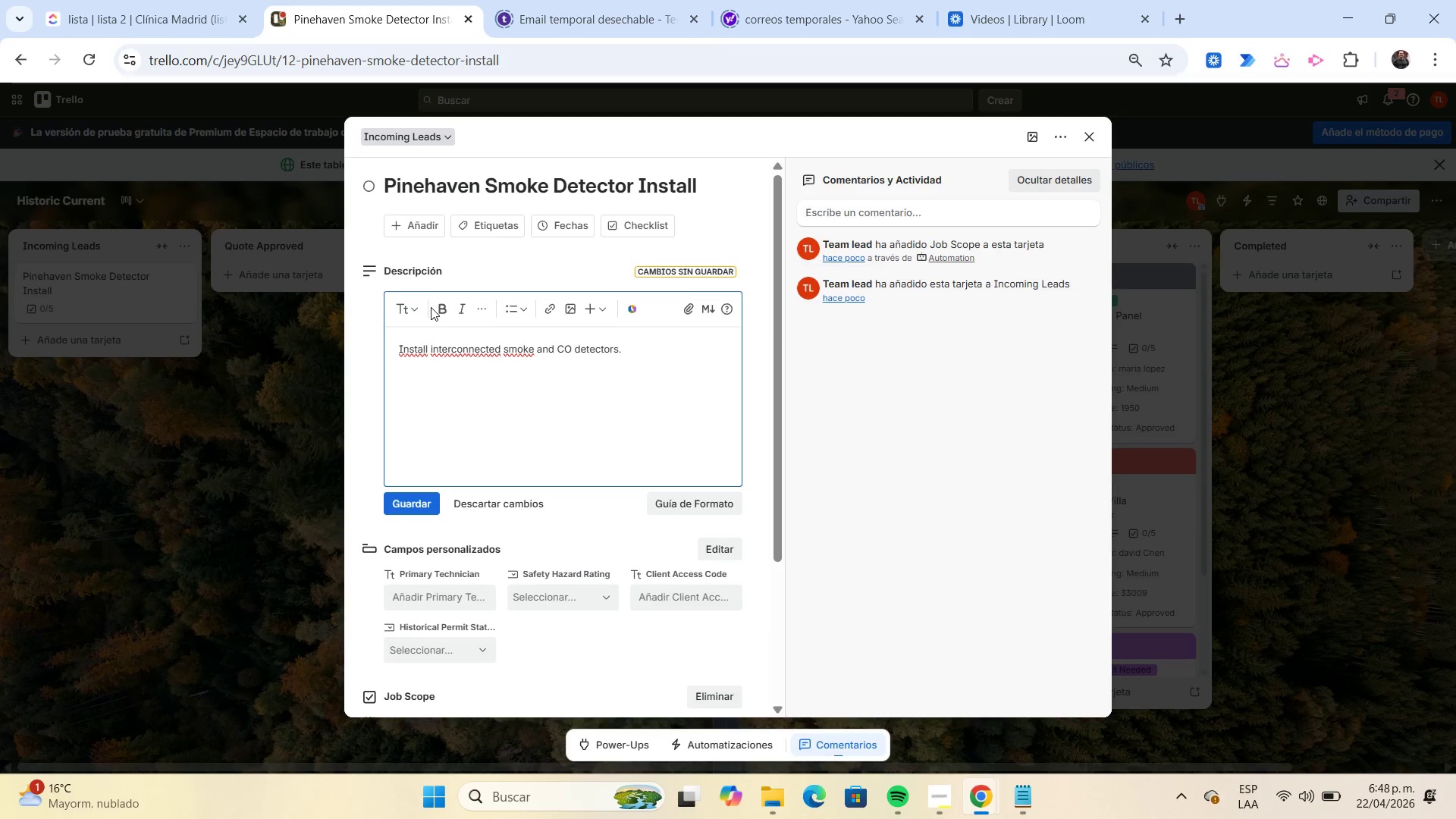 
left_click([416, 505])
 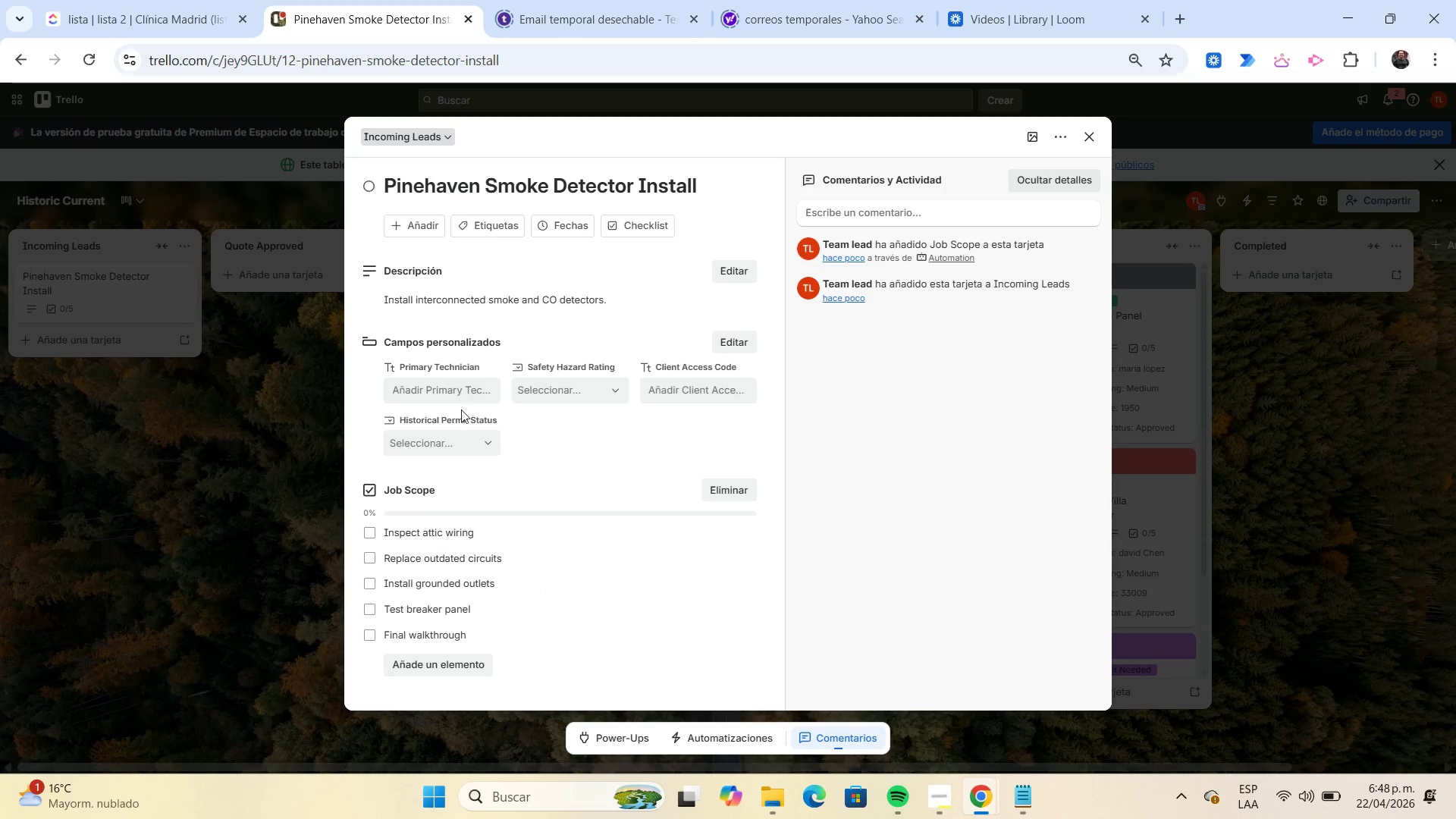 
left_click([451, 397])
 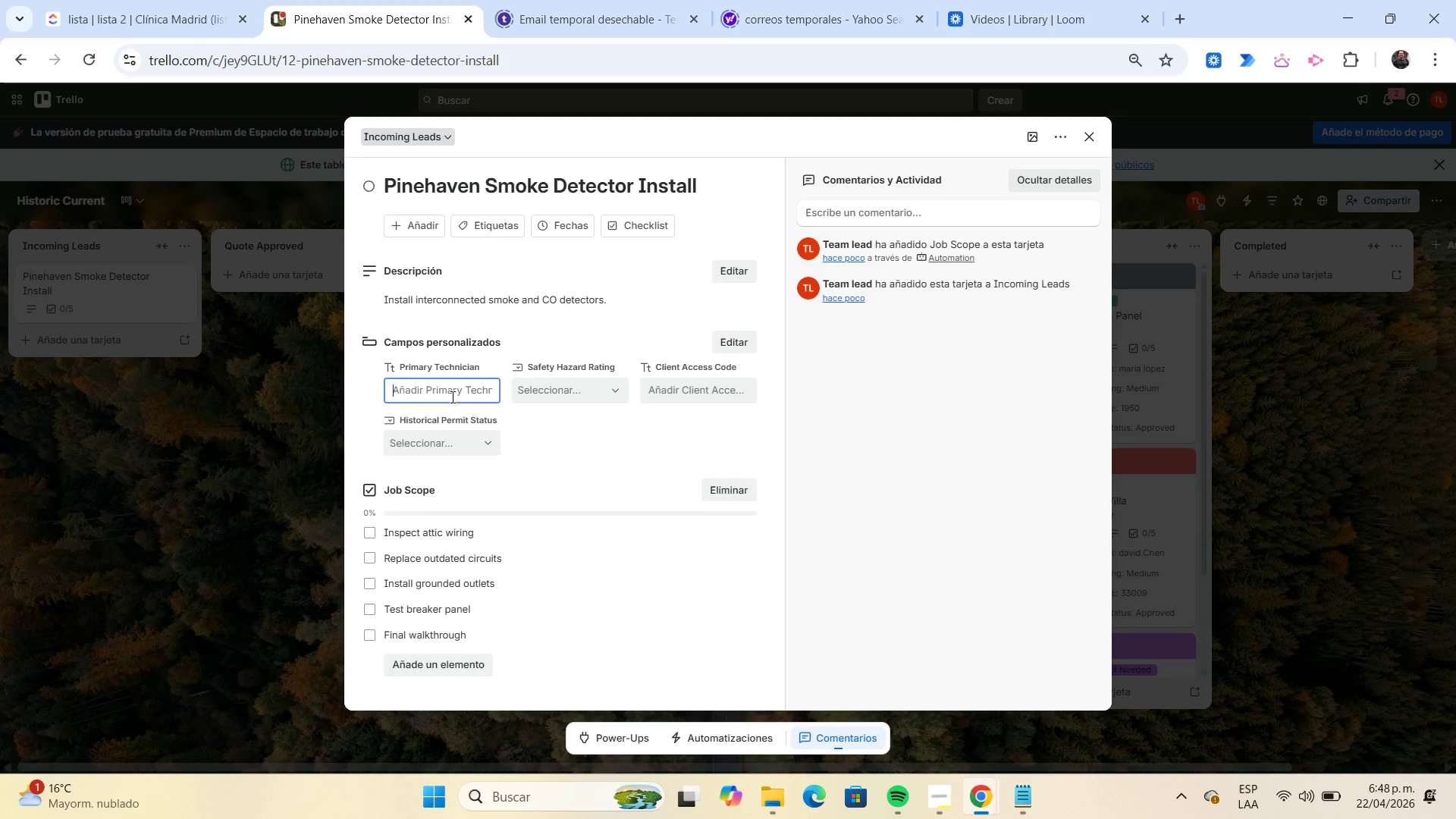 
type(Mario )
 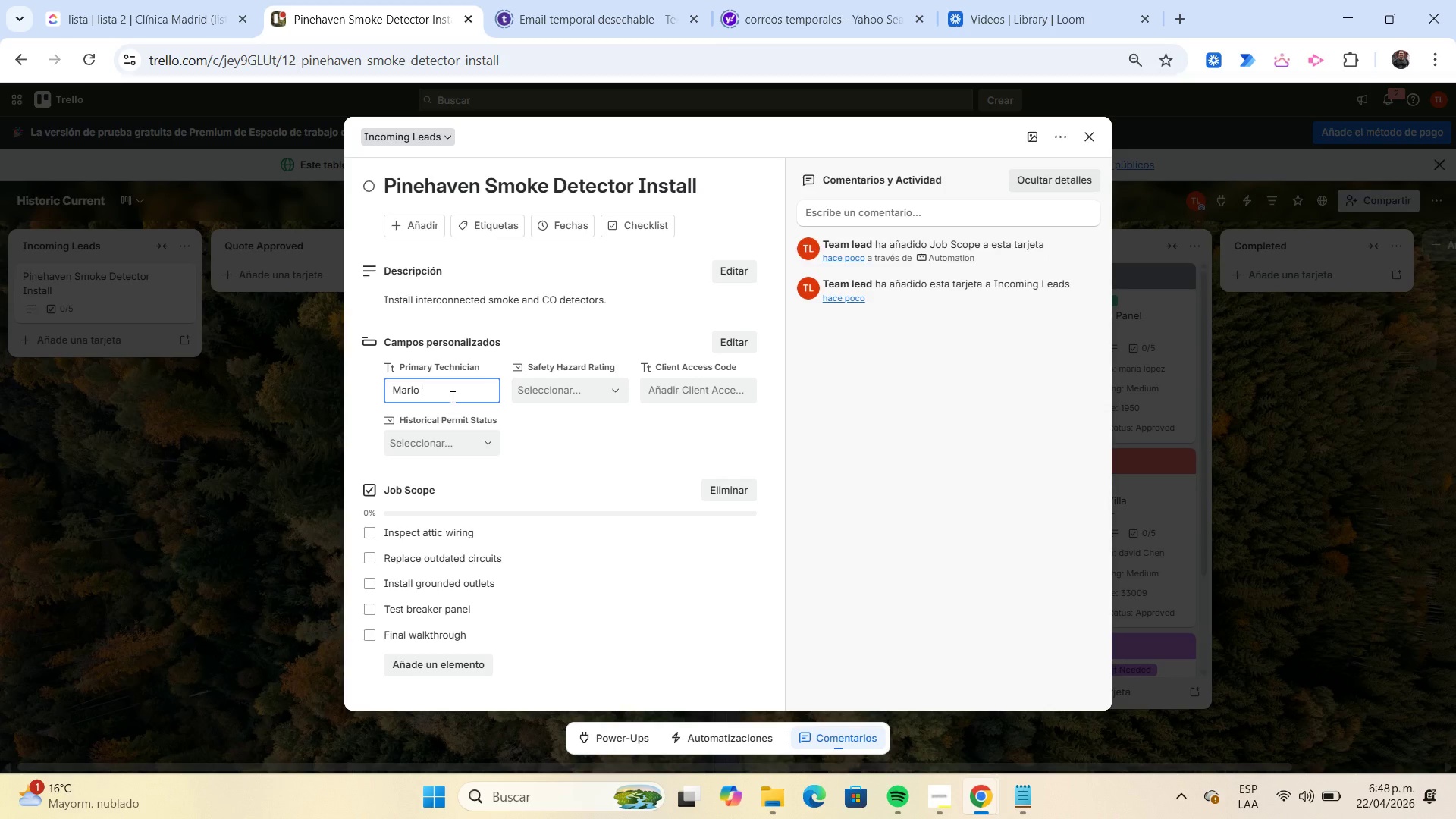 
type(umbella)
key(Tab)
 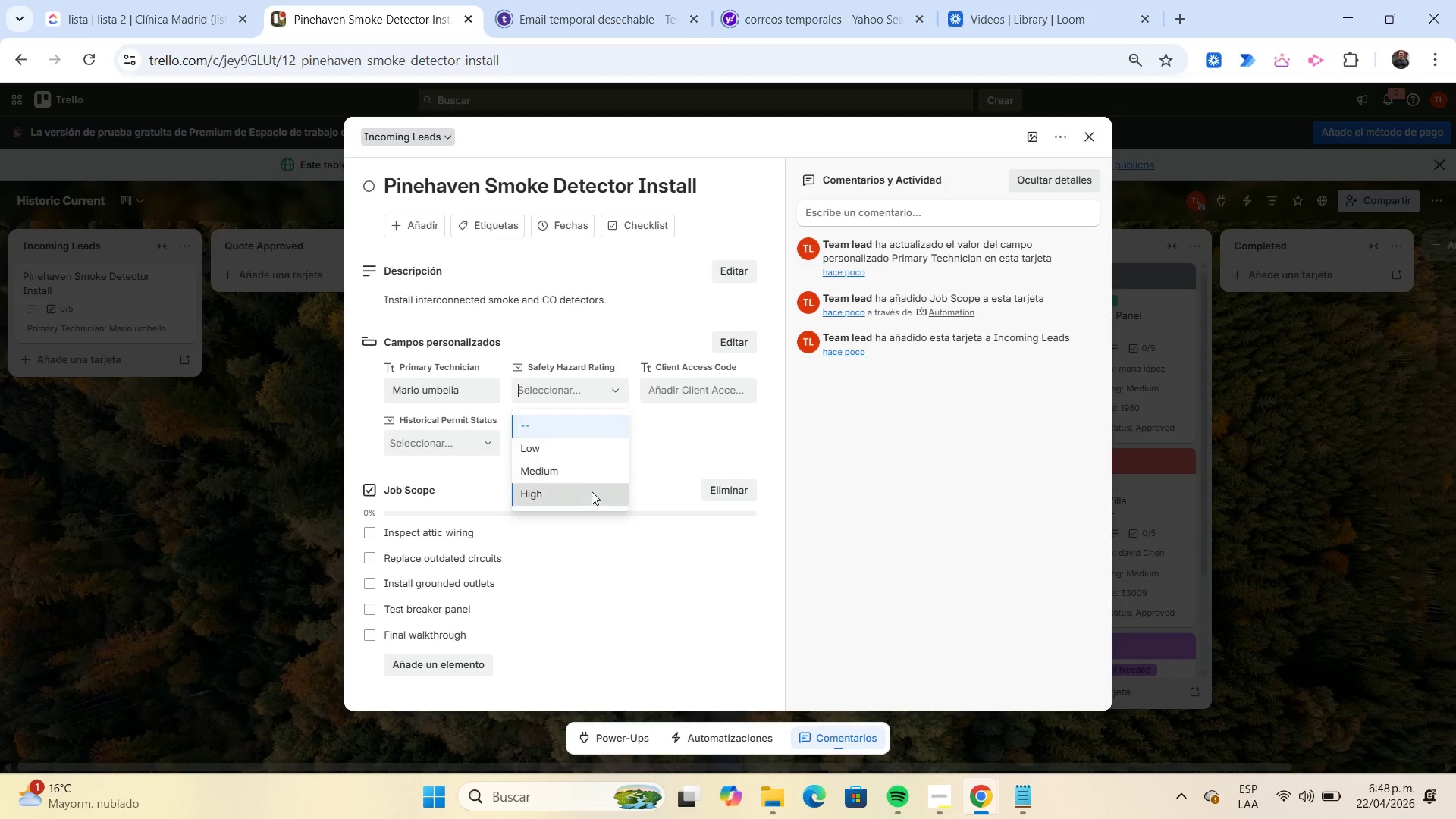 
left_click([670, 387])
 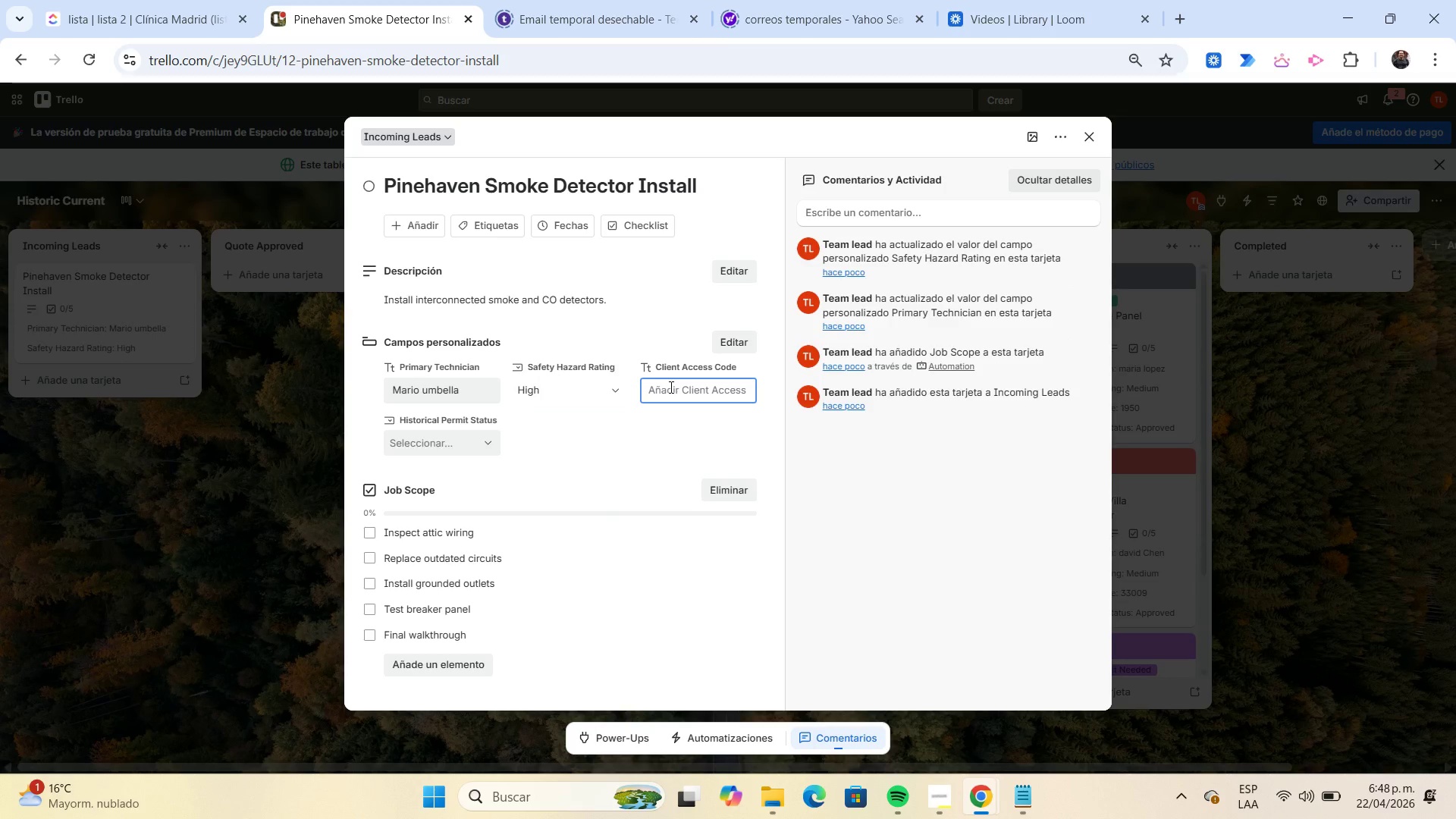 
key(Numpad6)
 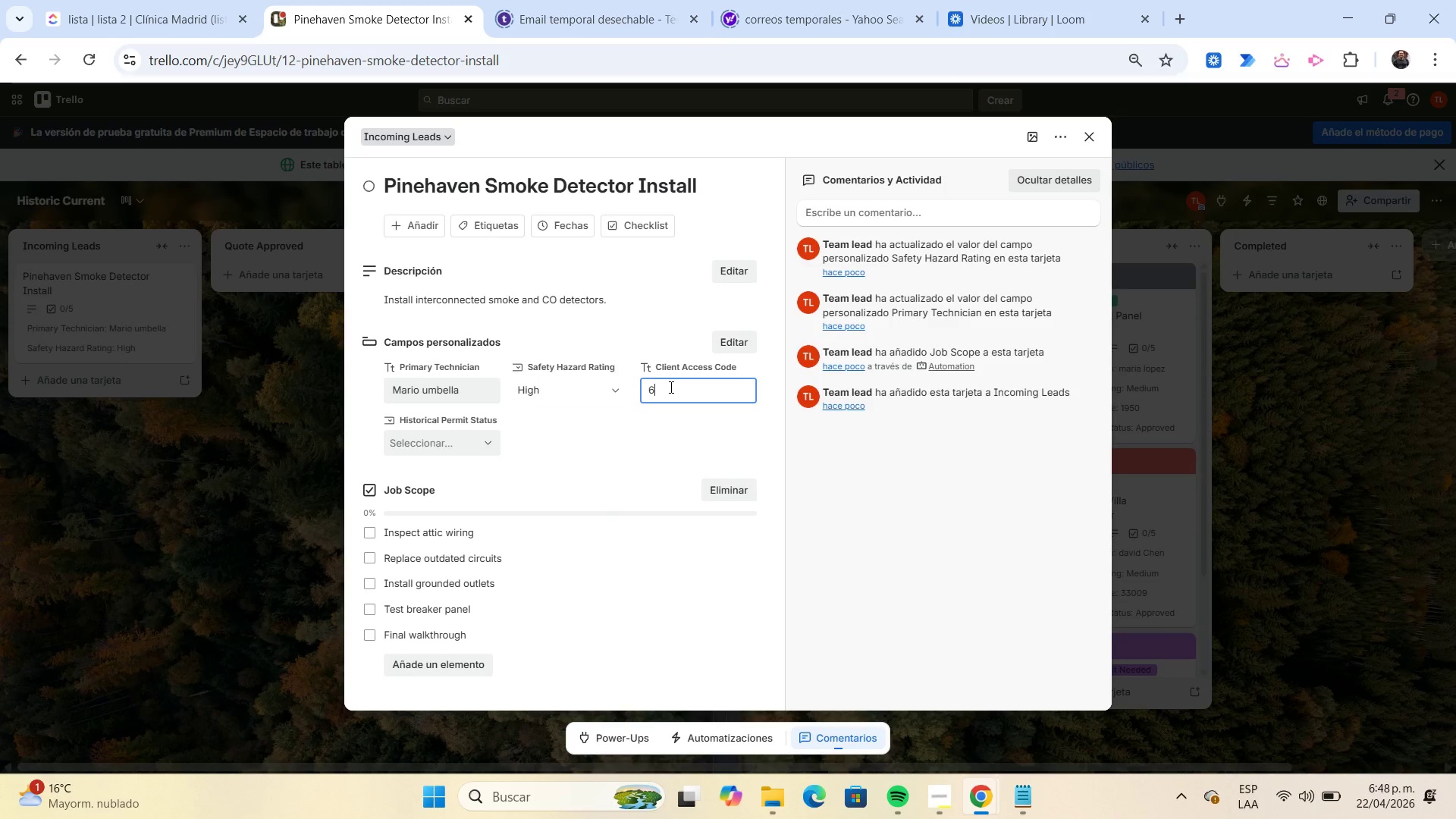 
key(Numpad3)
 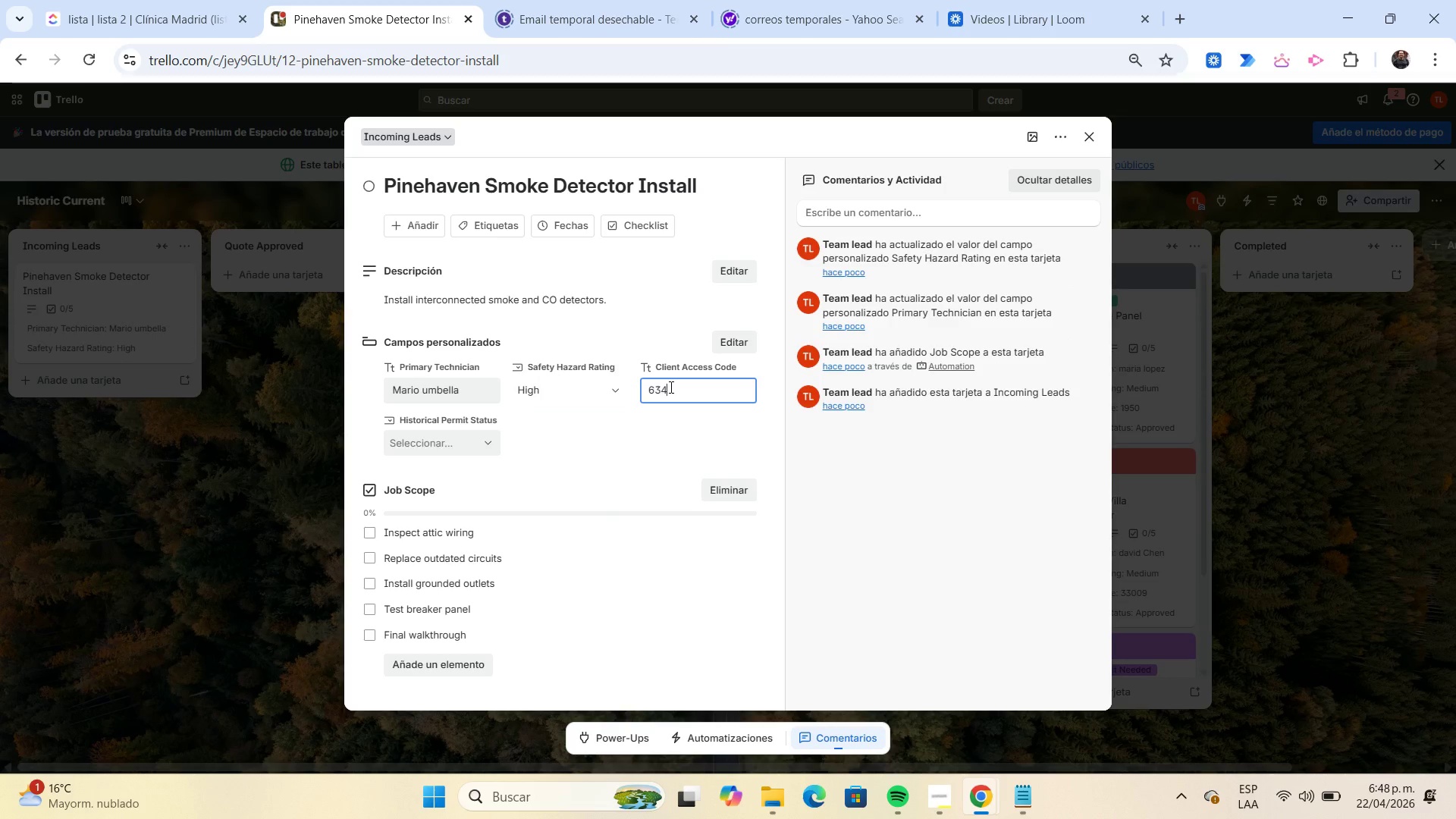 
key(Numpad4)
 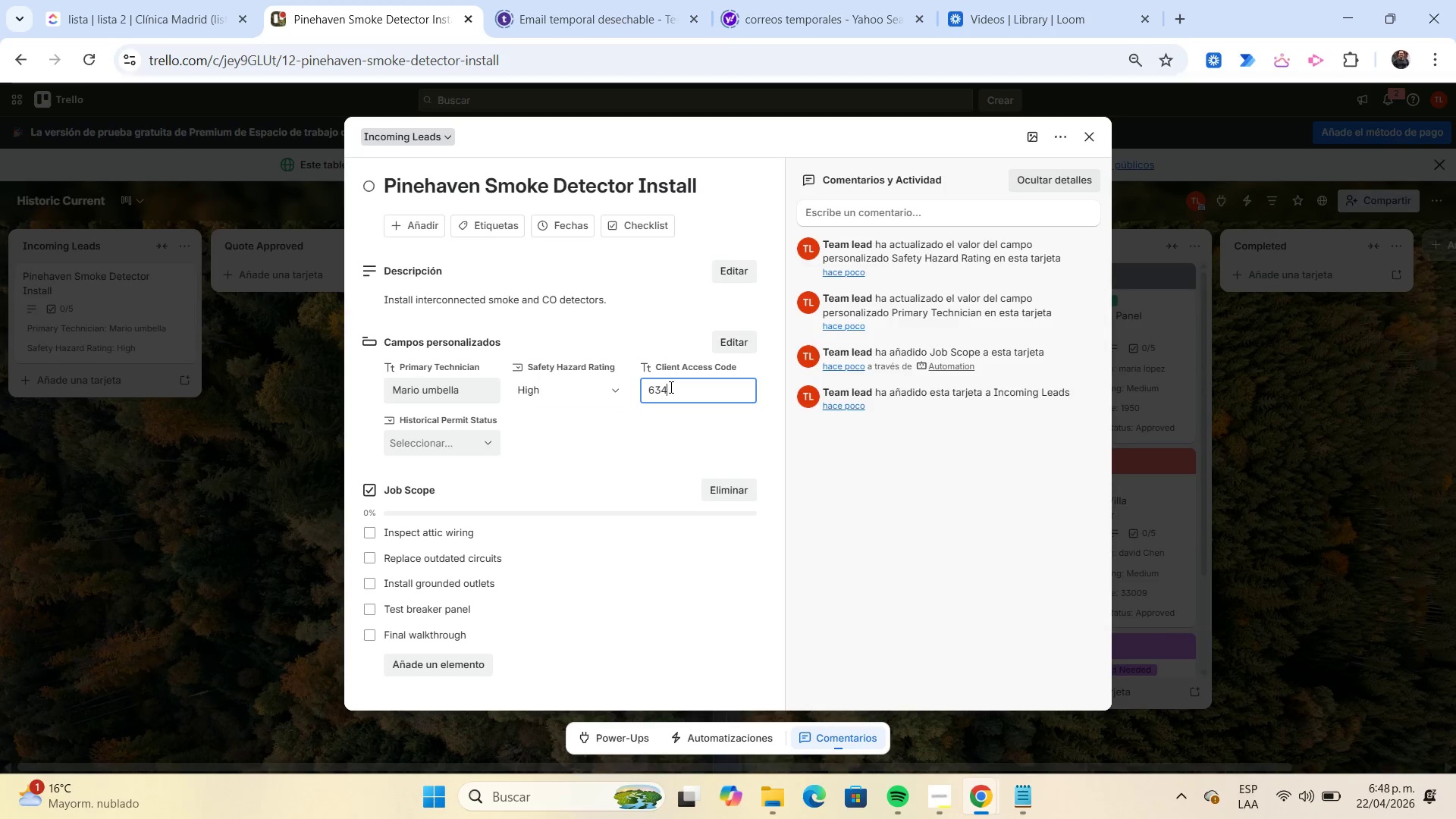 
key(Numpad5)
 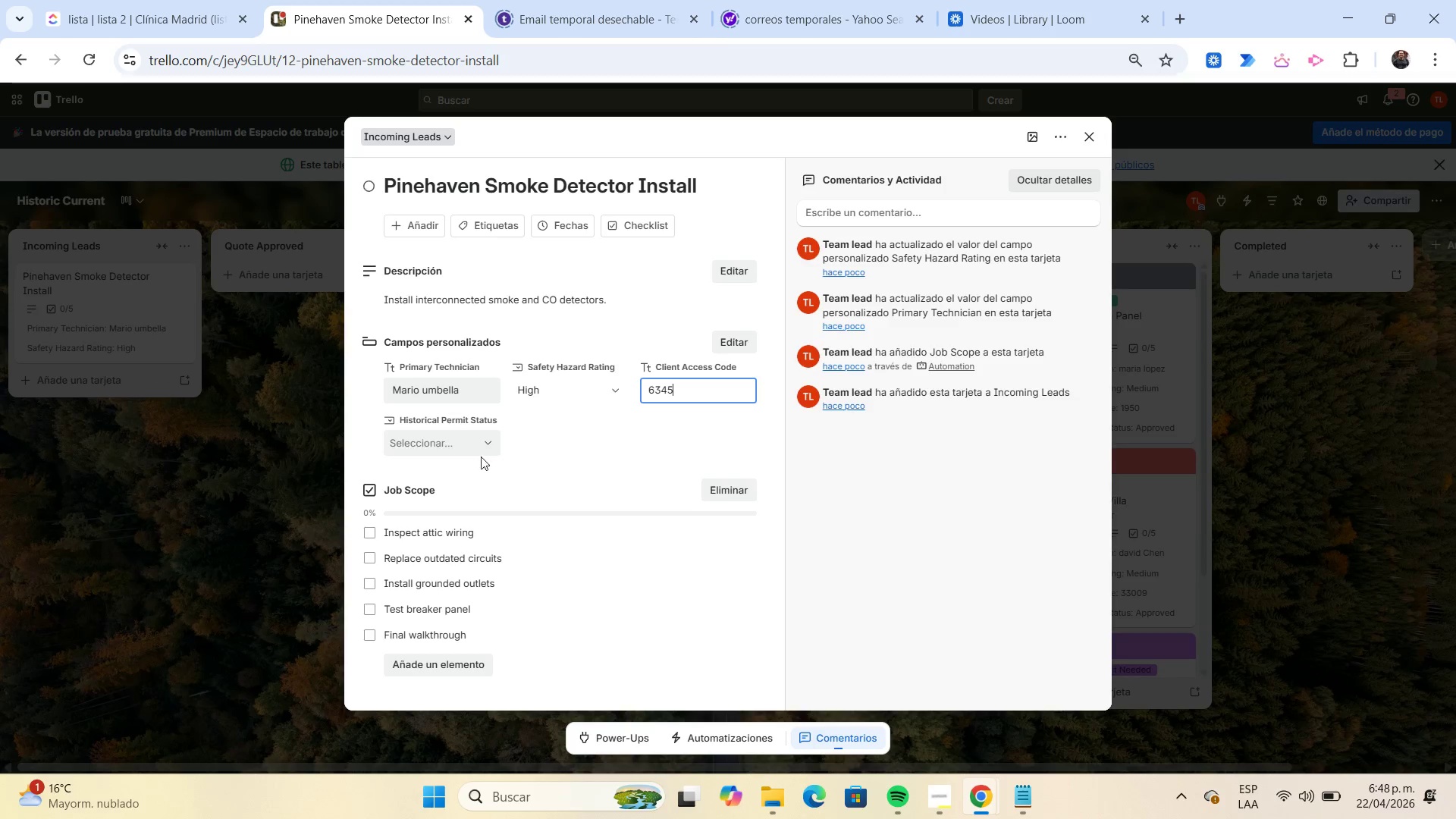 
left_click([467, 450])
 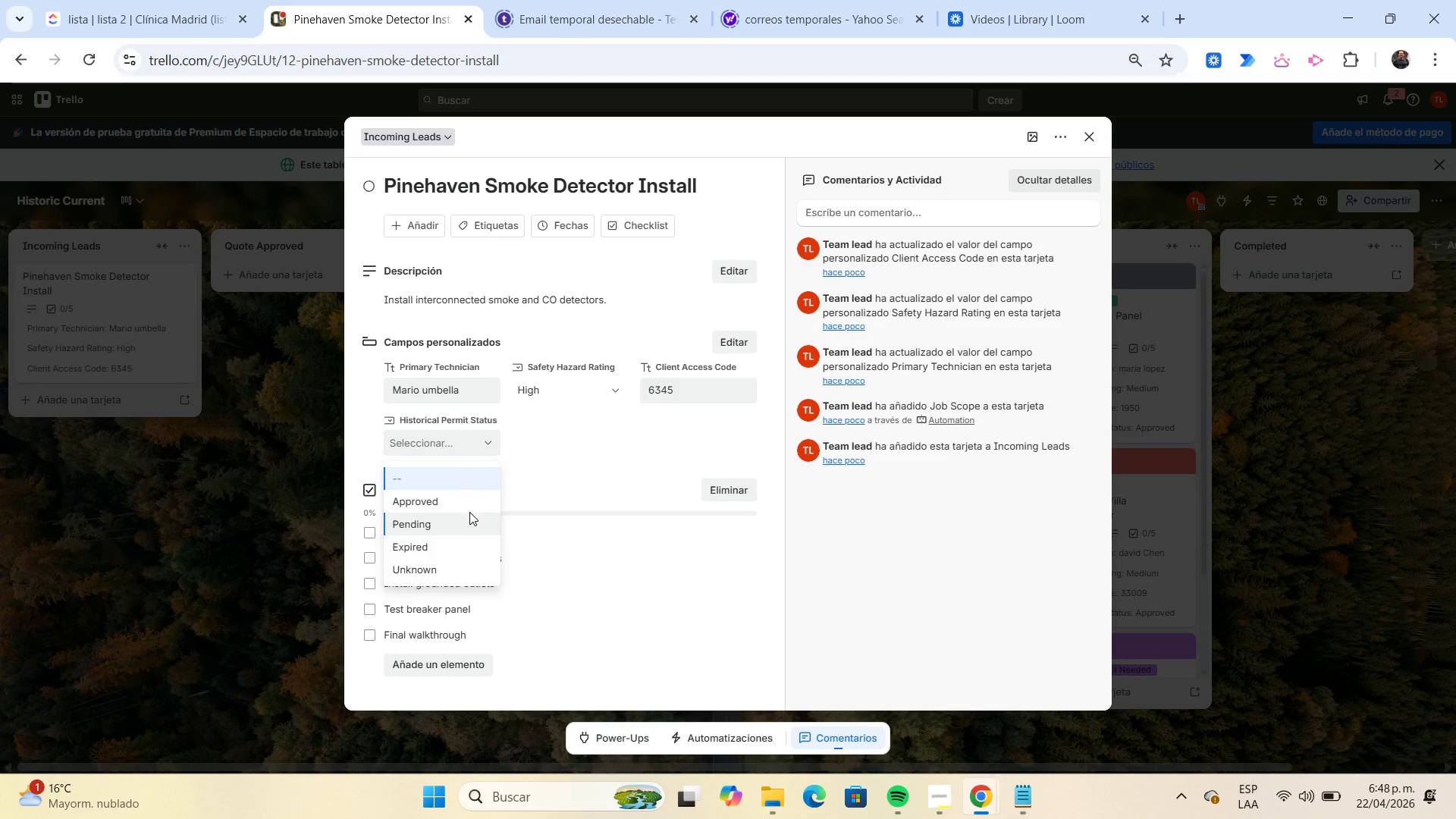 
left_click([462, 541])
 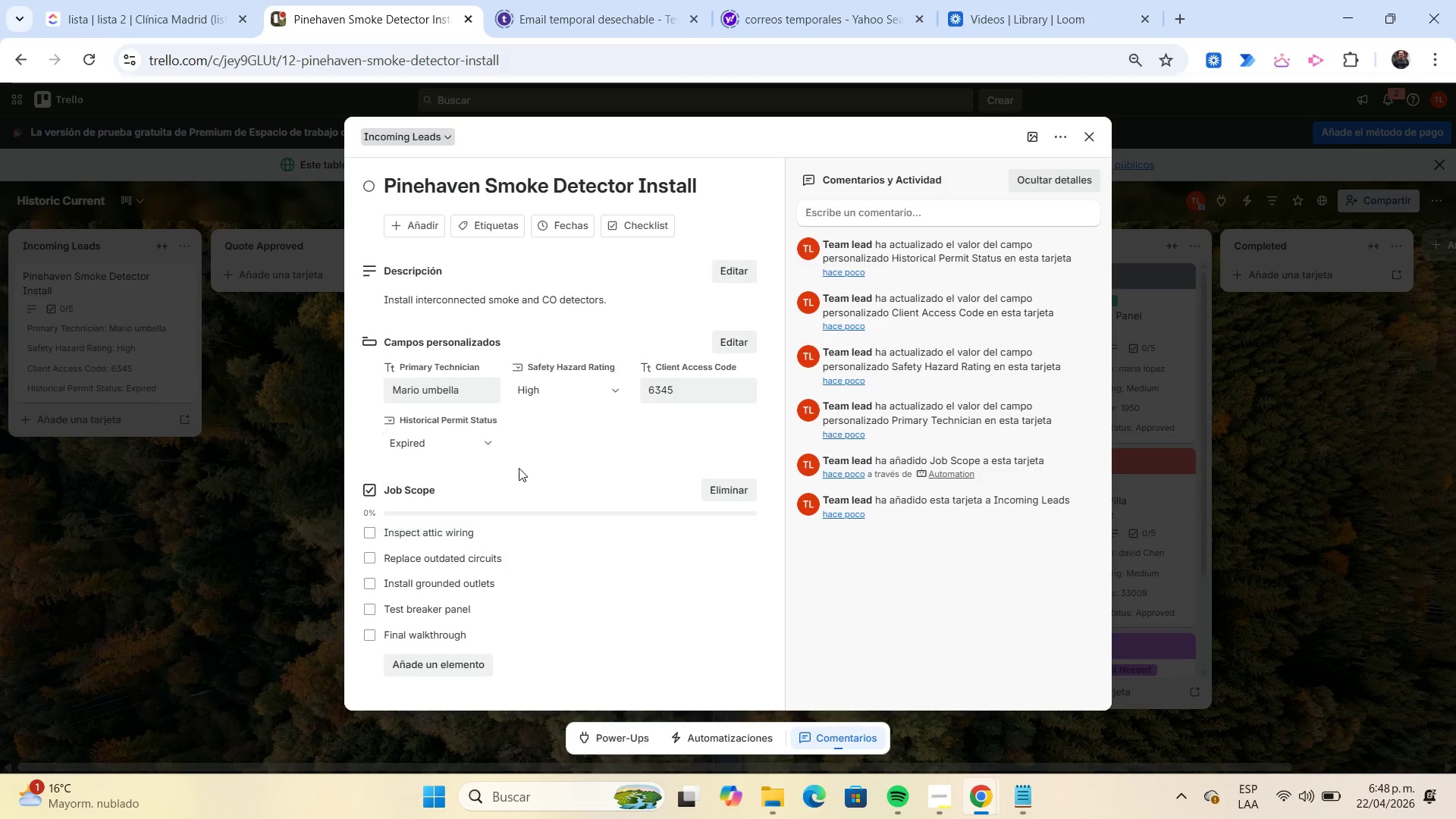 
mouse_move([541, 362])
 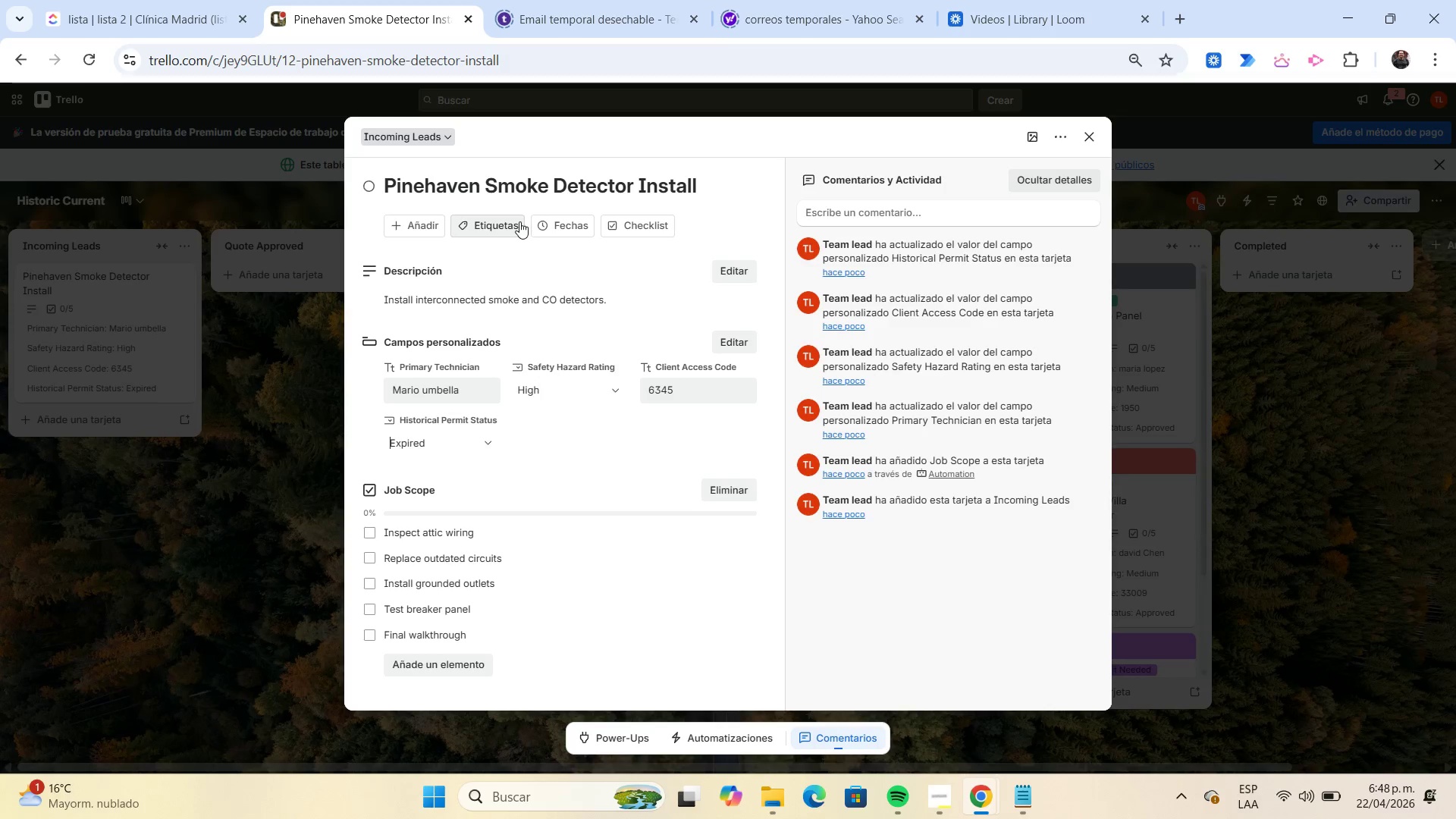 
left_click([519, 221])
 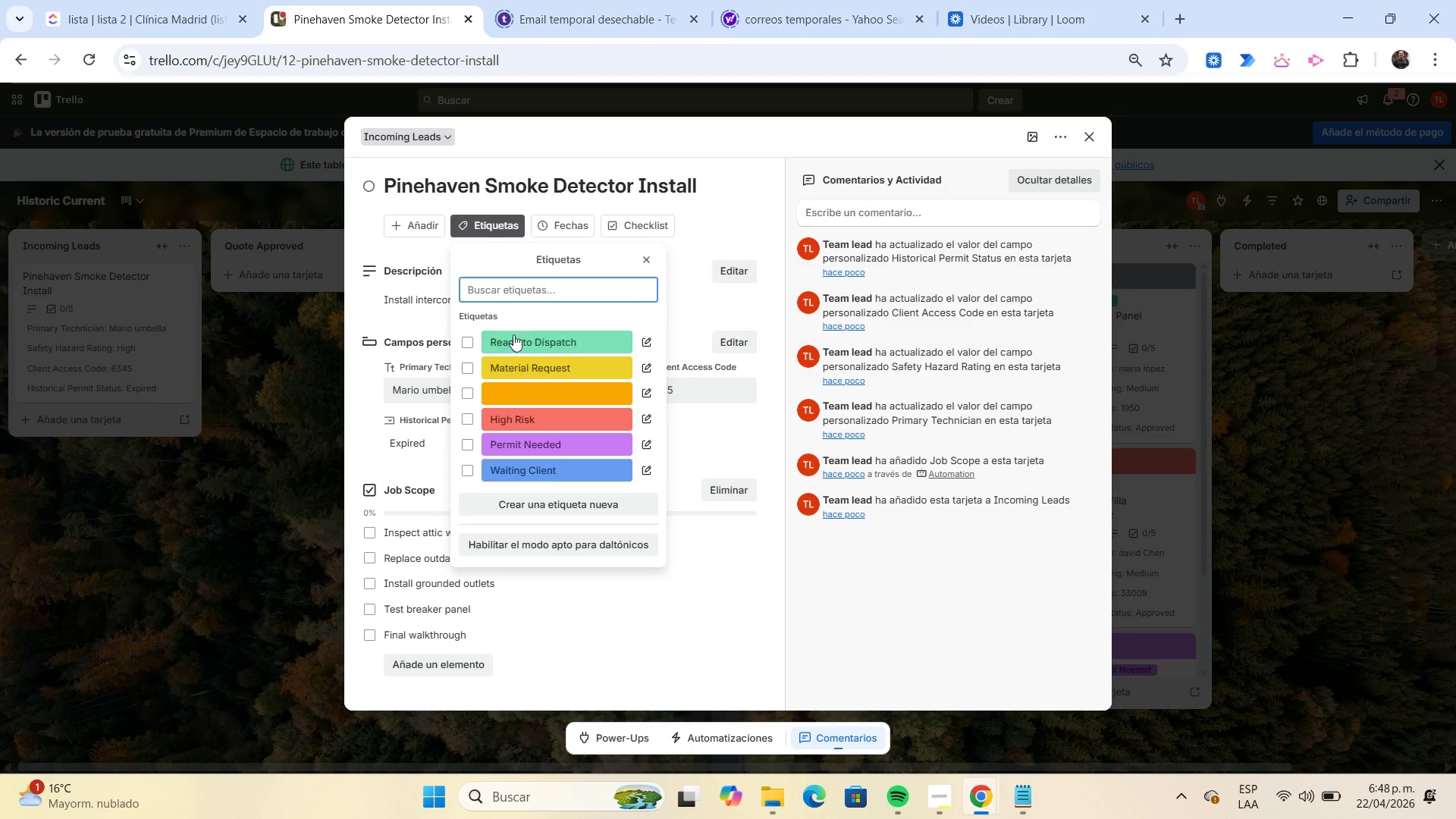 
left_click([513, 334])
 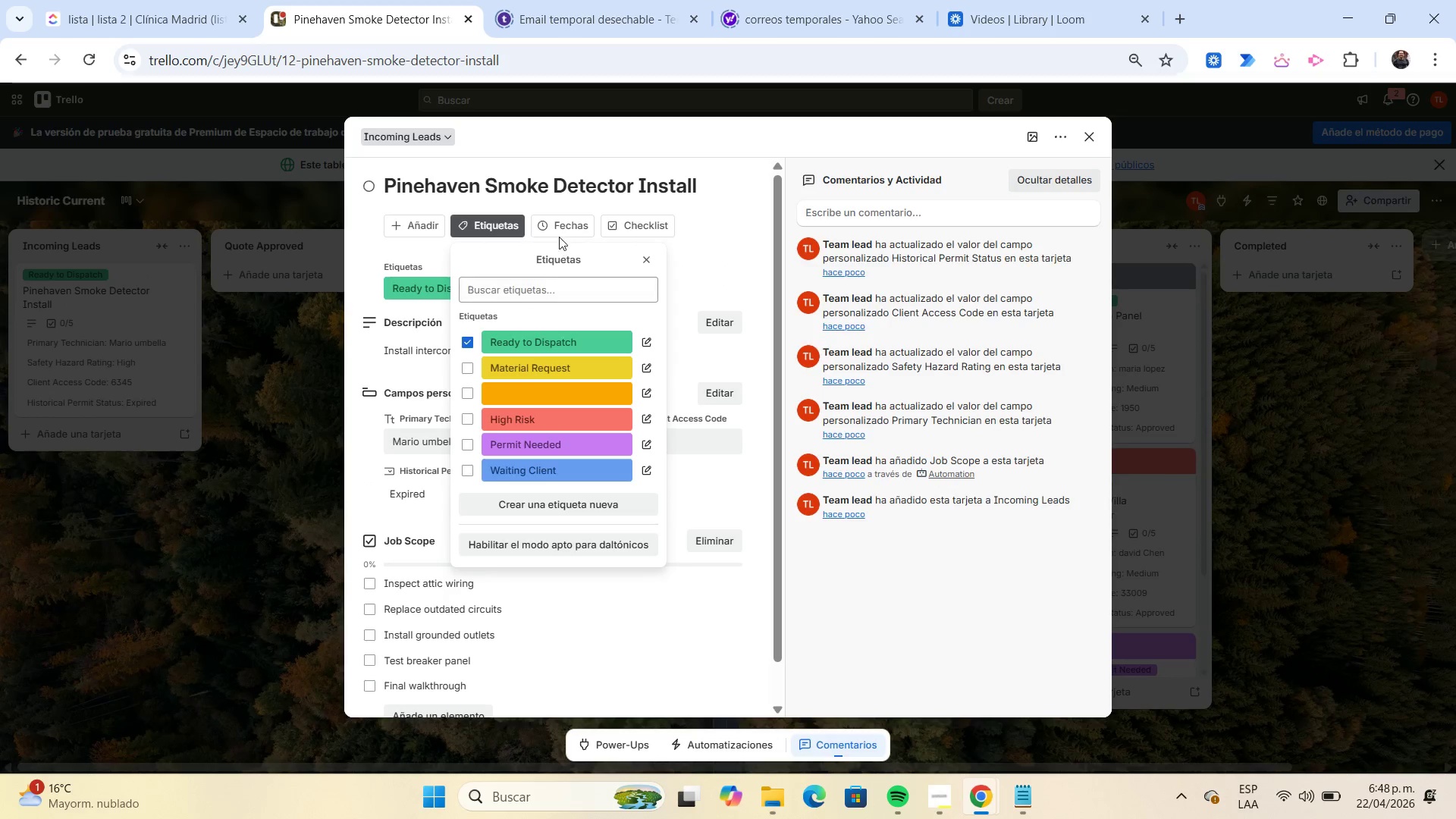 
left_click([561, 231])
 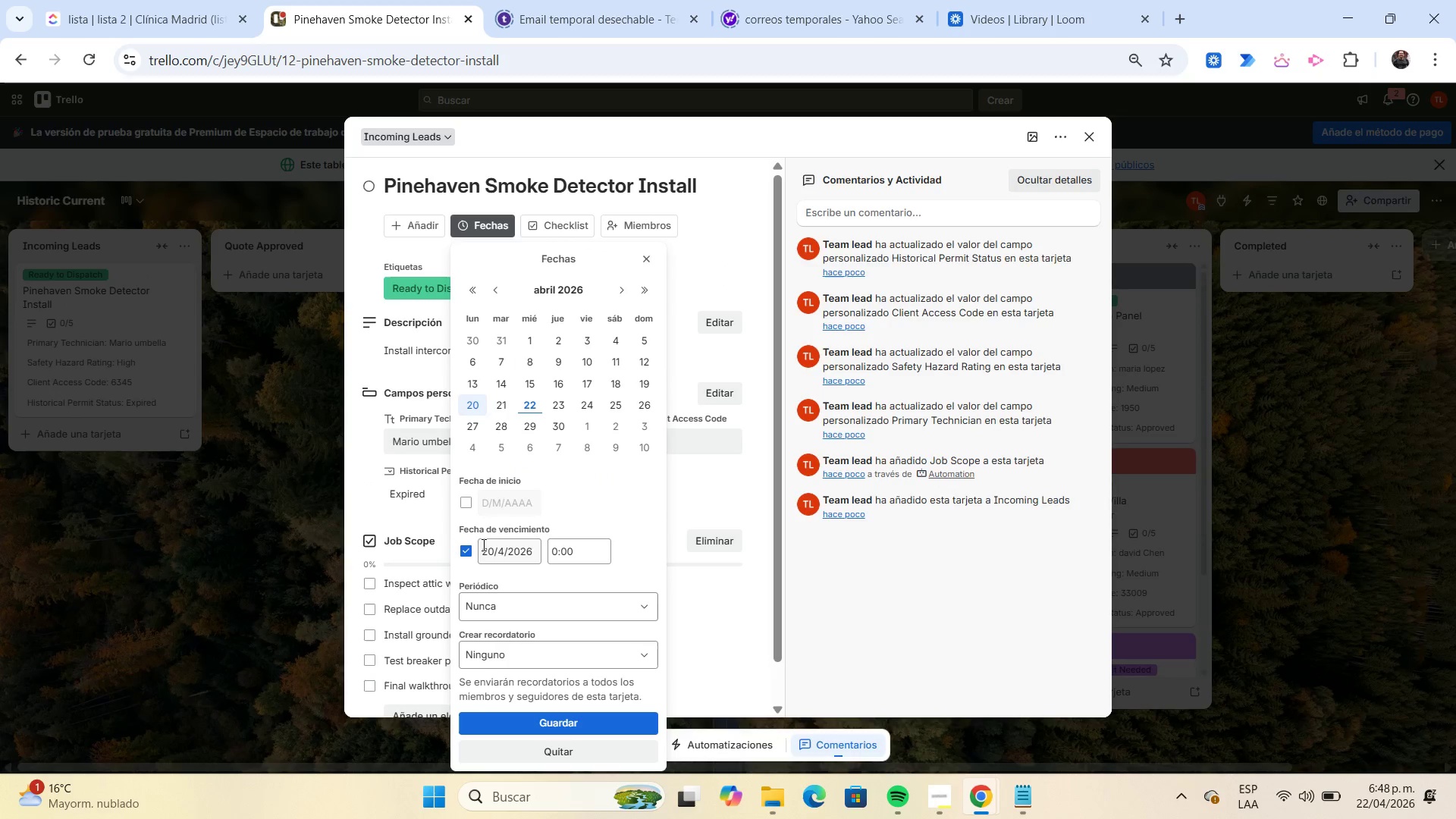 
left_click([469, 546])
 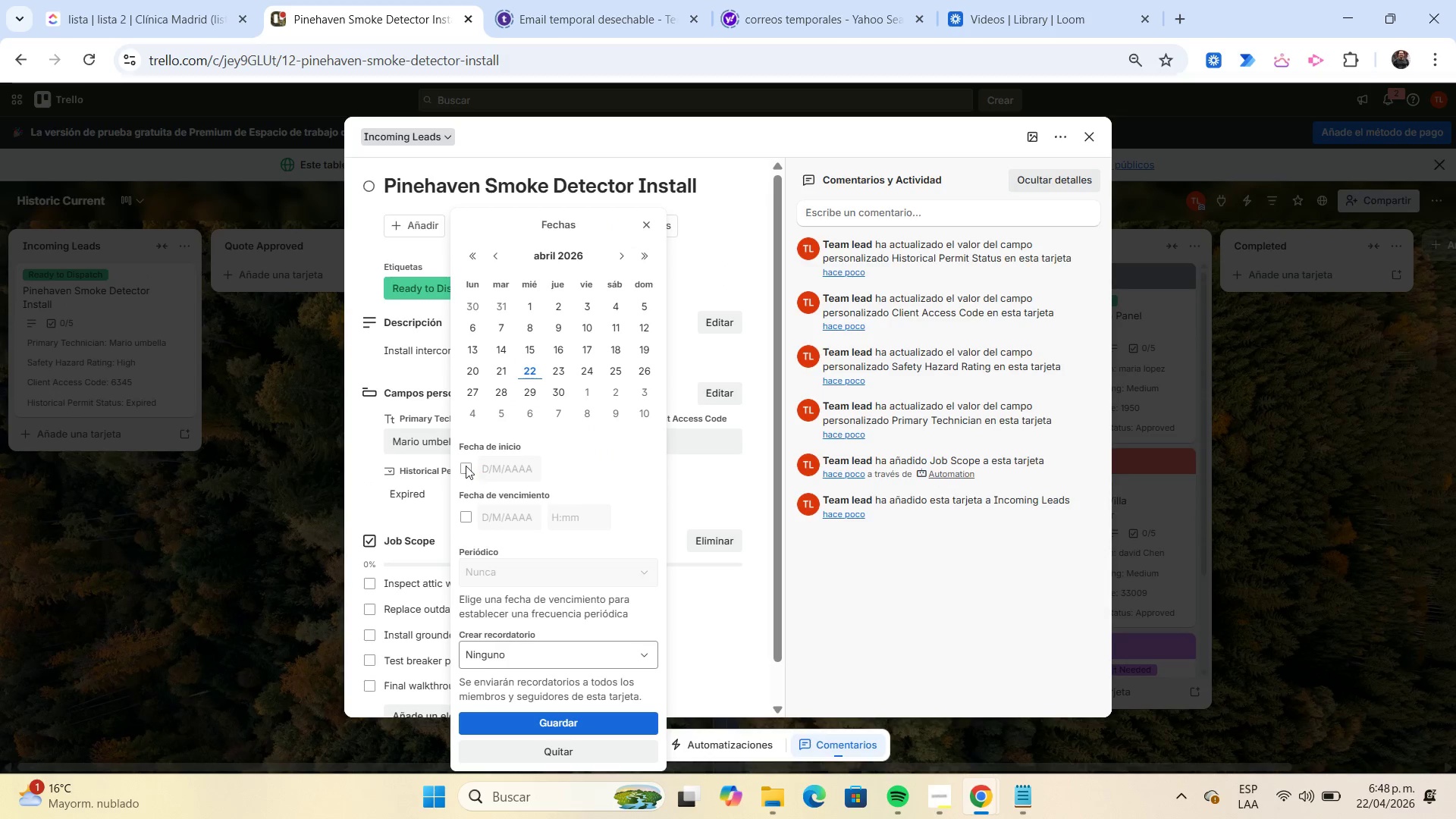 
left_click([466, 466])
 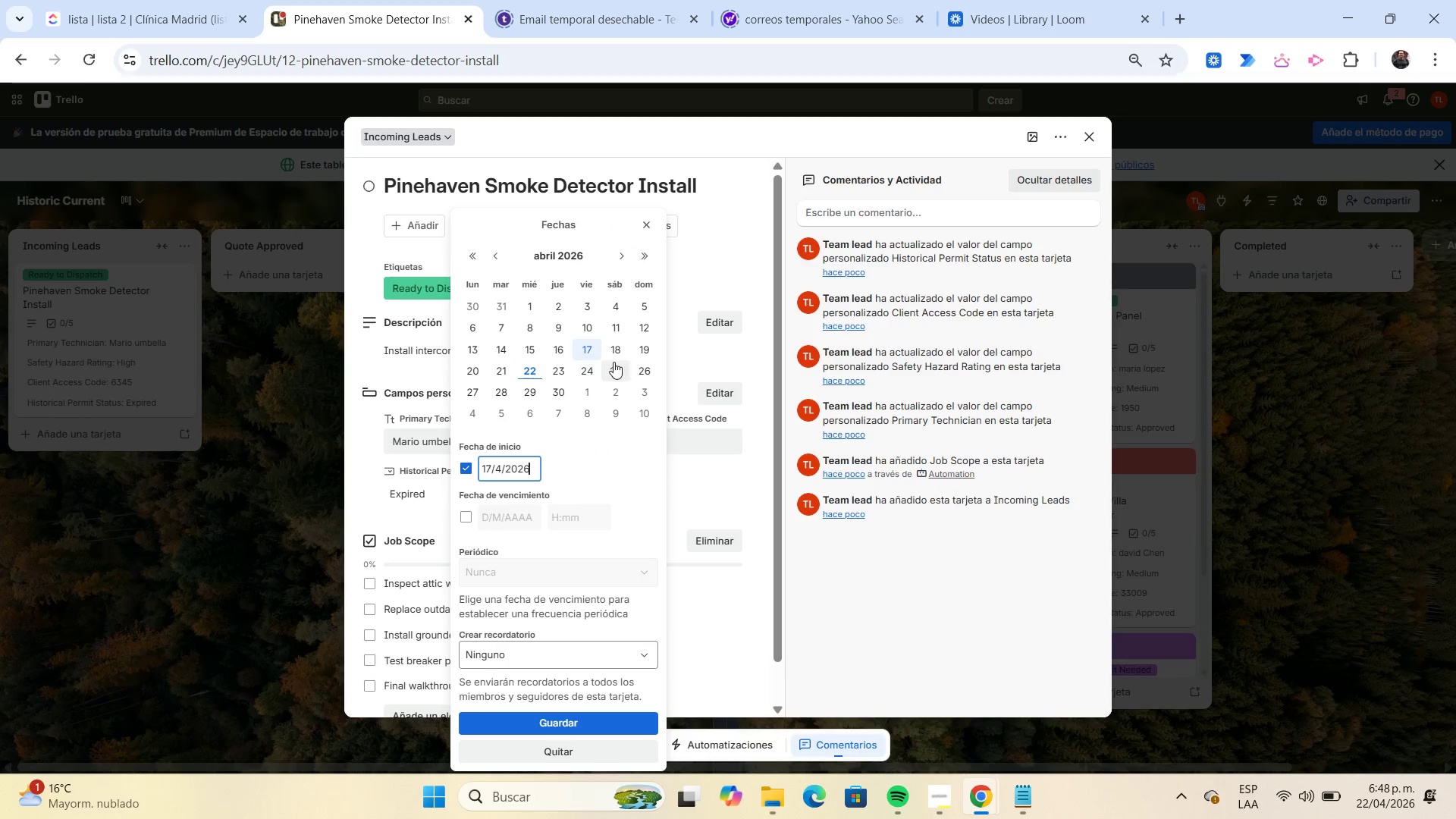 
left_click([615, 353])
 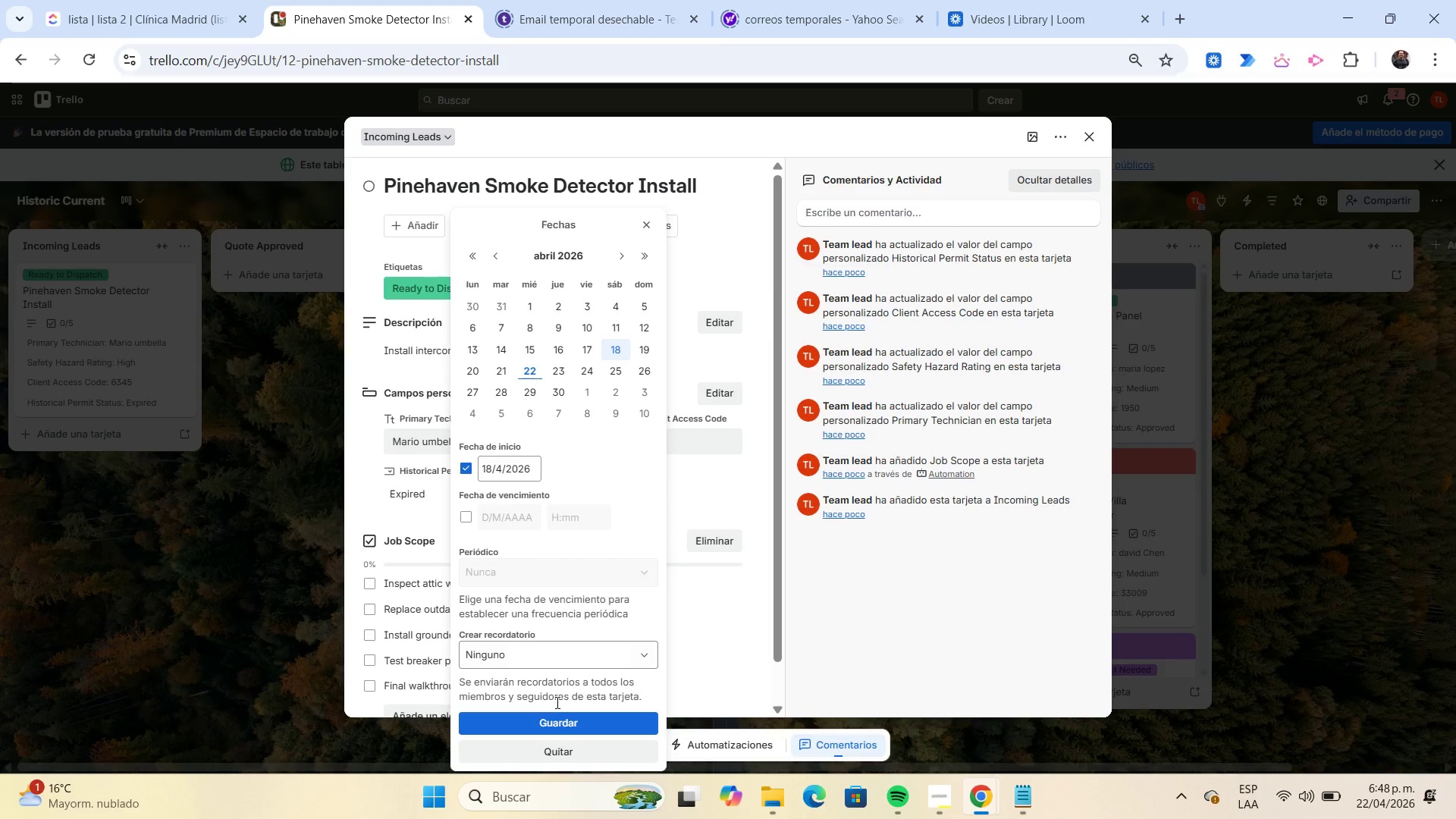 
left_click([559, 721])
 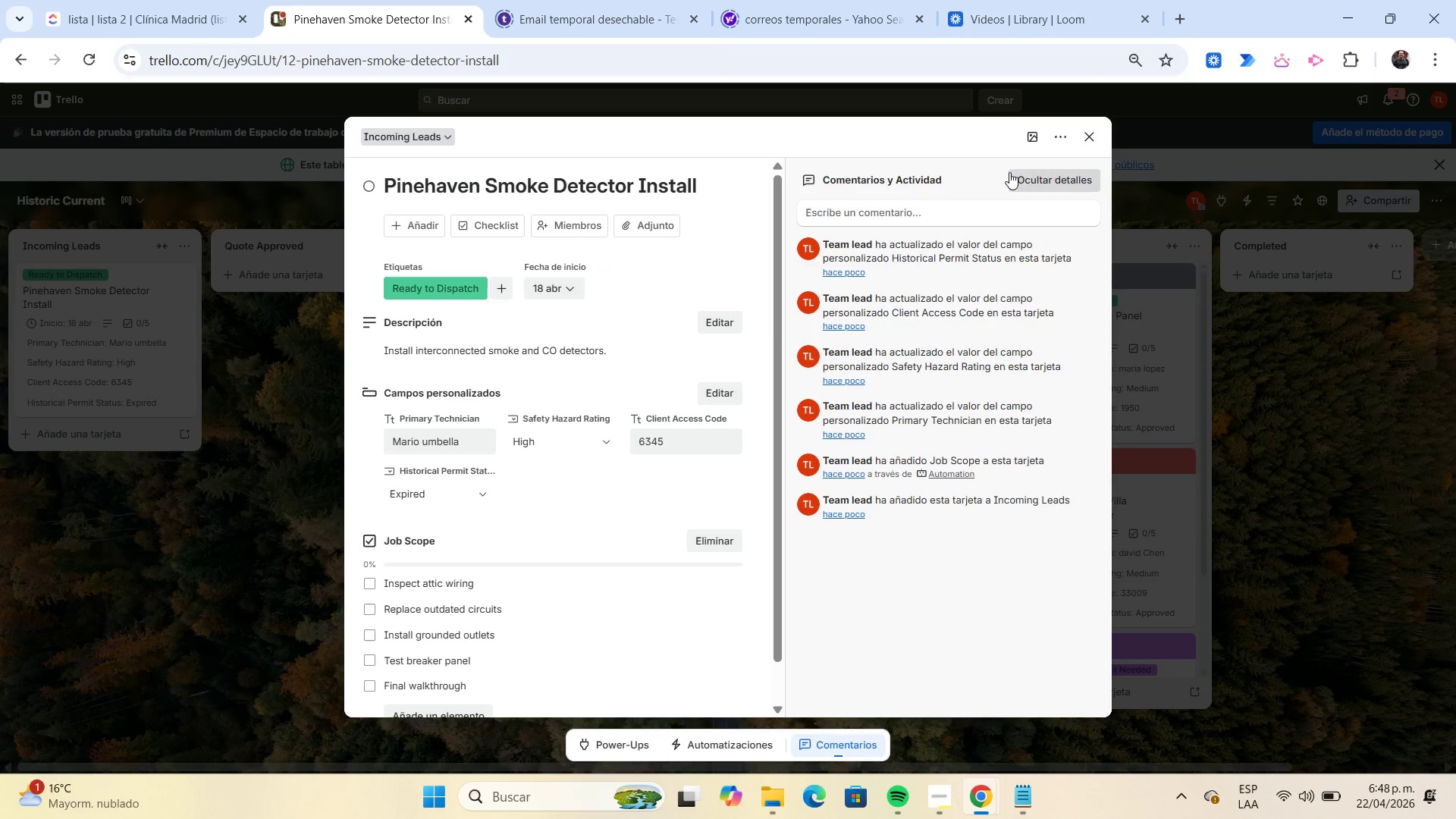 
left_click([1034, 140])
 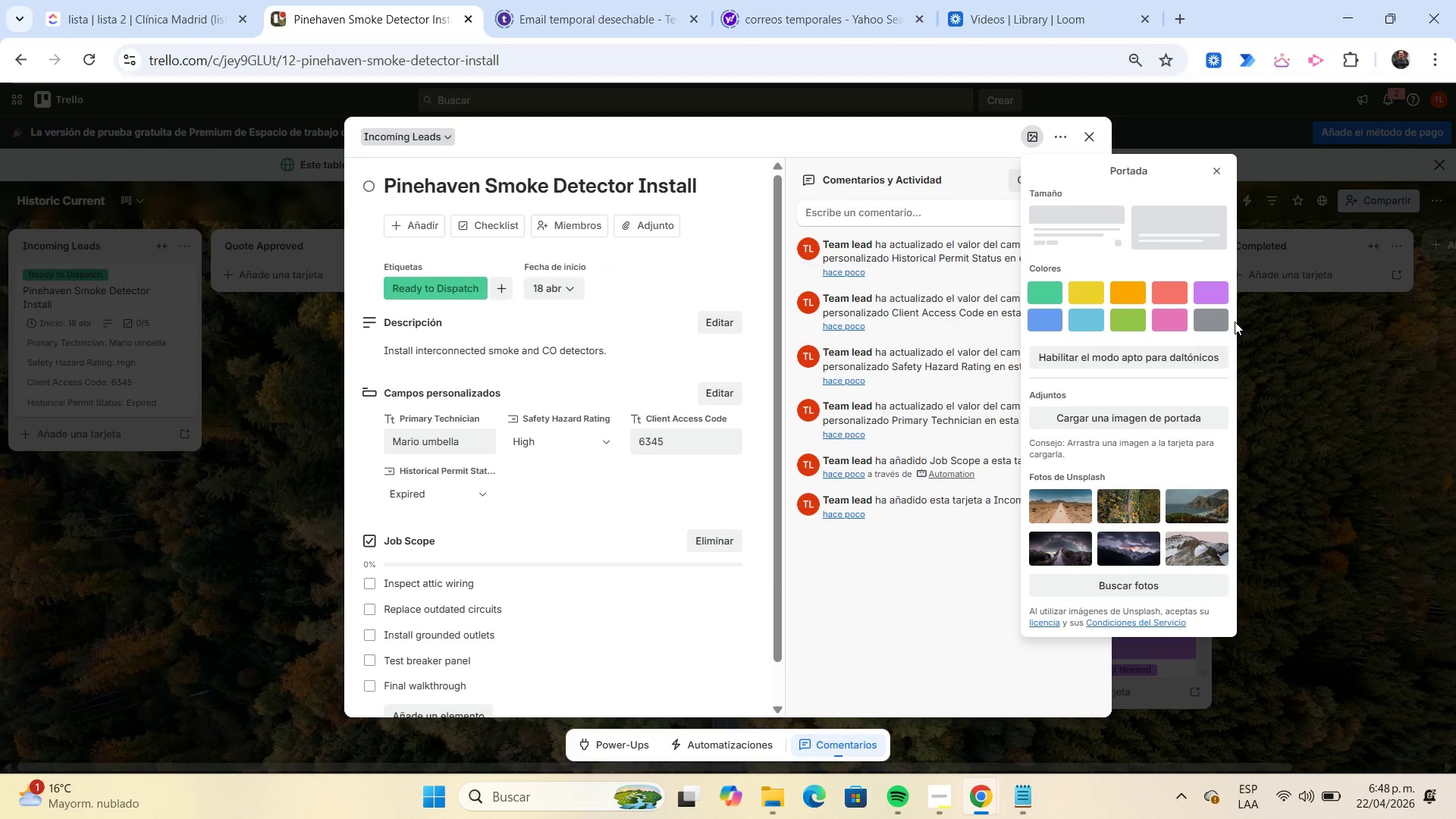 
left_click([1214, 319])
 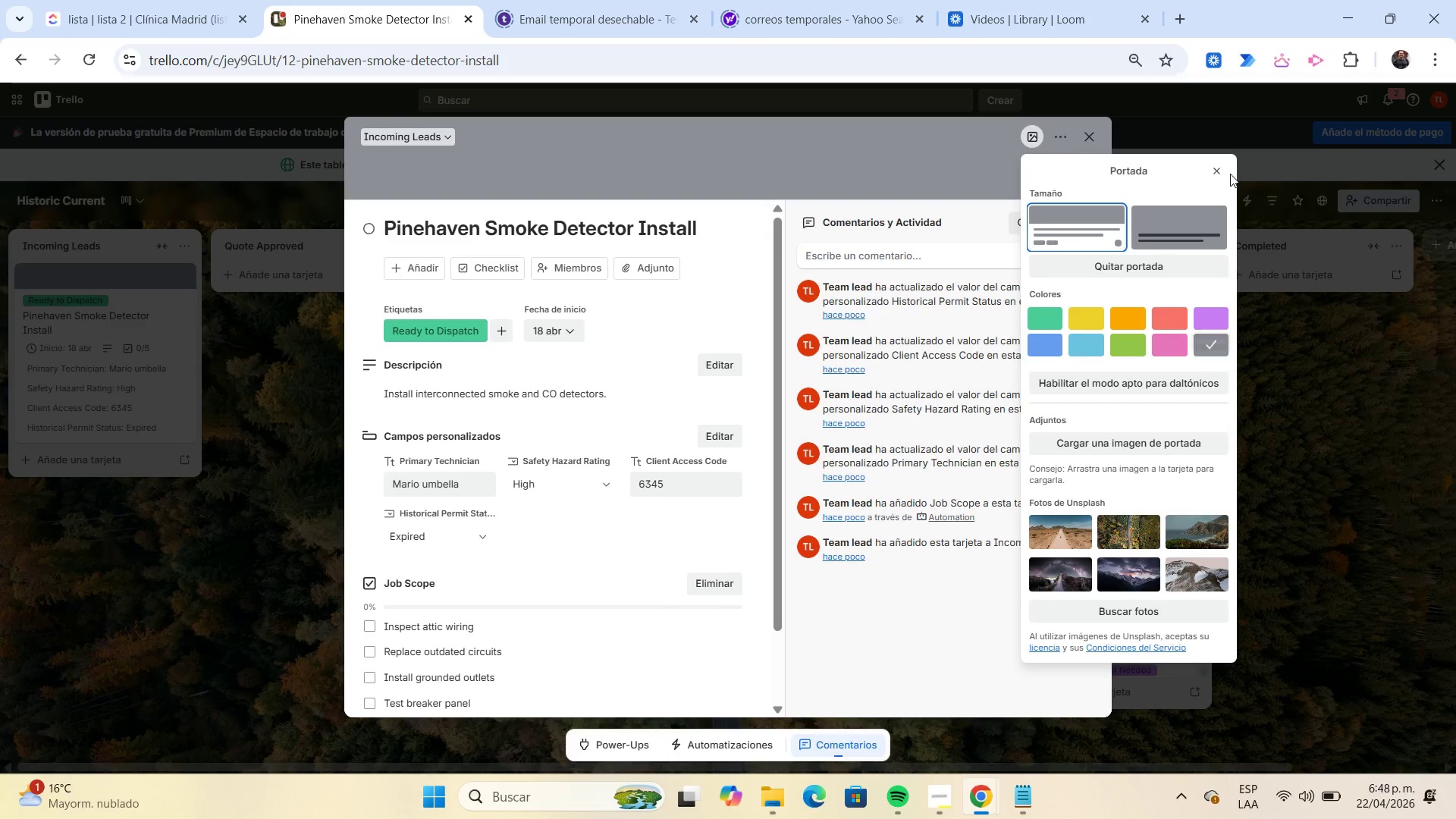 
left_click([1220, 169])
 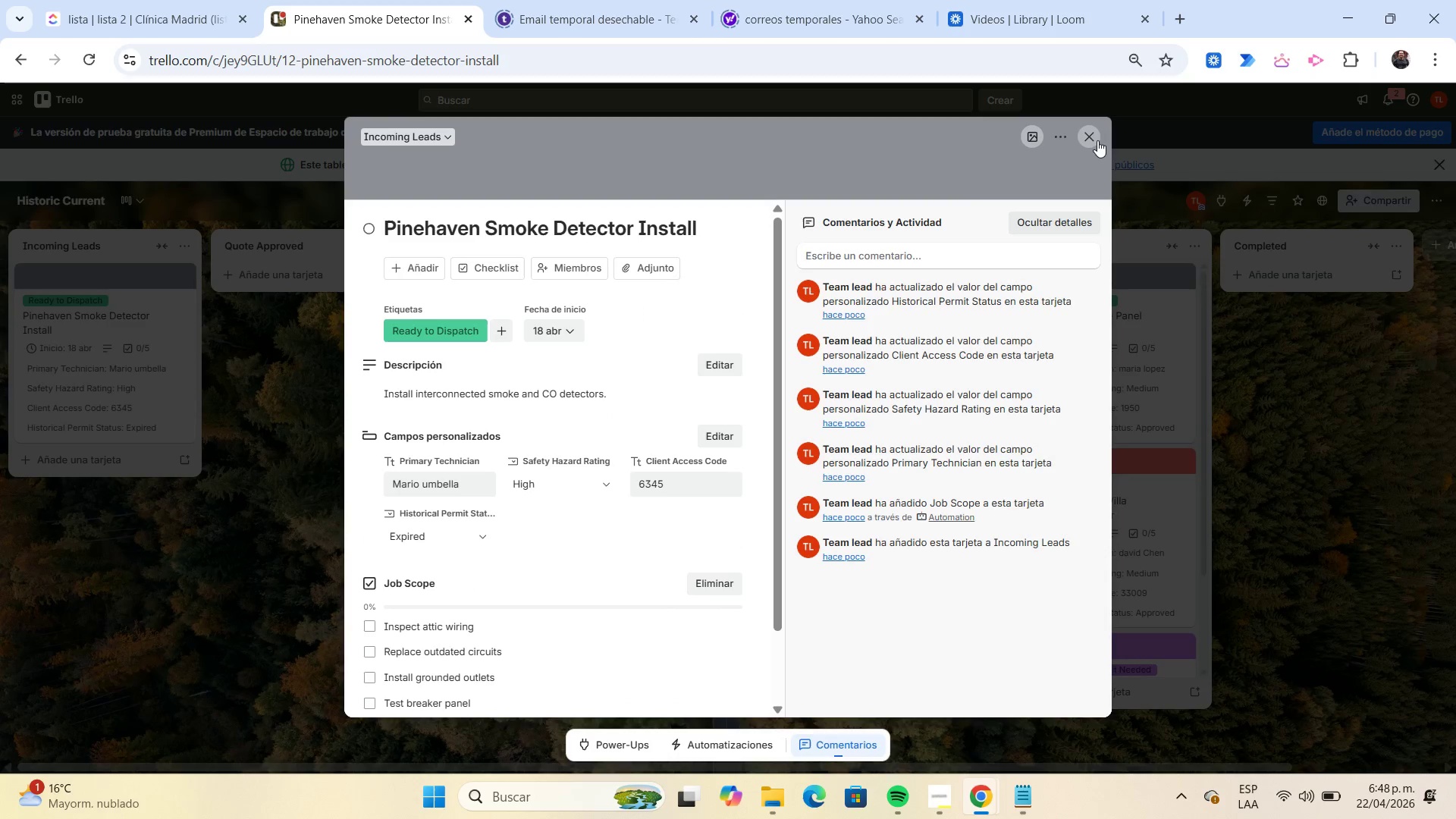 
left_click([1086, 140])
 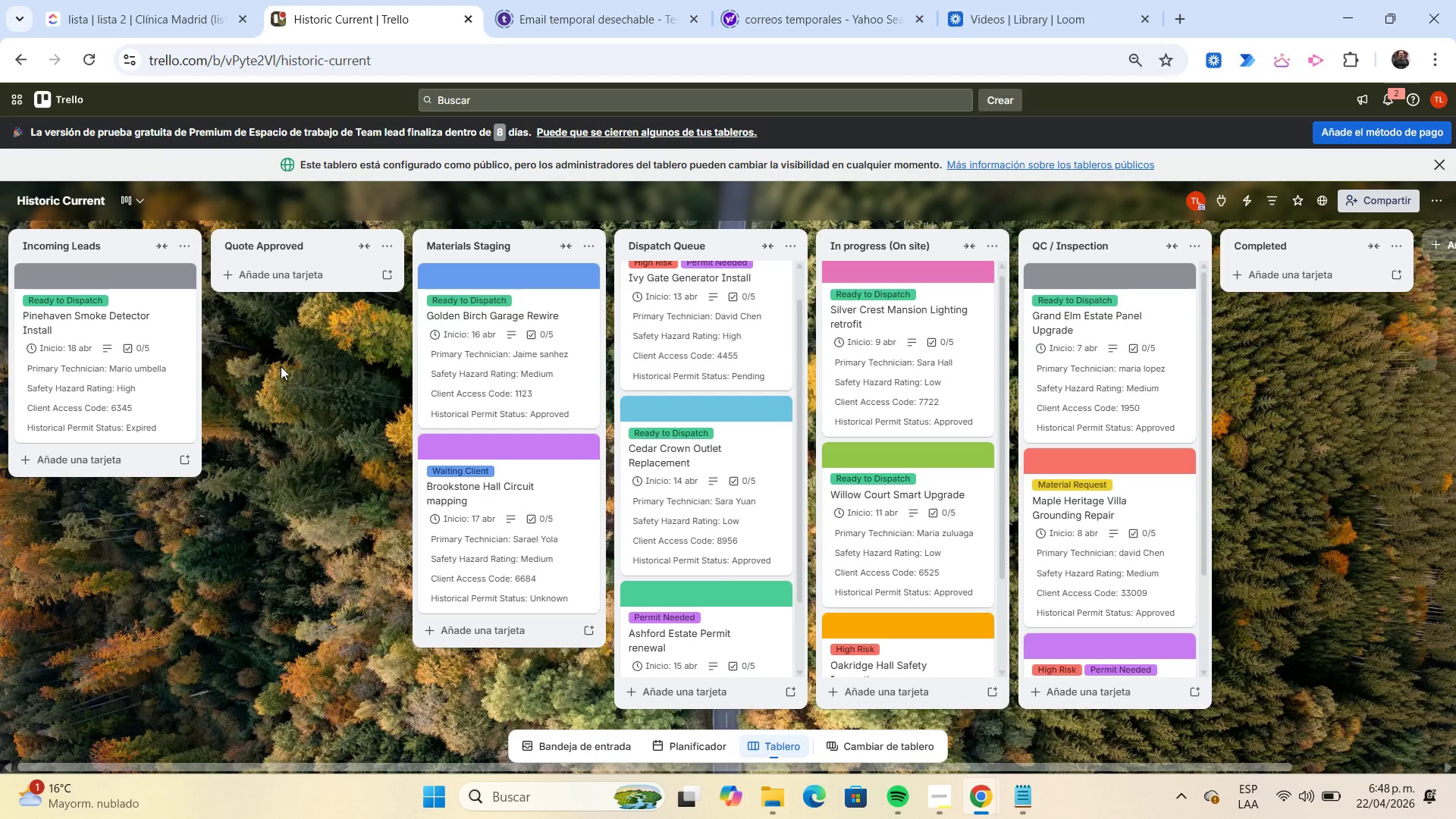 
left_click_drag(start_coordinate=[164, 363], to_coordinate=[267, 372])
 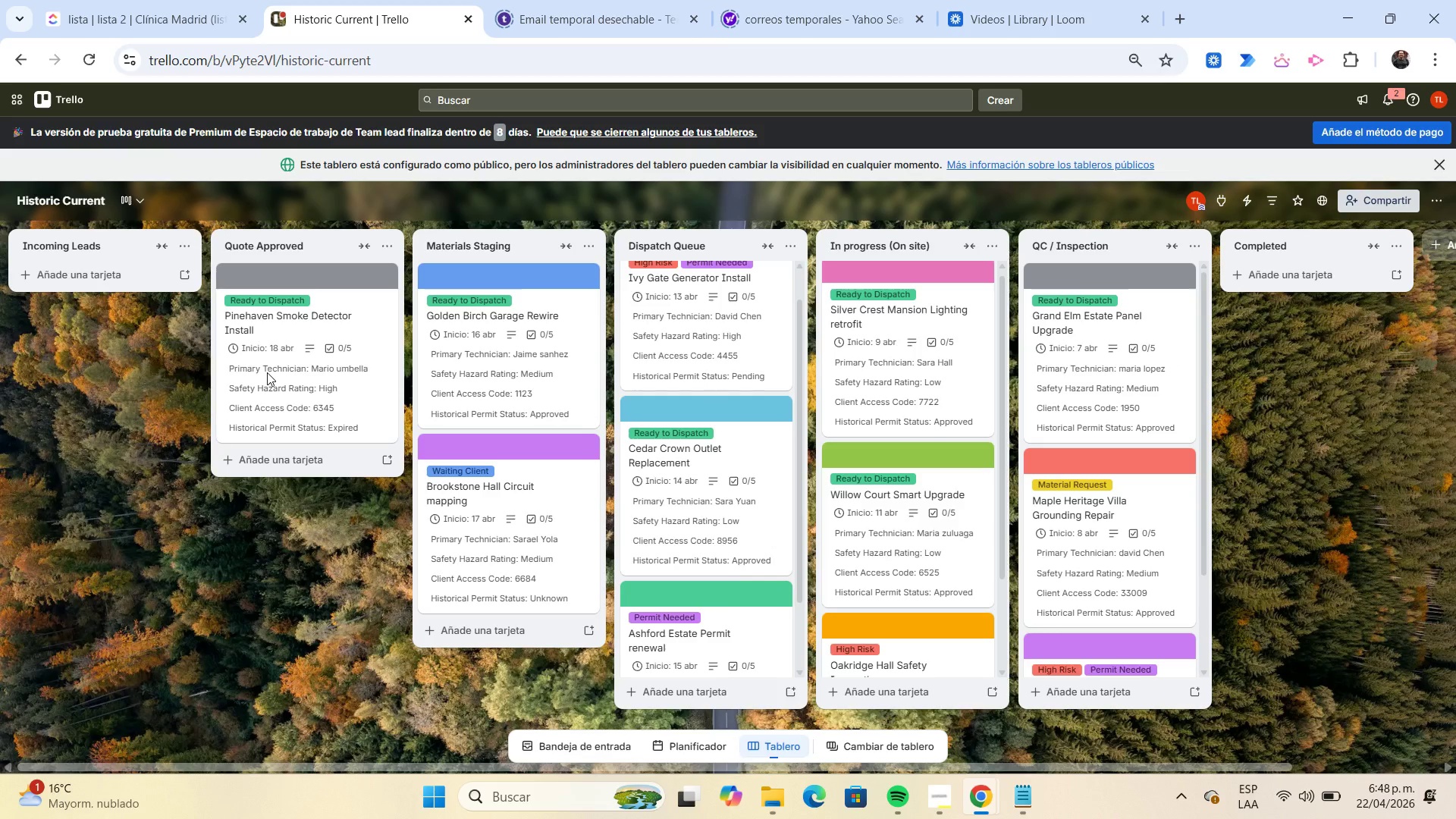 
wait(8.05)
 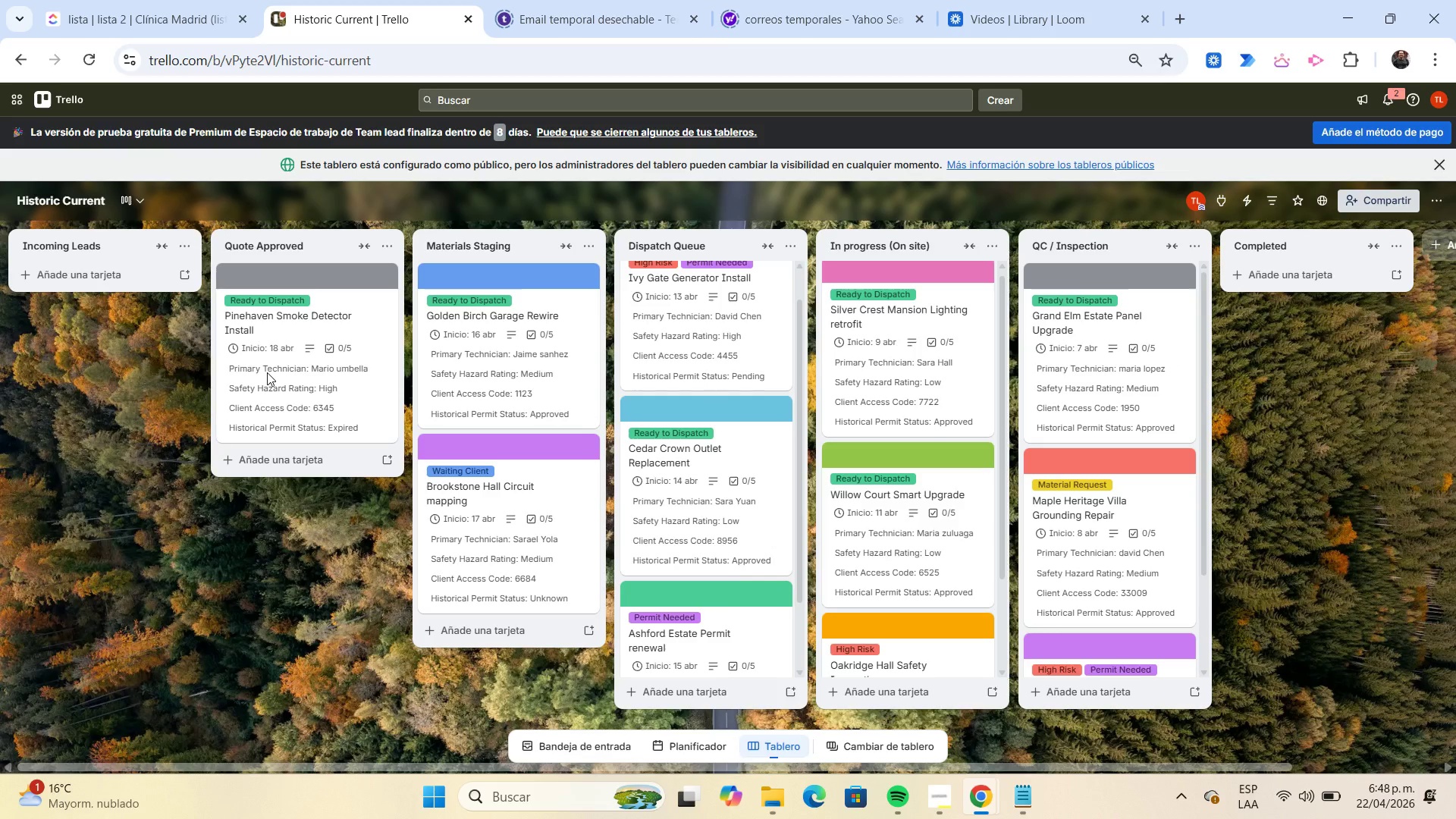 
left_click([88, 282])
 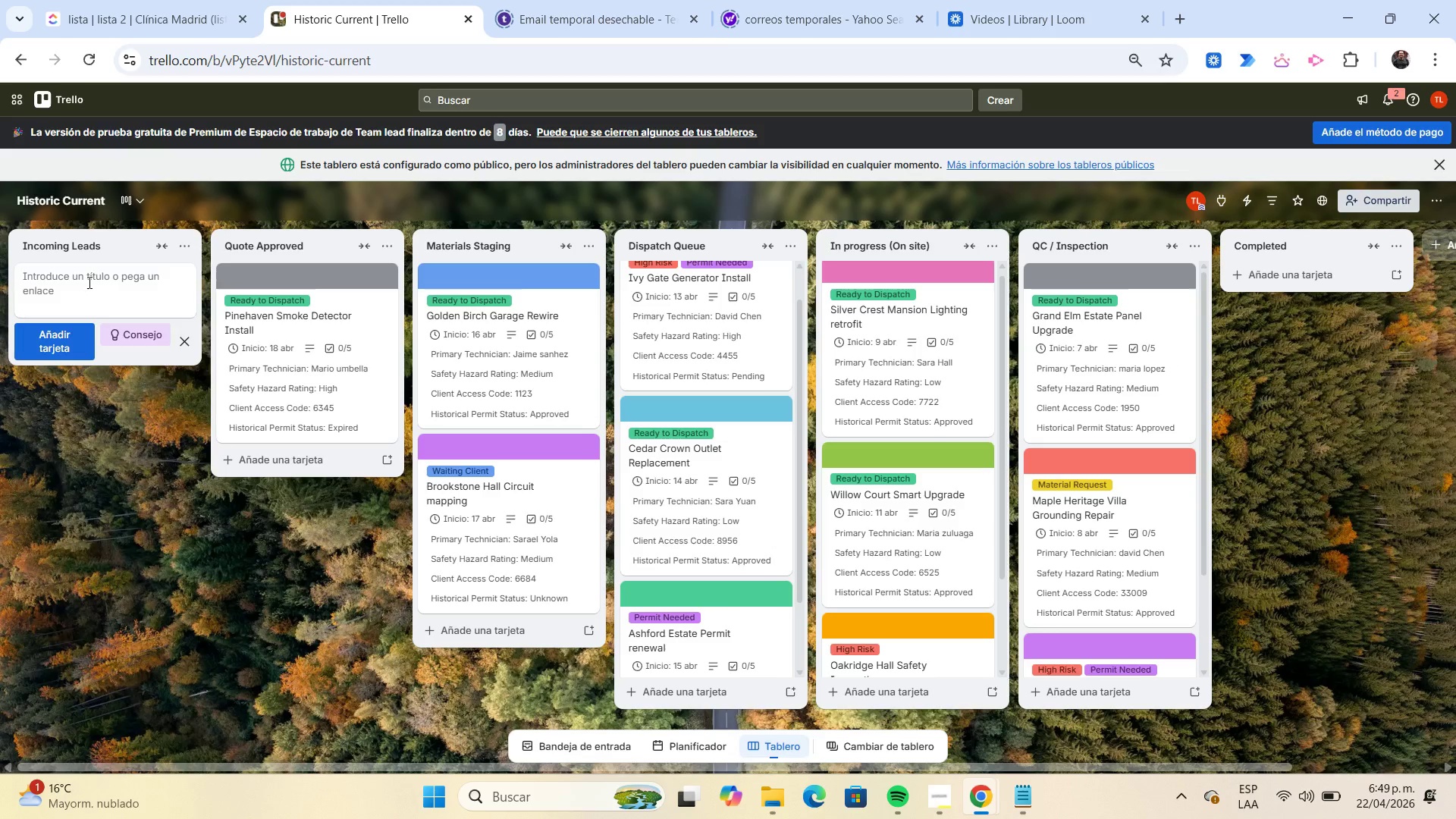 
left_click([88, 282])
 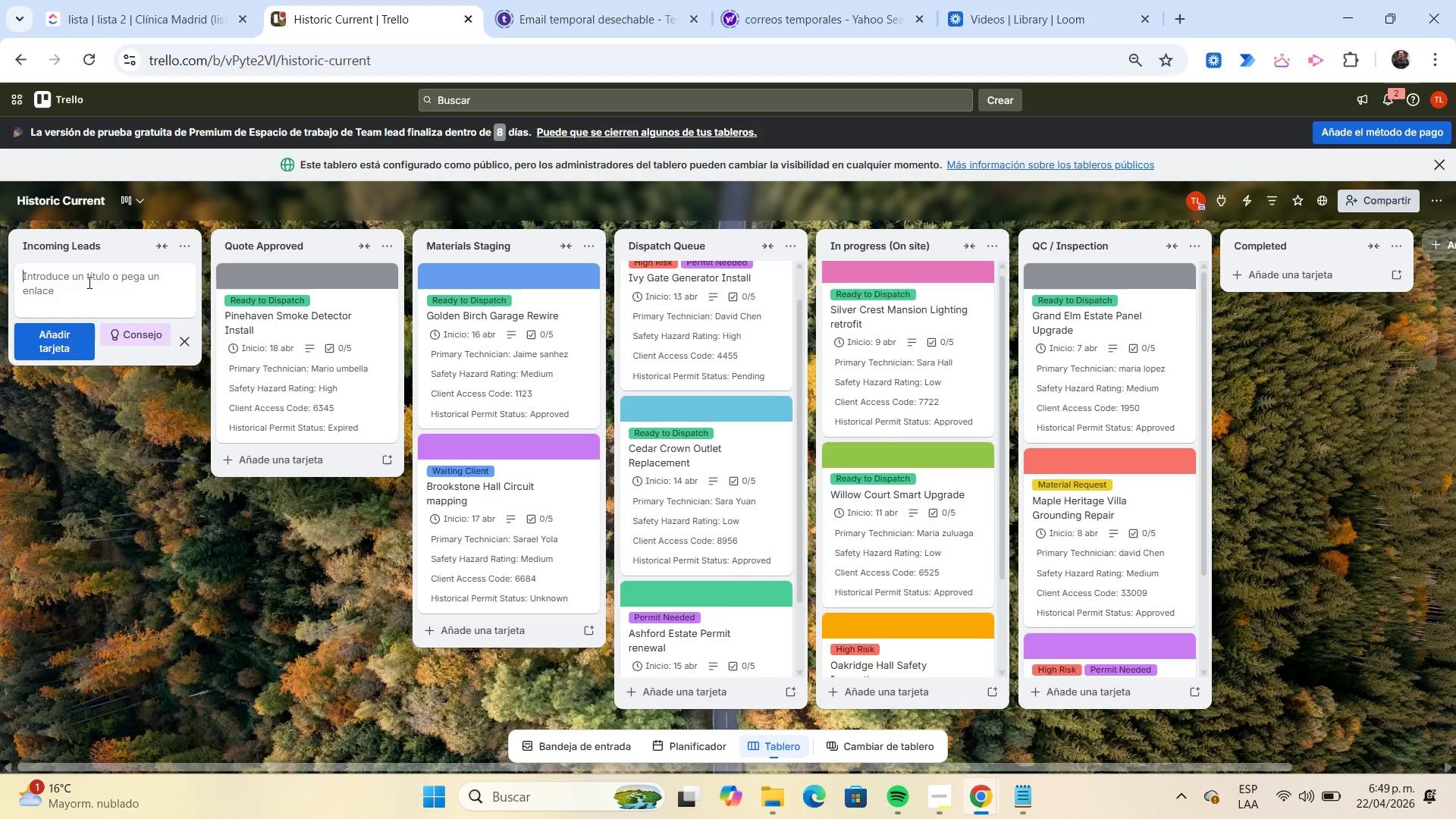 
type(Riverstone Estate Surge Protection)
 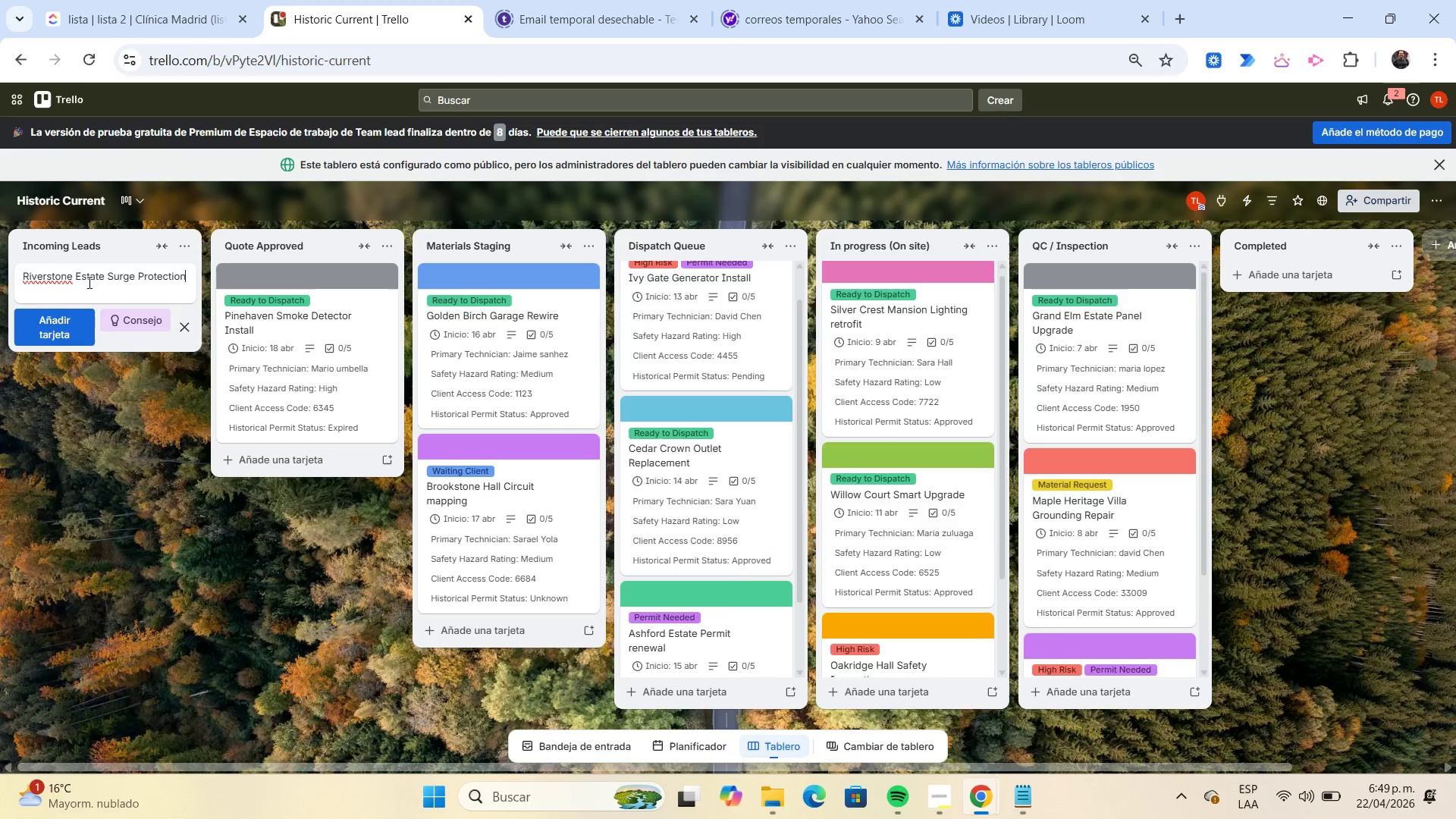 
key(Enter)
 